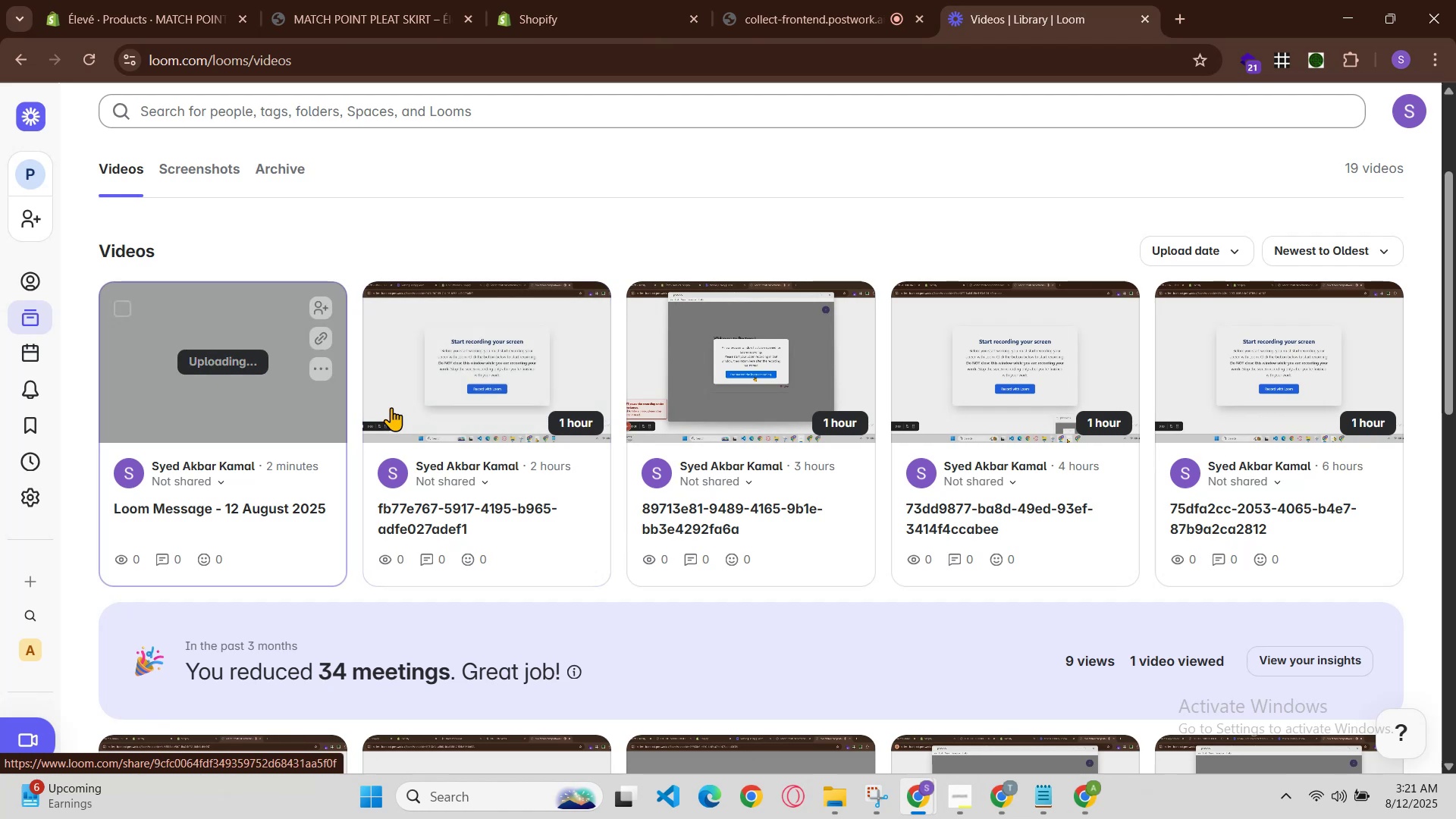 
mouse_move([309, 397])
 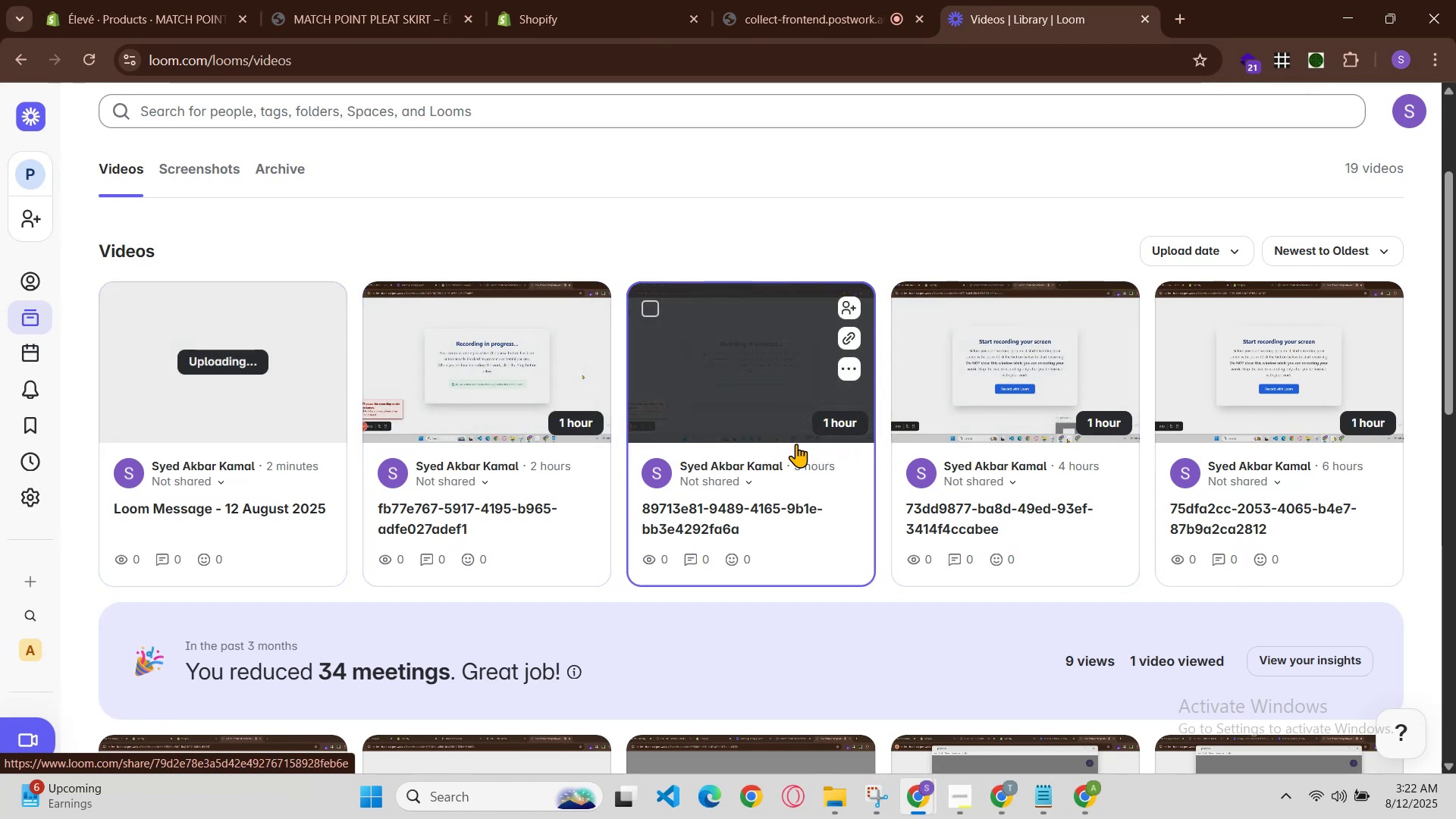 
wait(10.56)
 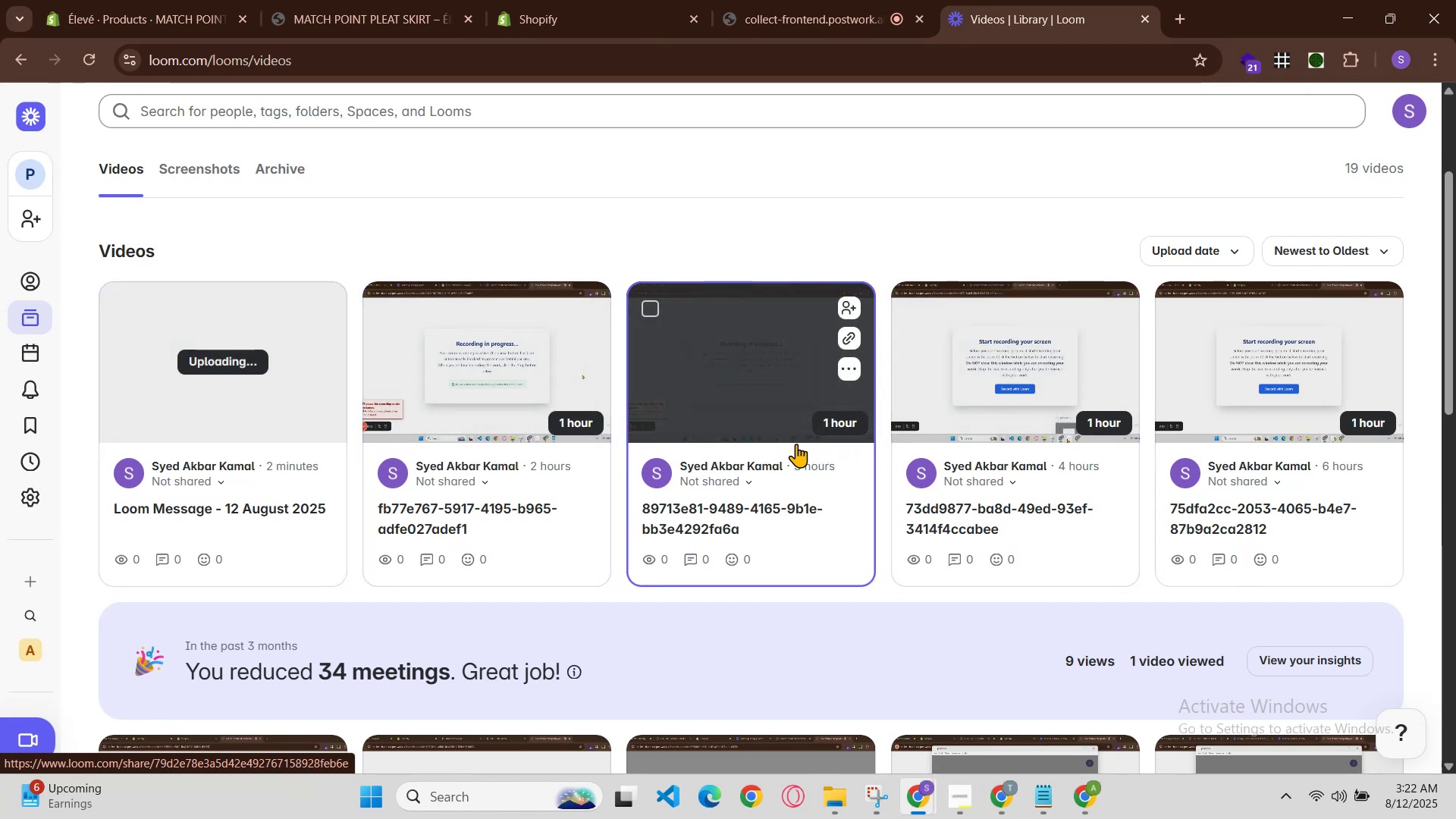 
left_click([603, 0])
 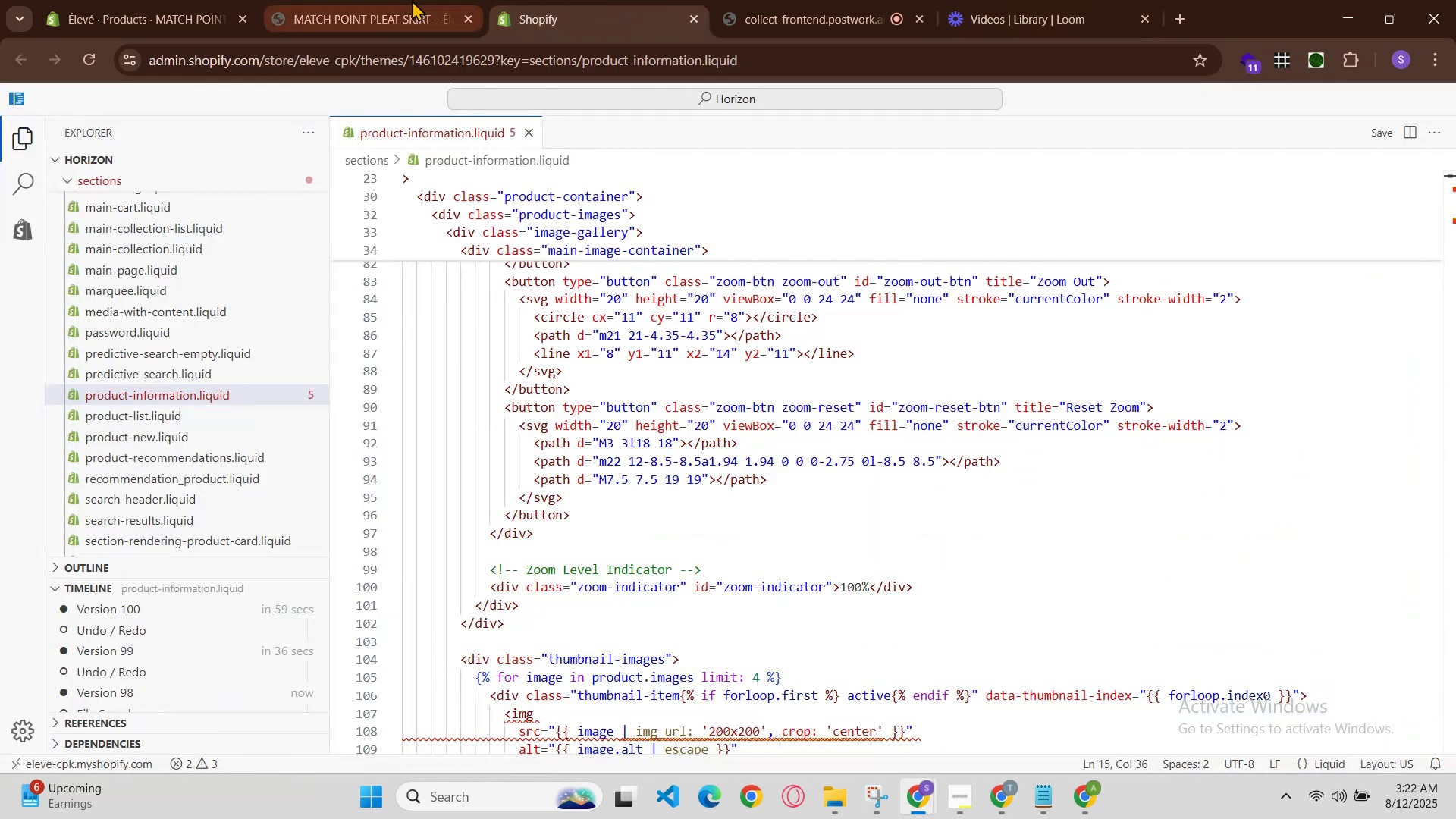 
left_click_drag(start_coordinate=[388, 2], to_coordinate=[406, 1])
 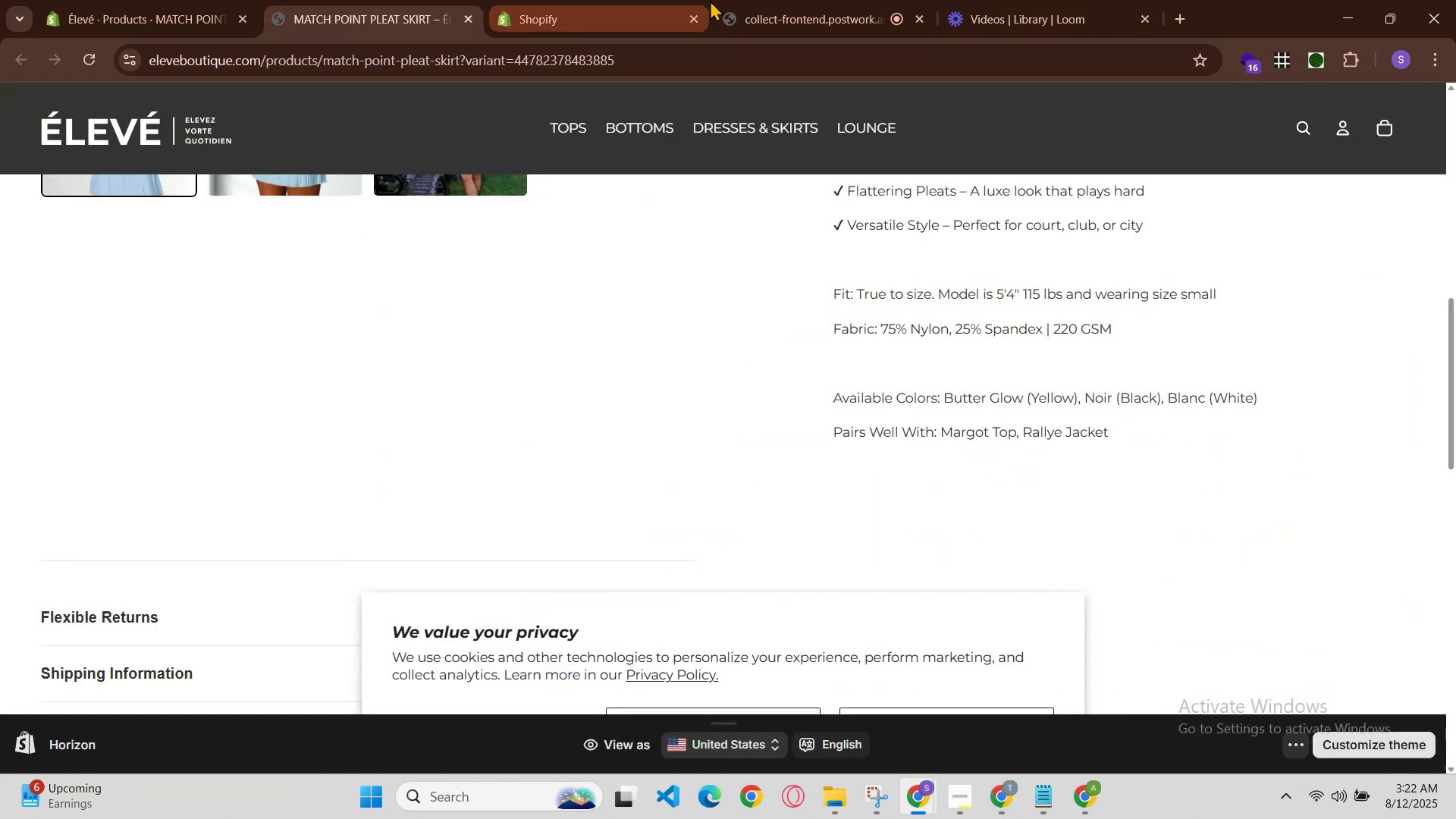 
left_click([755, 0])
 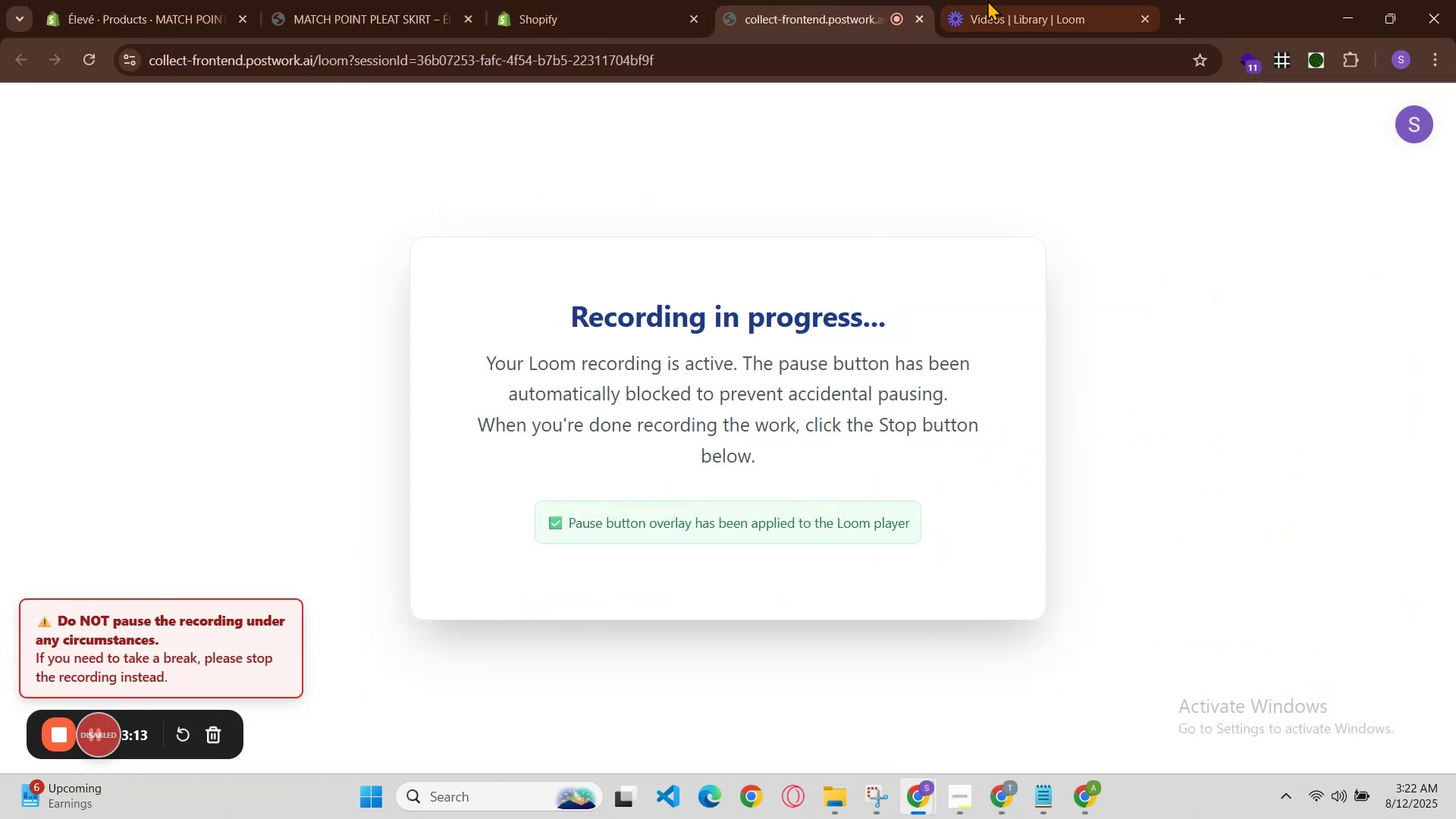 
left_click([1001, 0])
 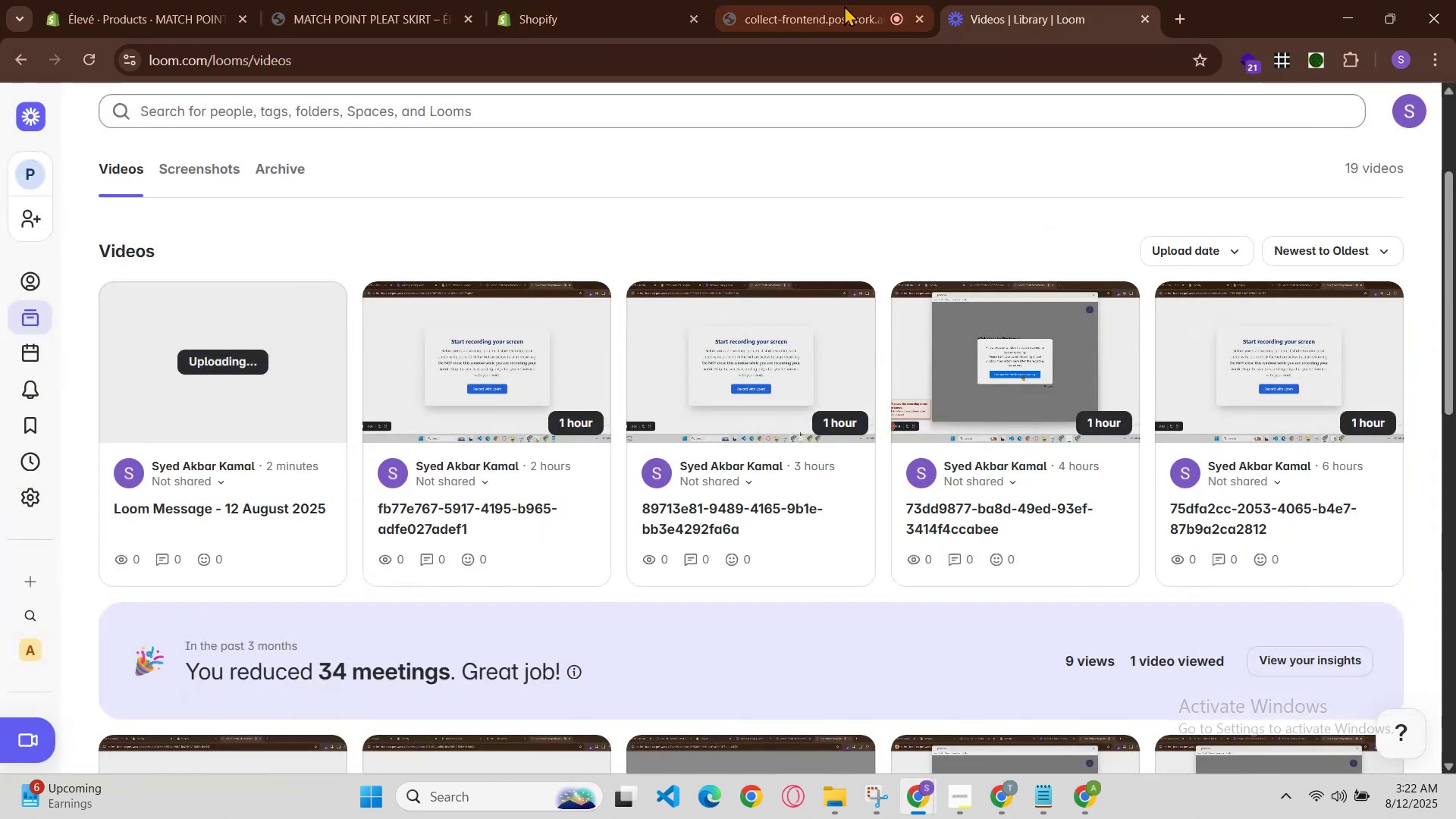 
left_click([808, 0])
 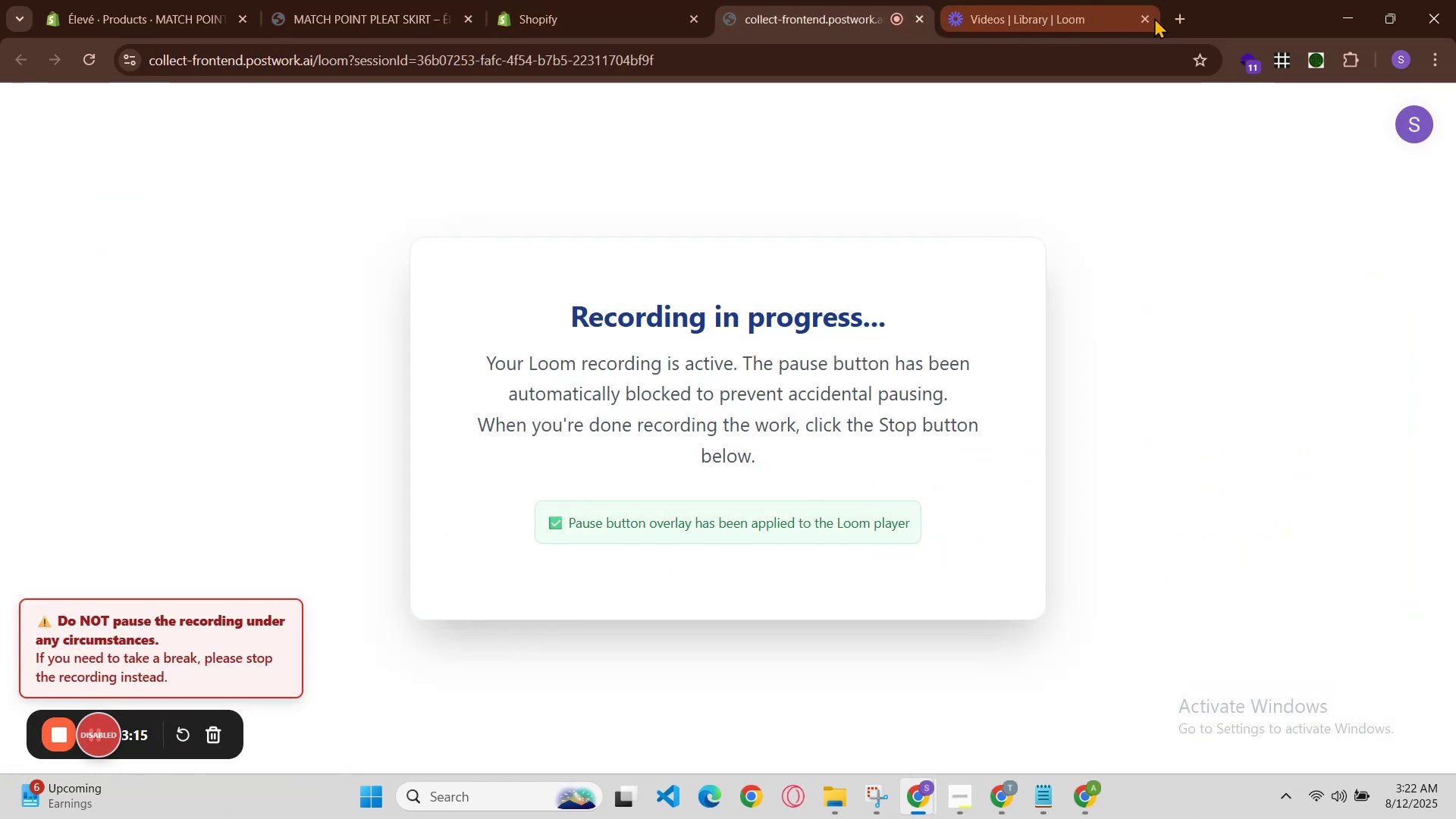 
left_click([1135, 12])
 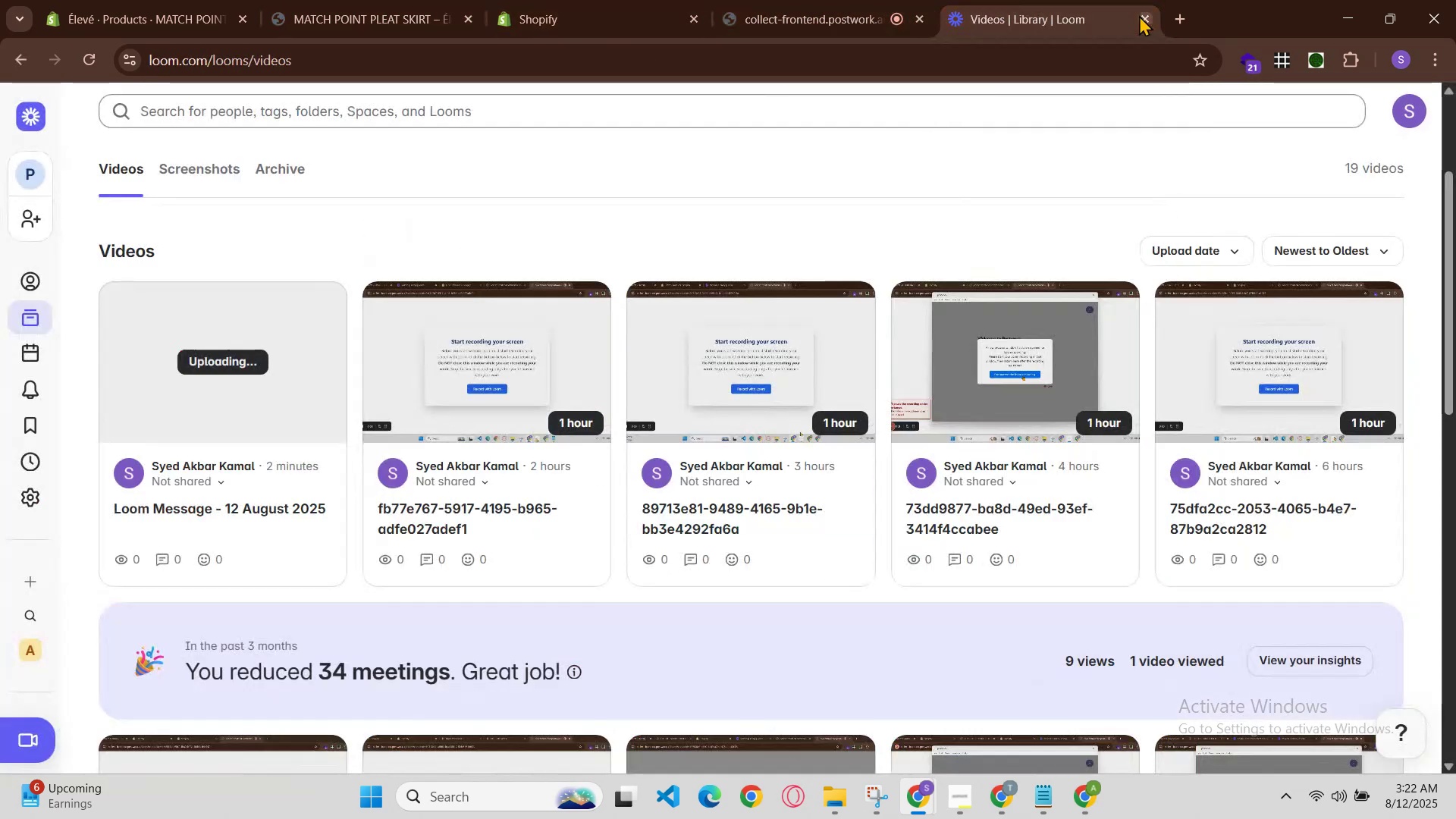 
left_click([1139, 15])
 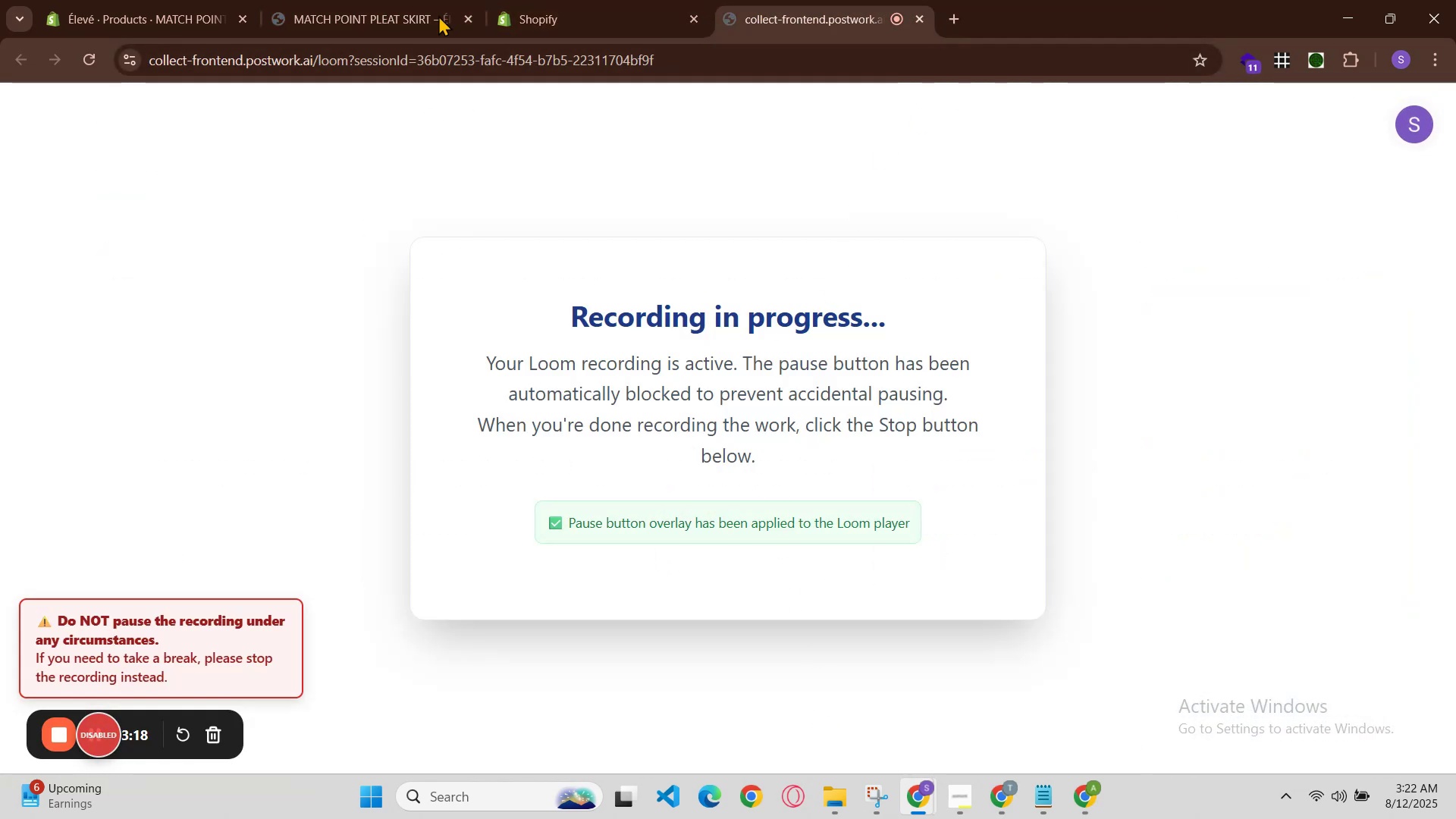 
left_click([560, 0])
 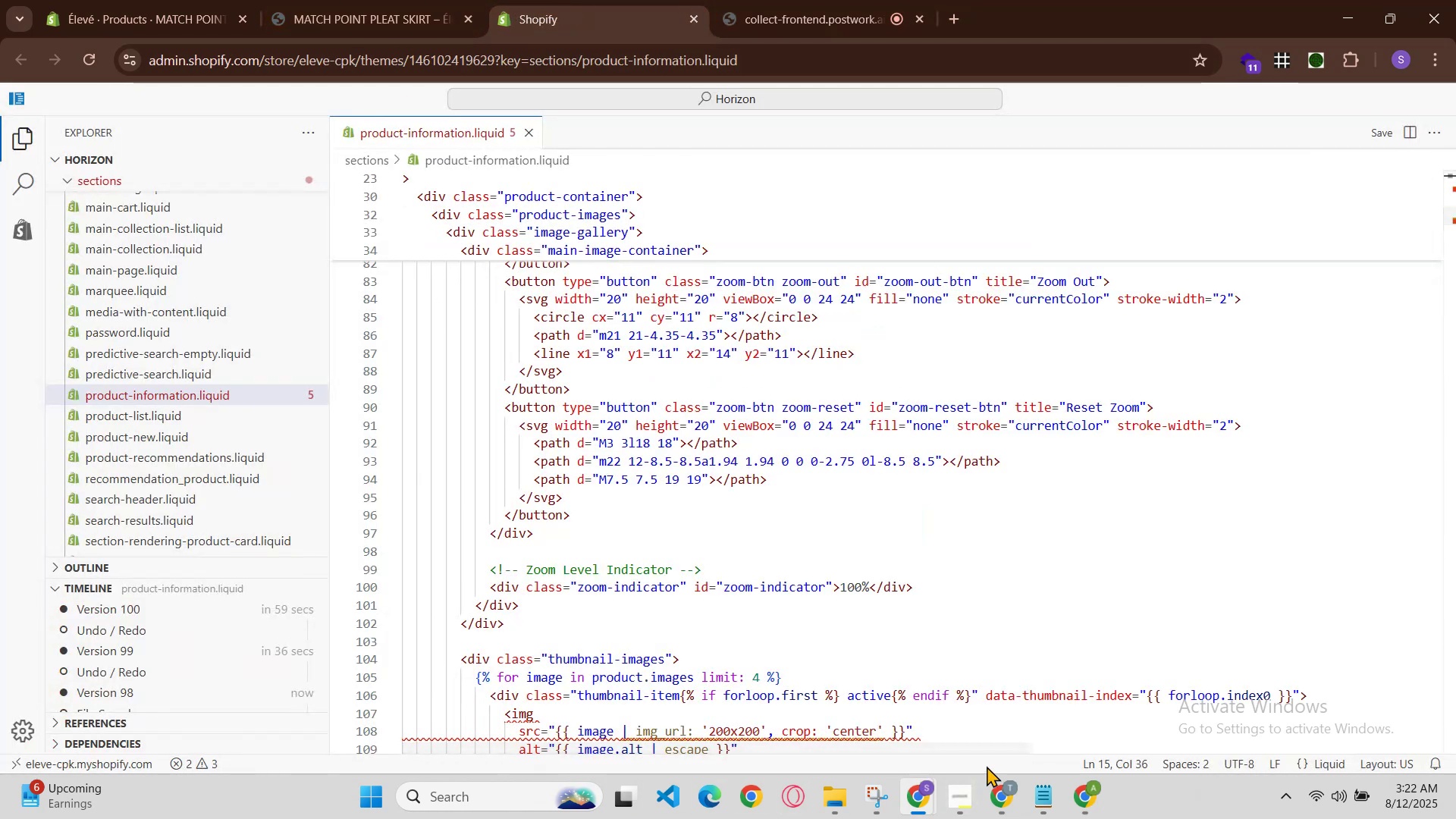 
left_click([1003, 809])
 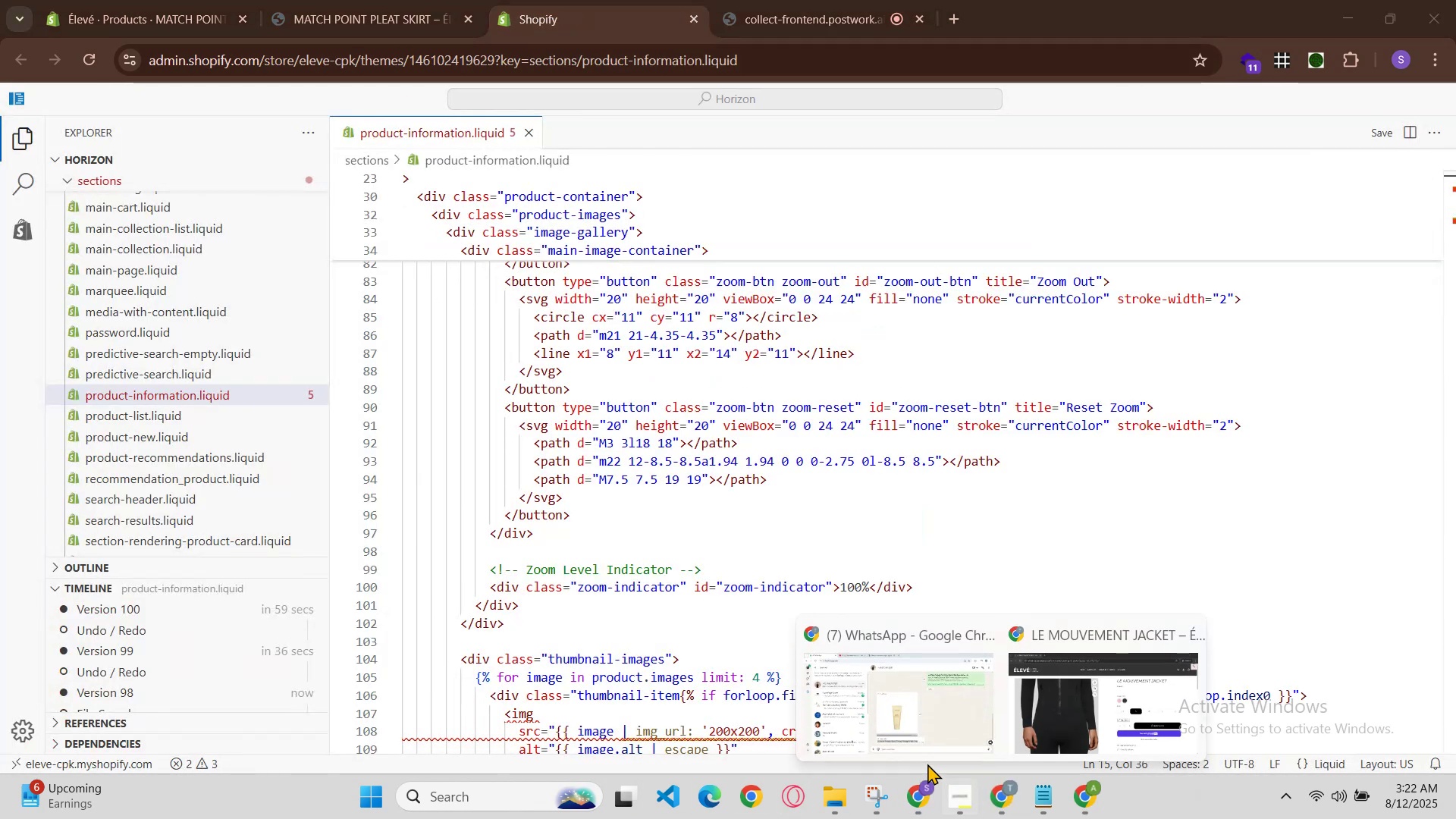 
left_click([927, 763])
 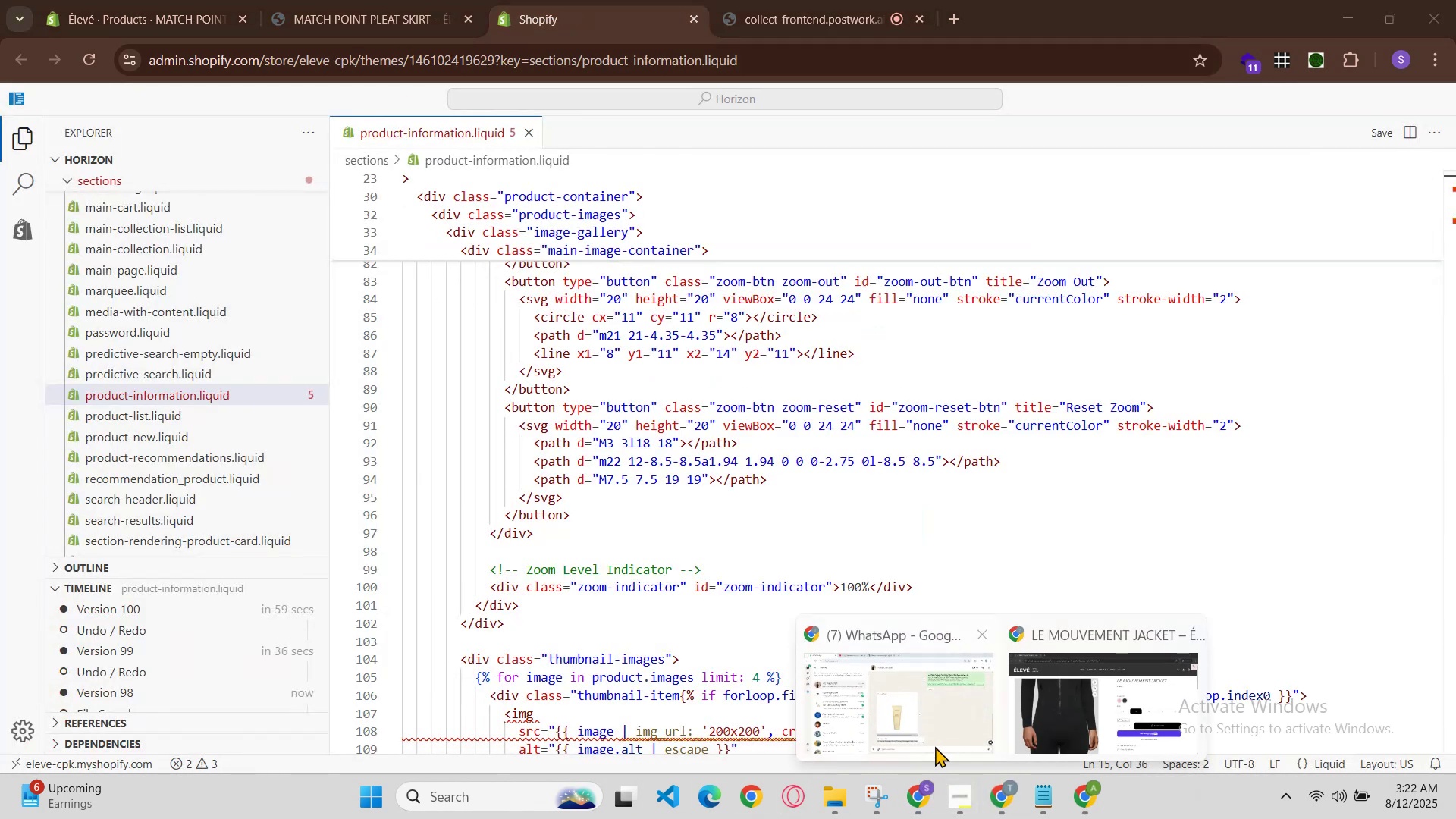 
left_click([943, 727])
 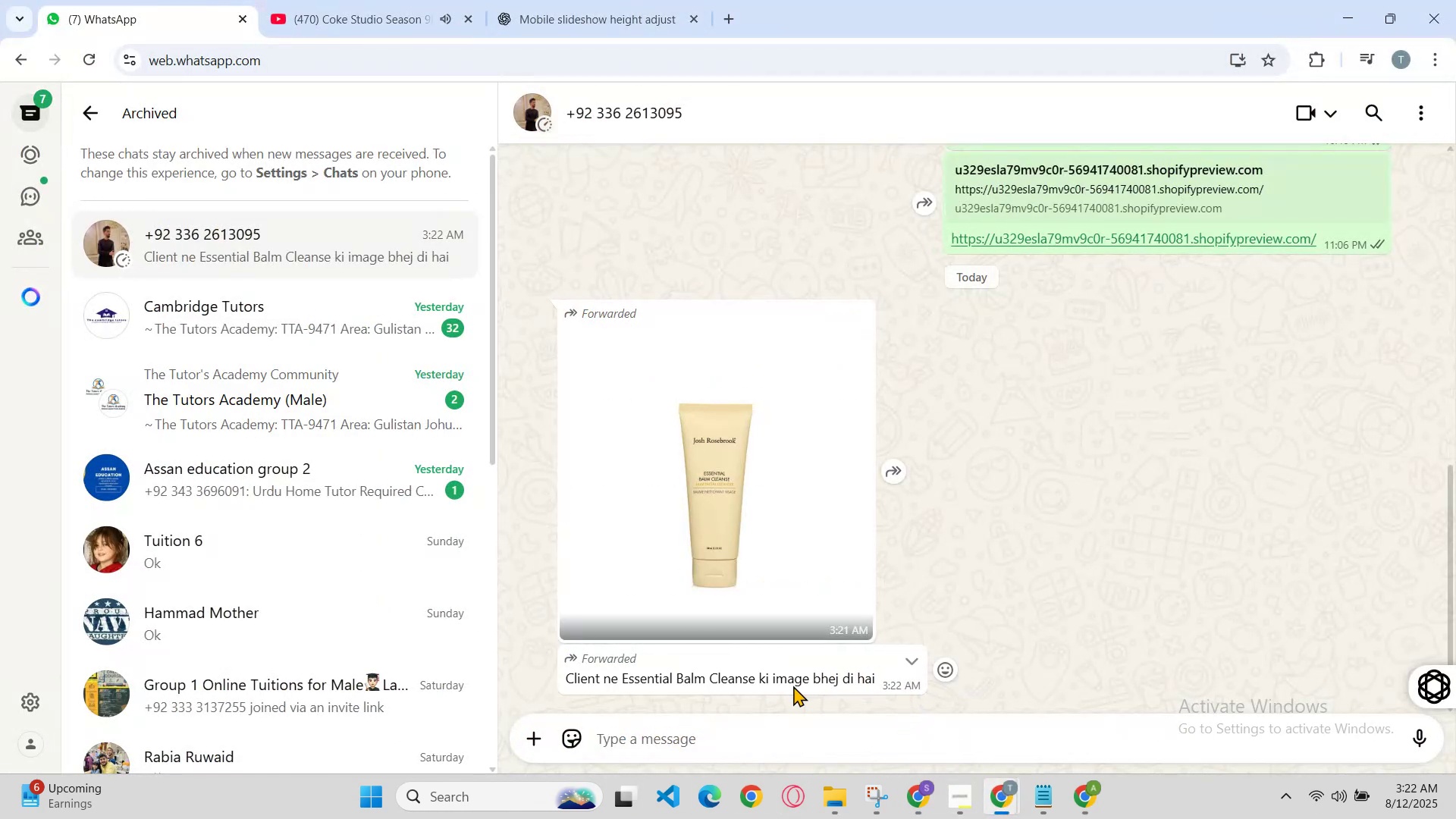 
left_click_drag(start_coordinate=[756, 682], to_coordinate=[513, 673])
 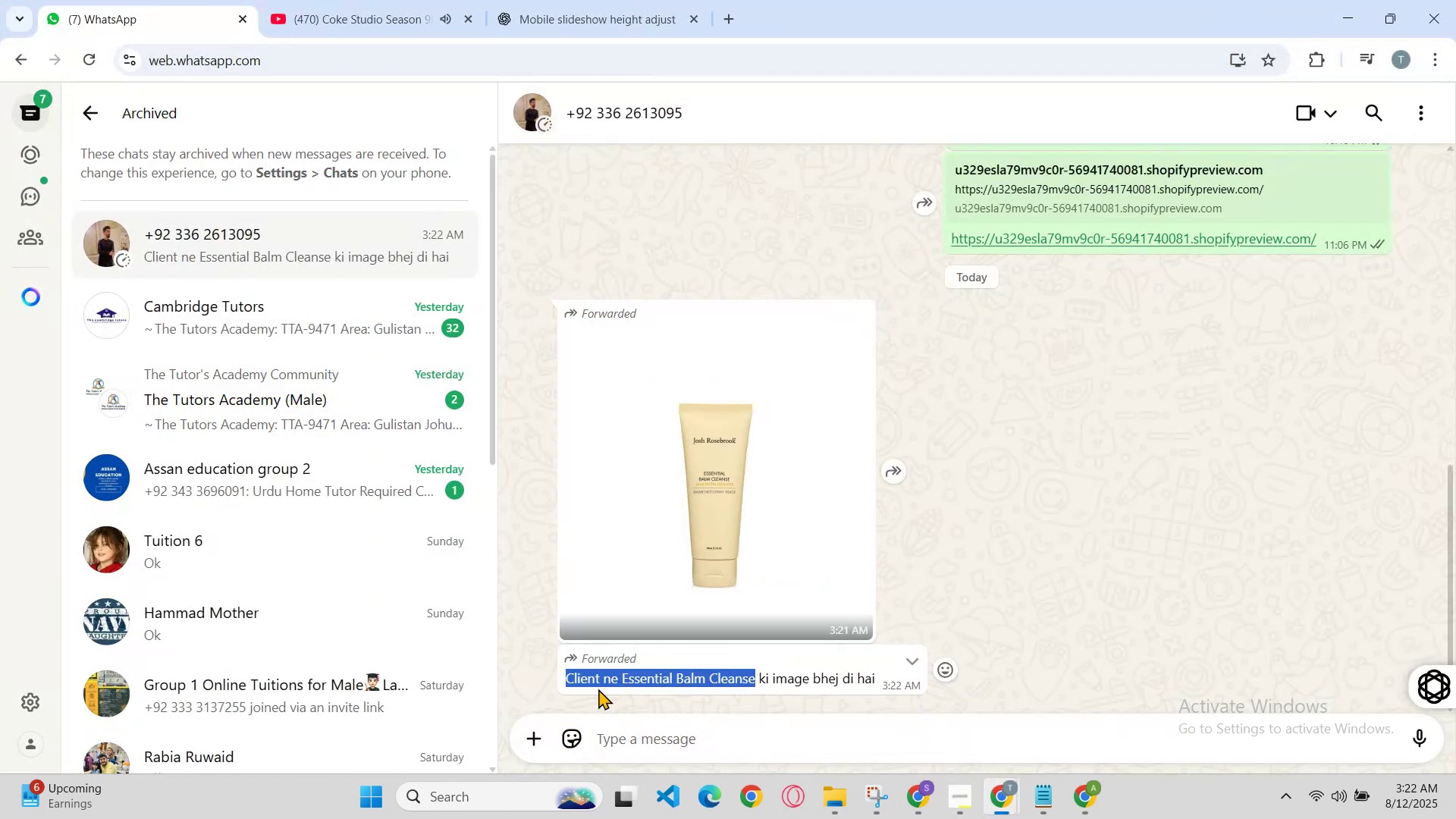 
key(Control+C)
 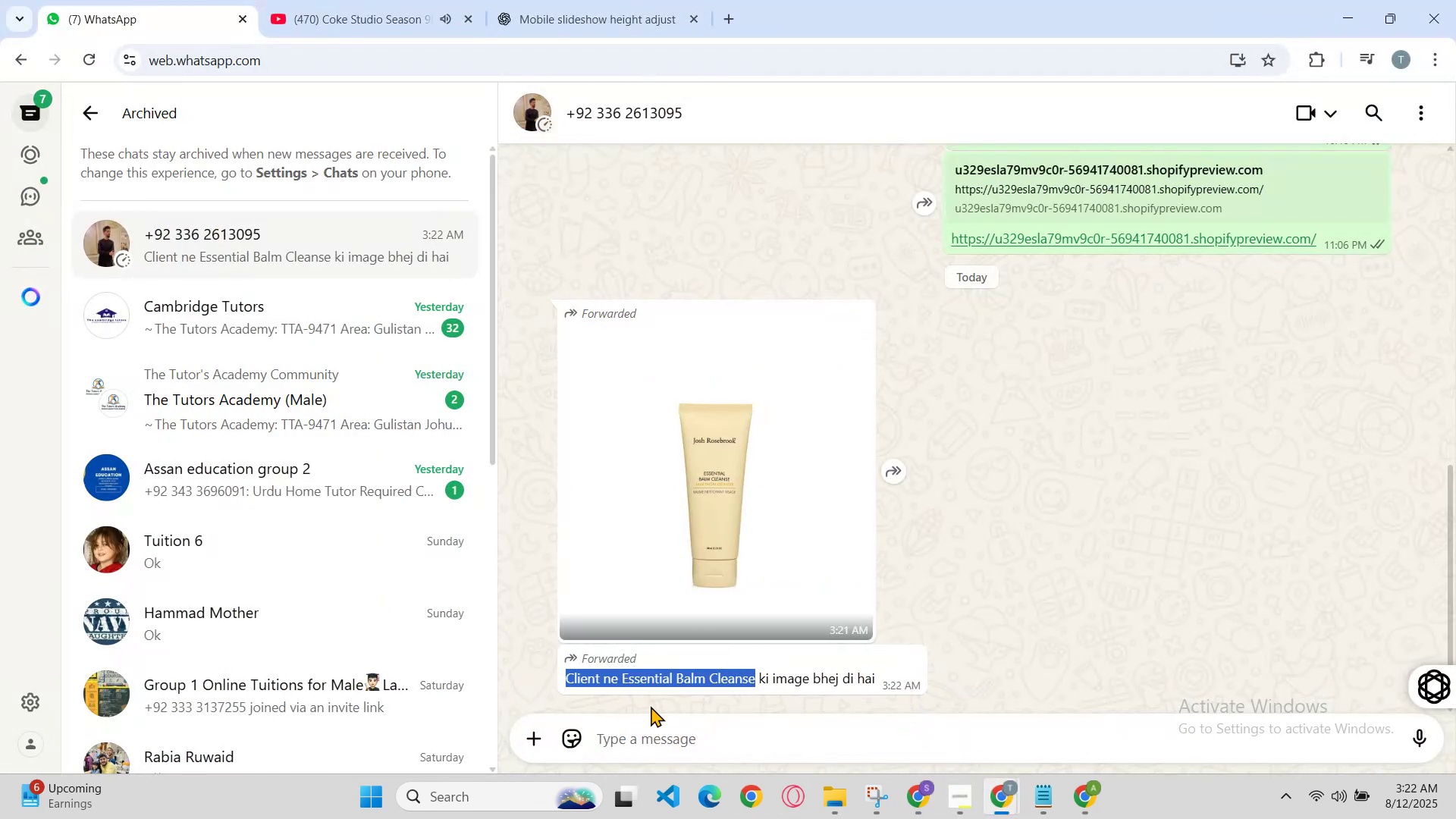 
left_click([651, 706])
 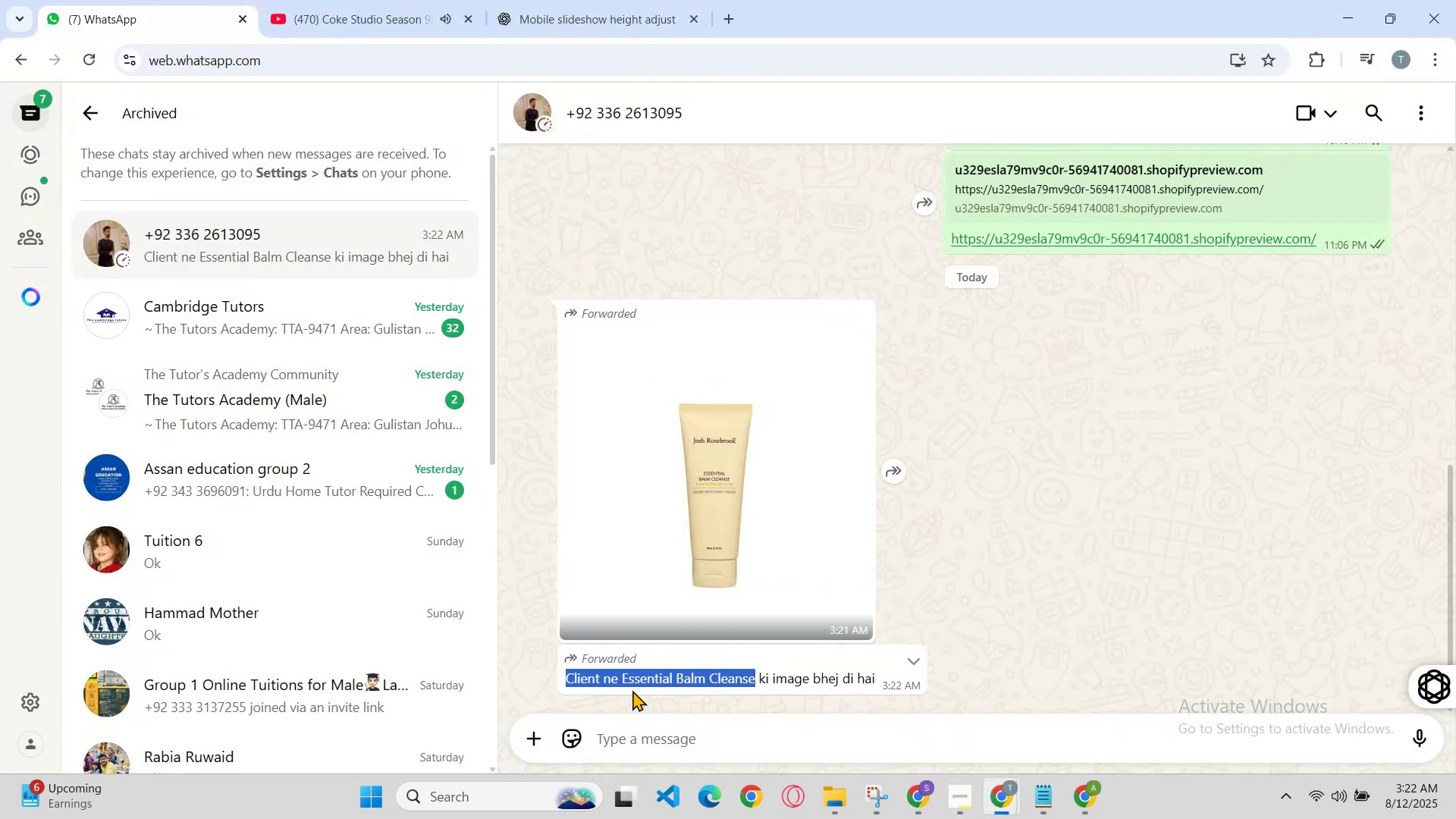 
left_click([632, 690])
 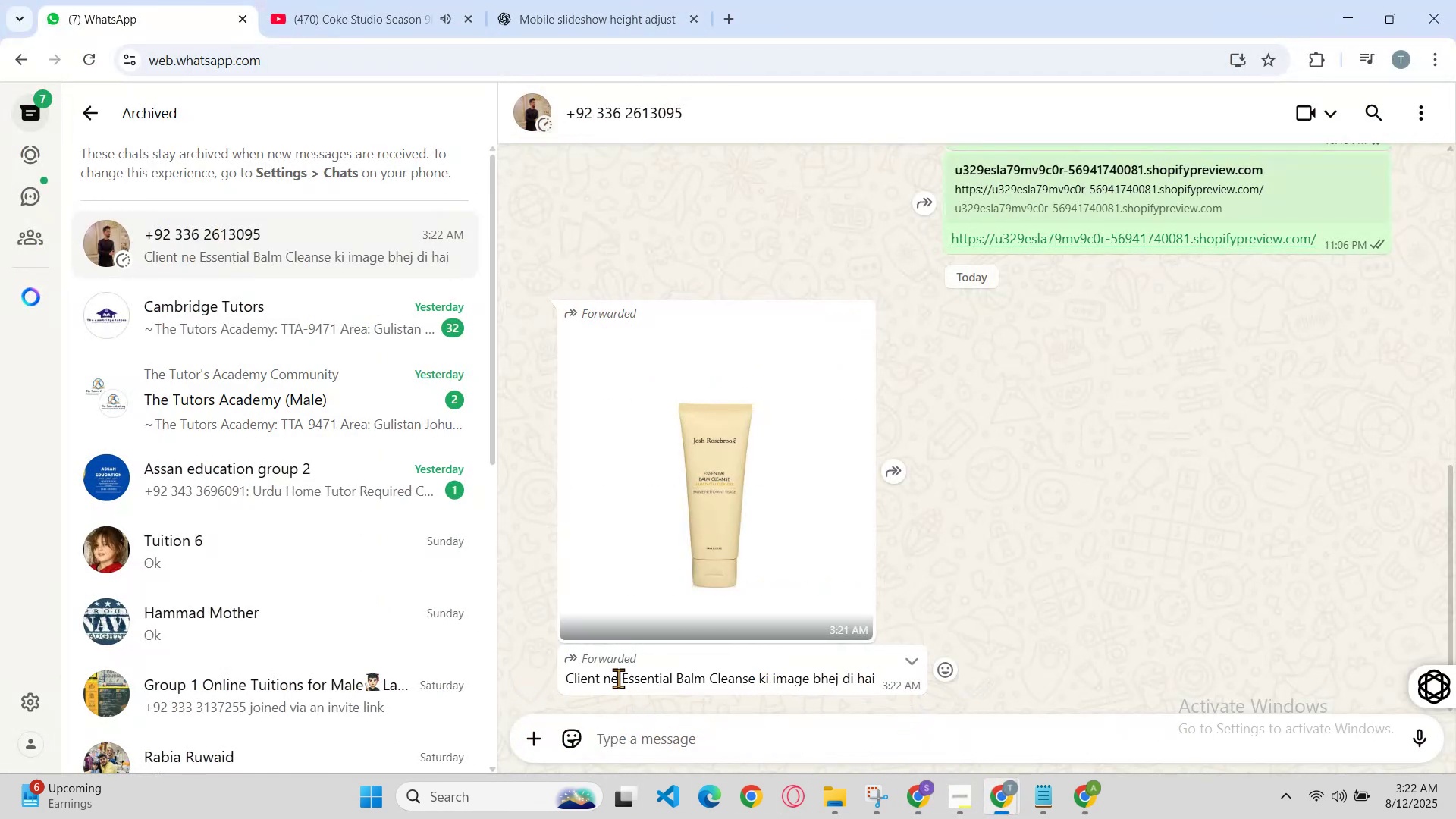 
left_click_drag(start_coordinate=[620, 678], to_coordinate=[755, 683])
 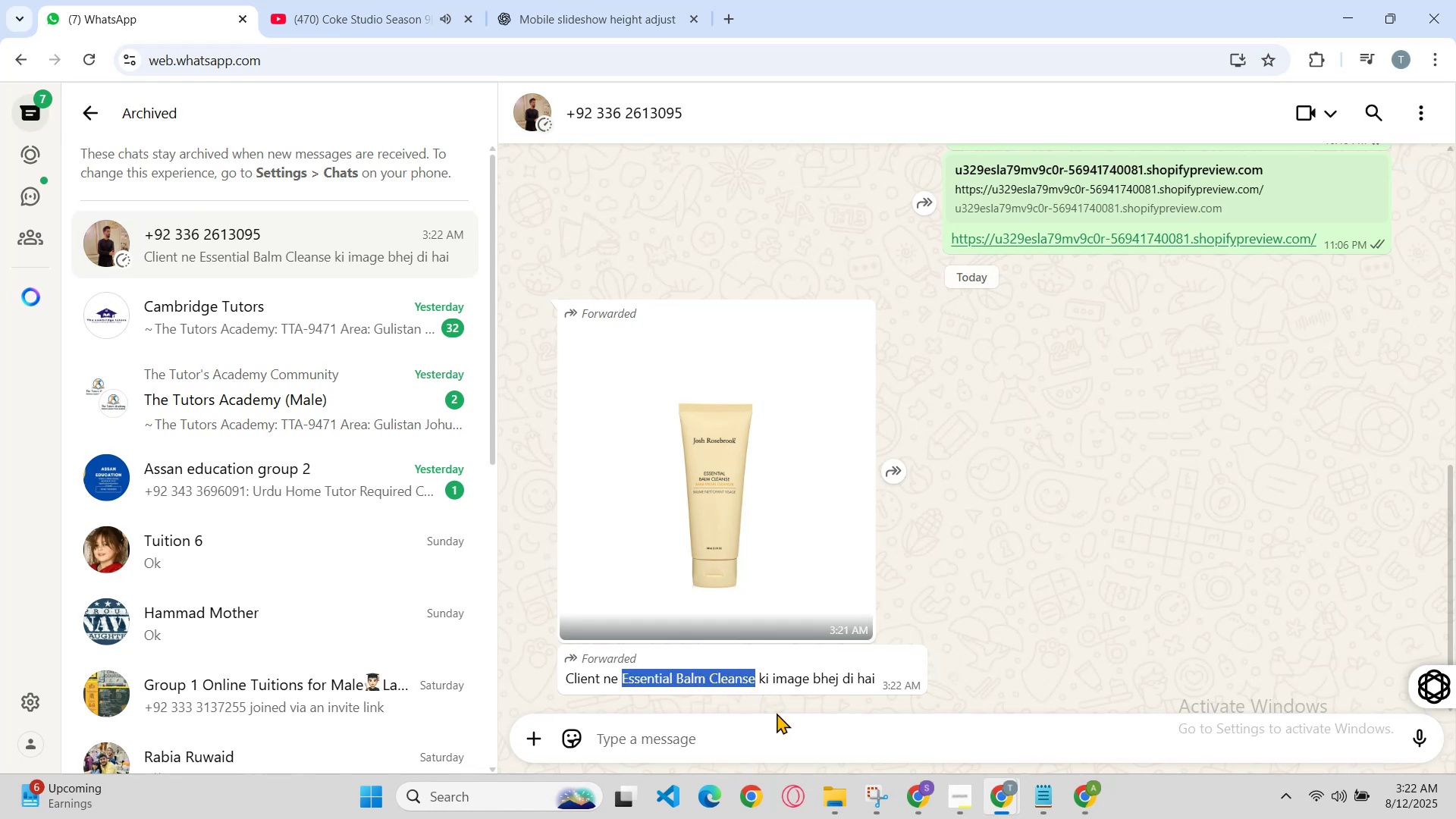 
hold_key(key=ControlLeft, duration=0.91)
 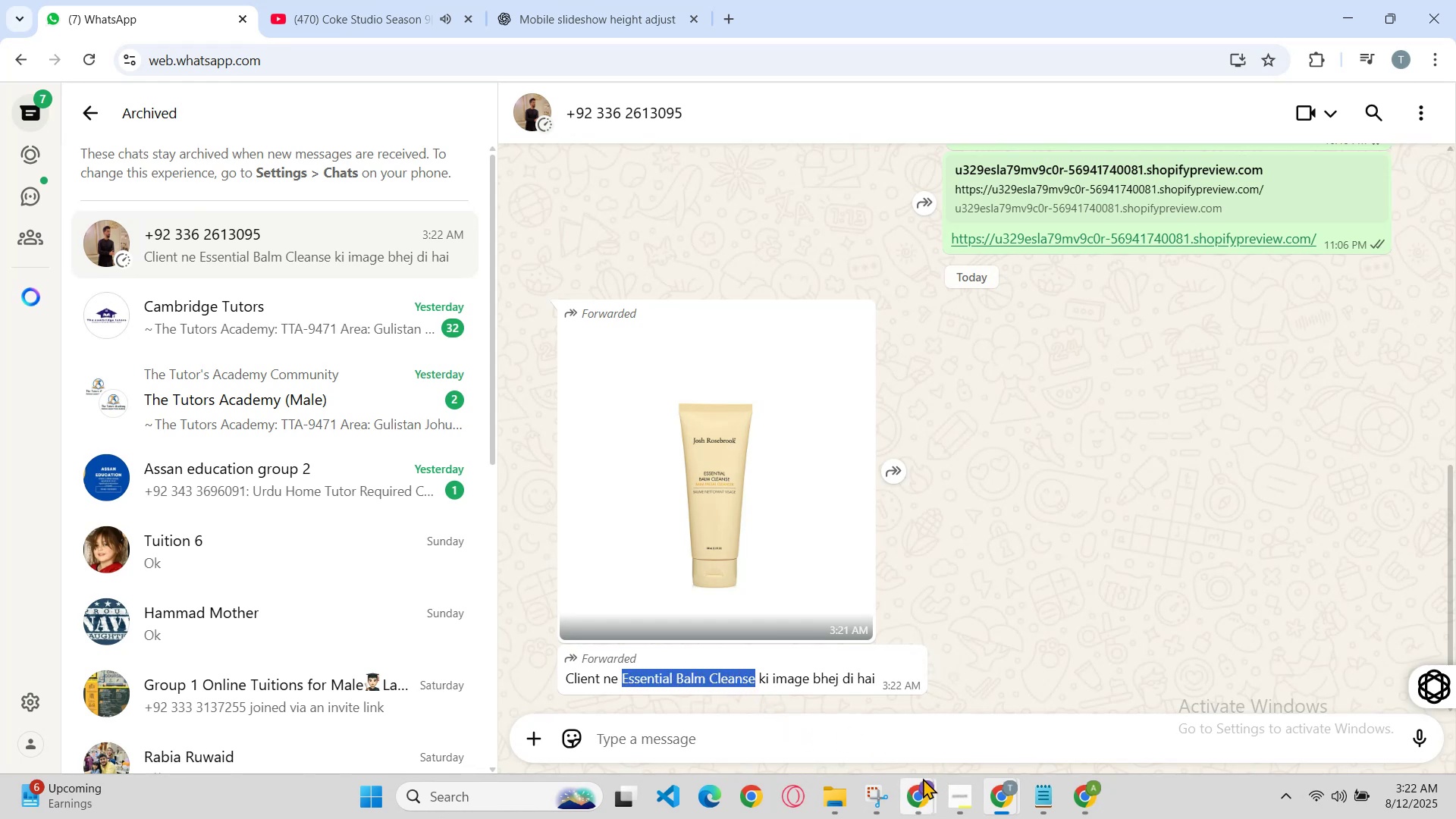 
hold_key(key=C, duration=0.31)
 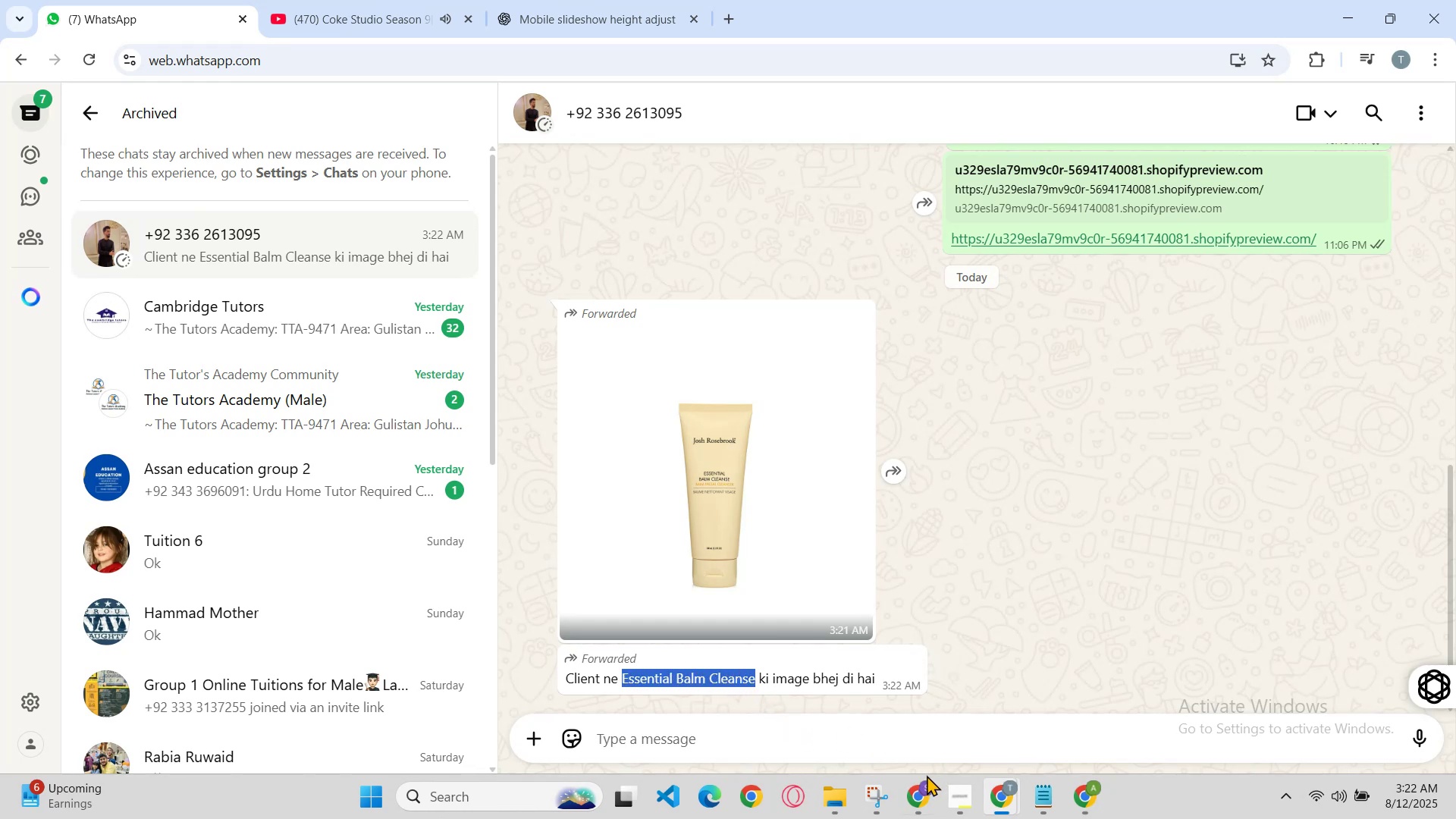 
left_click([923, 779])
 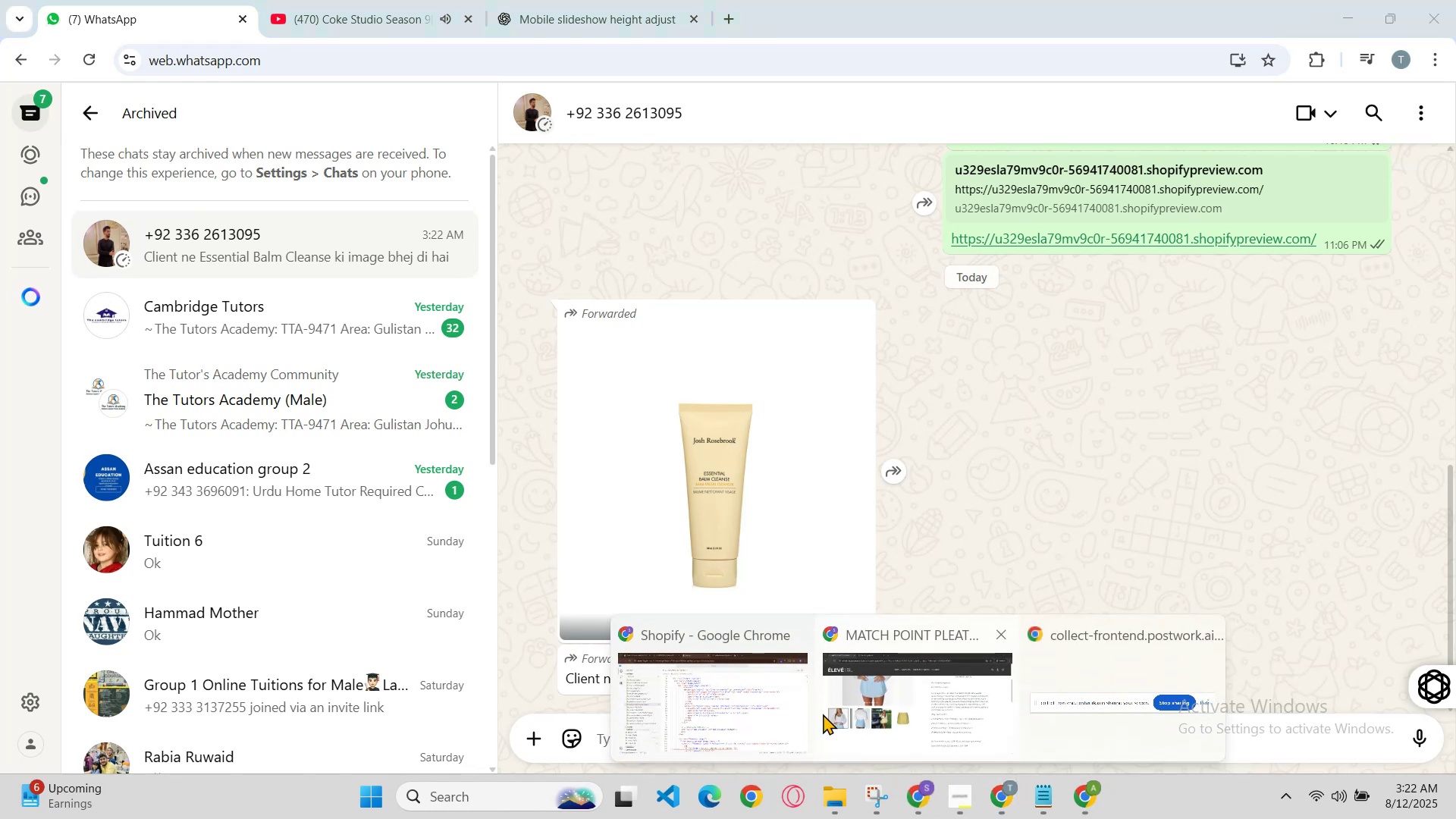 
left_click([799, 705])
 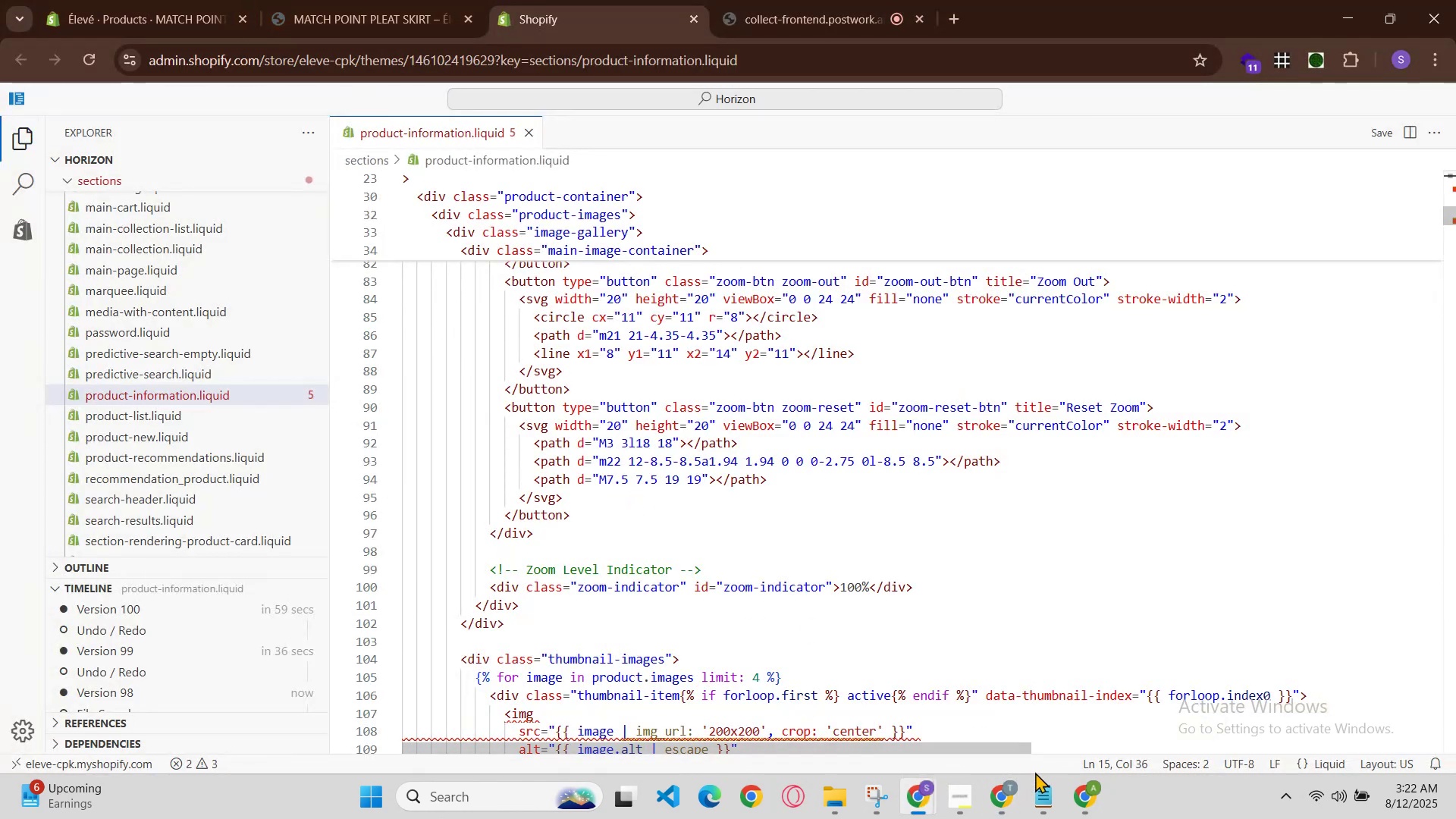 
left_click([1079, 805])
 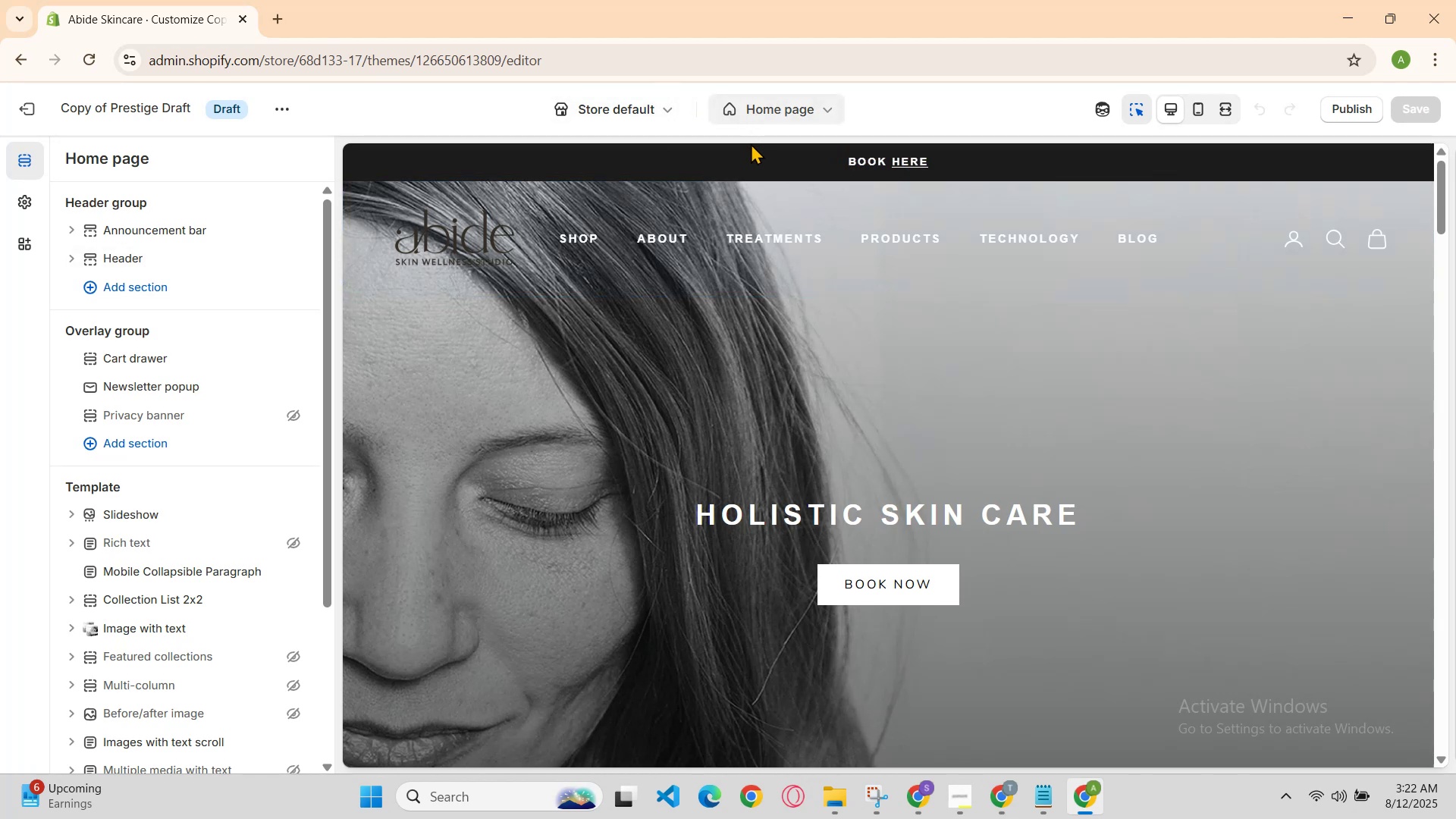 
wait(5.56)
 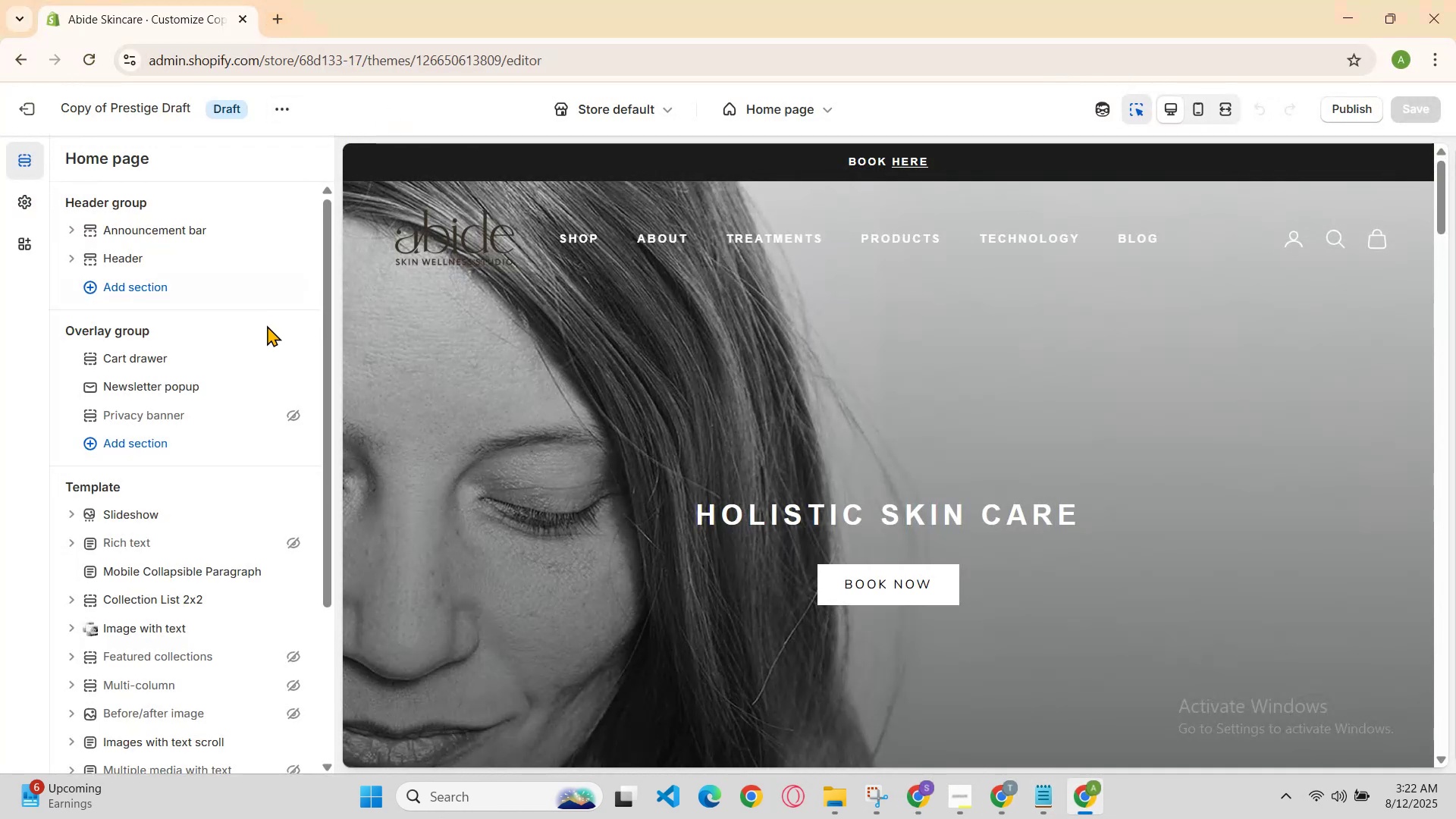 
left_click([1148, 108])
 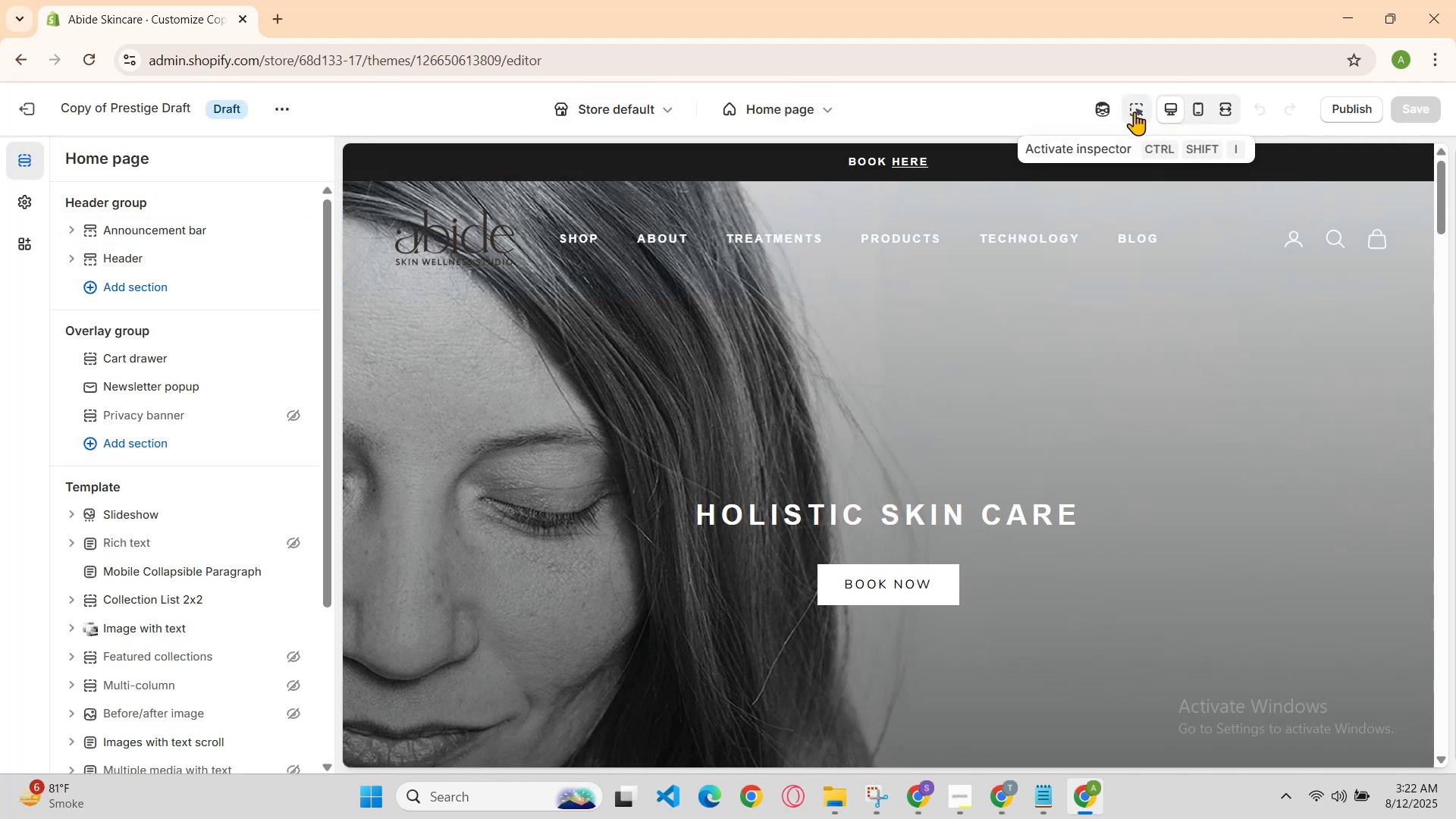 
left_click([1134, 111])
 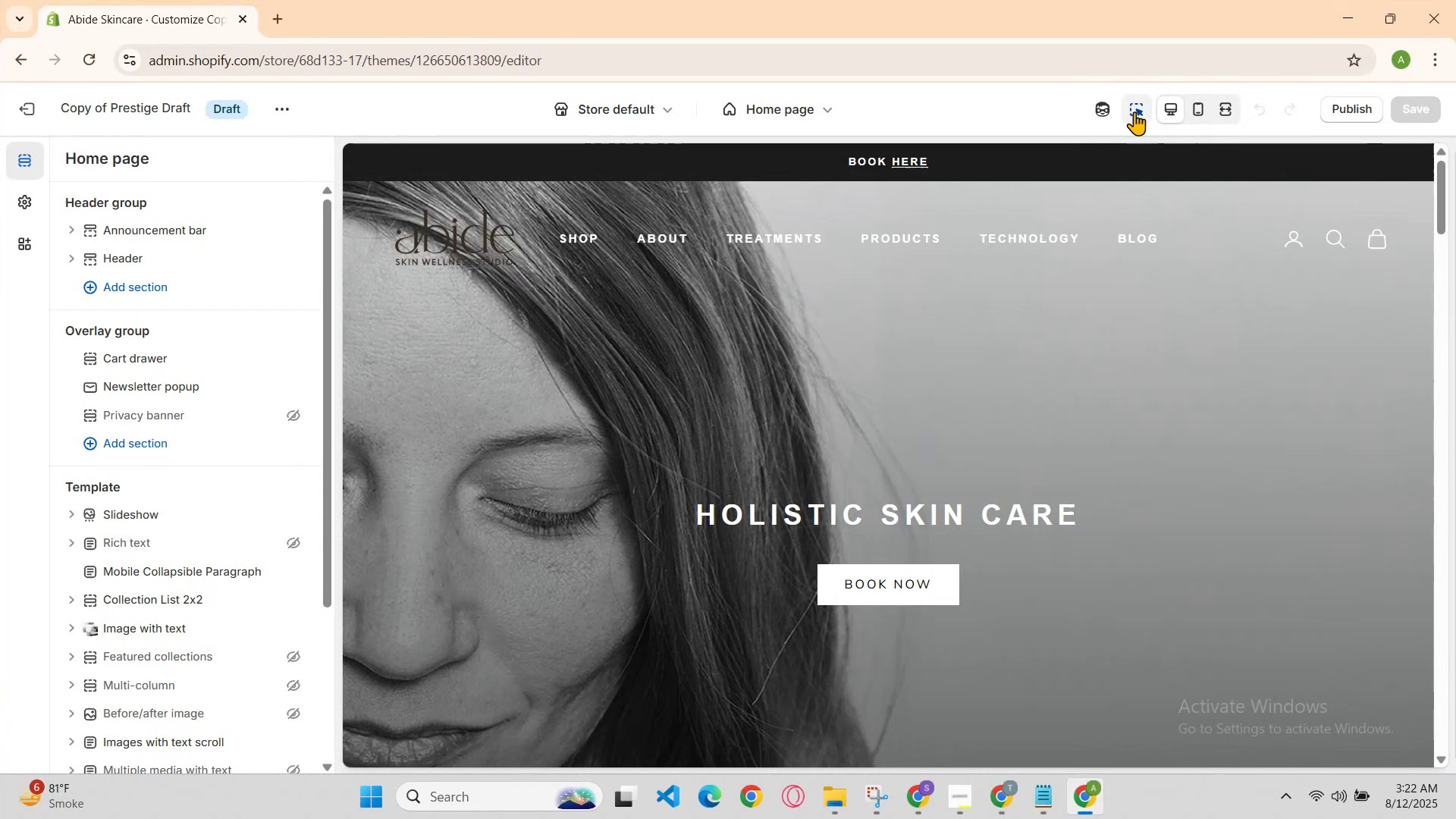 
wait(7.41)
 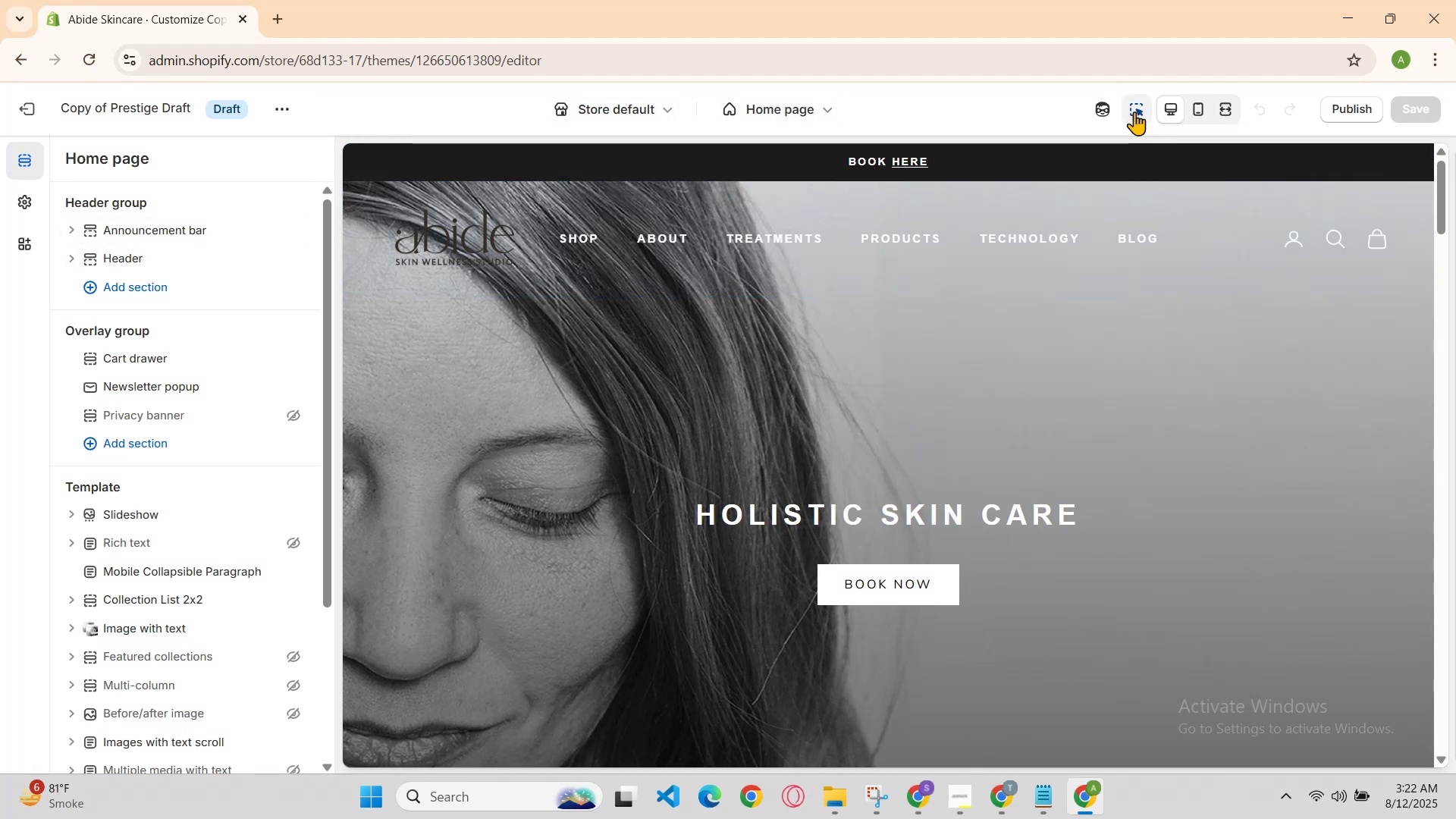 
left_click([1134, 113])
 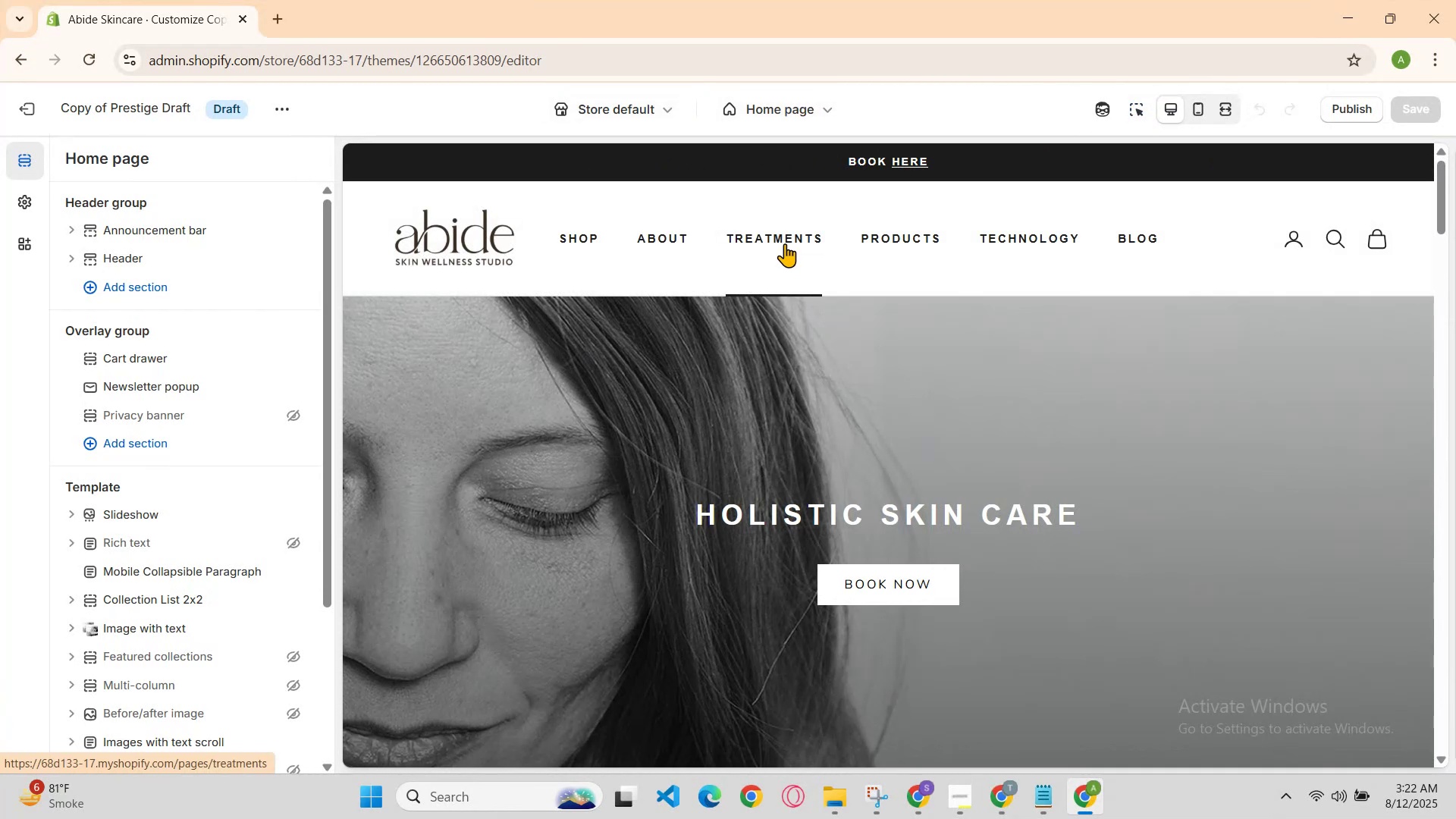 
wait(9.58)
 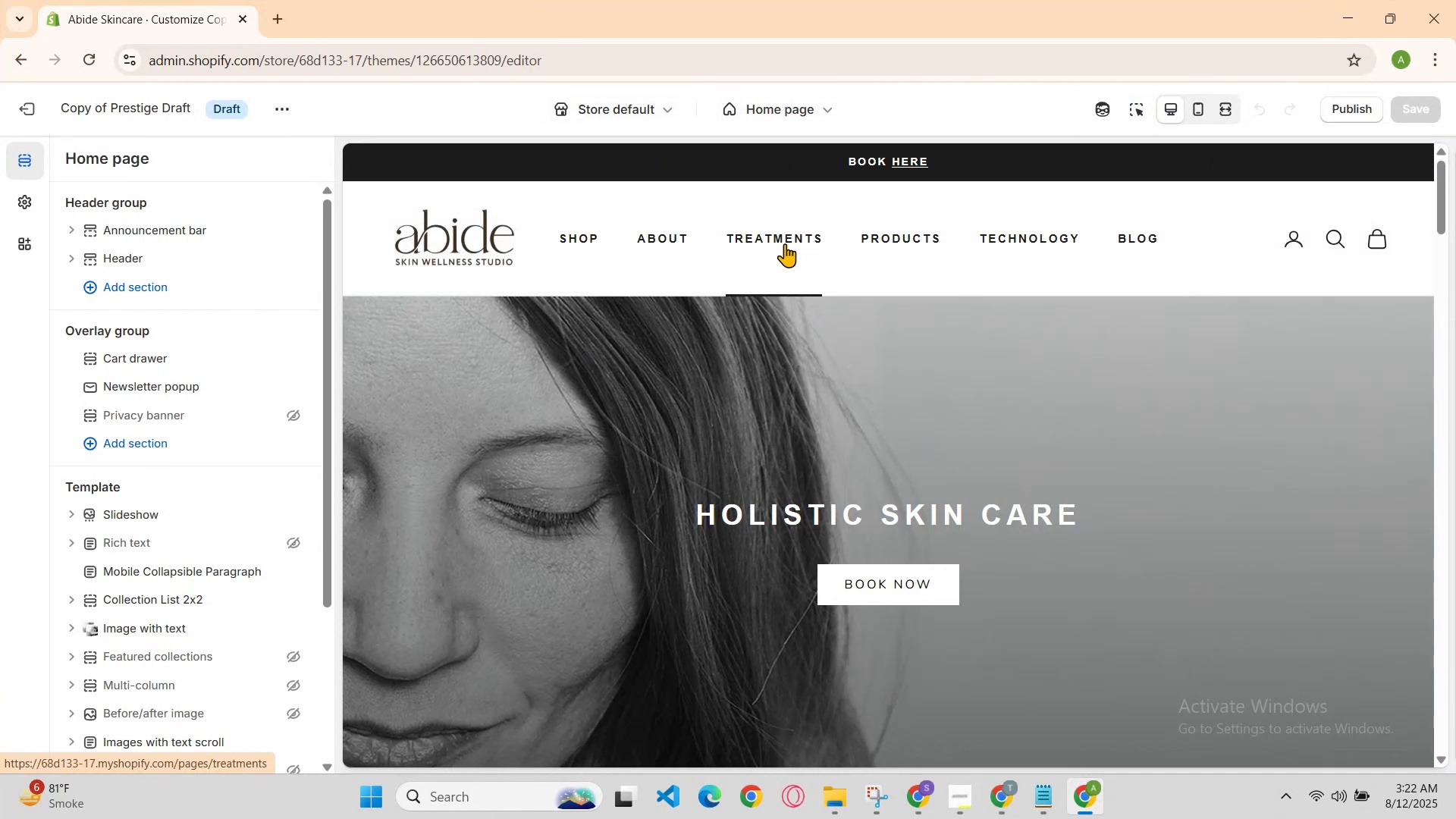 
left_click([682, 239])
 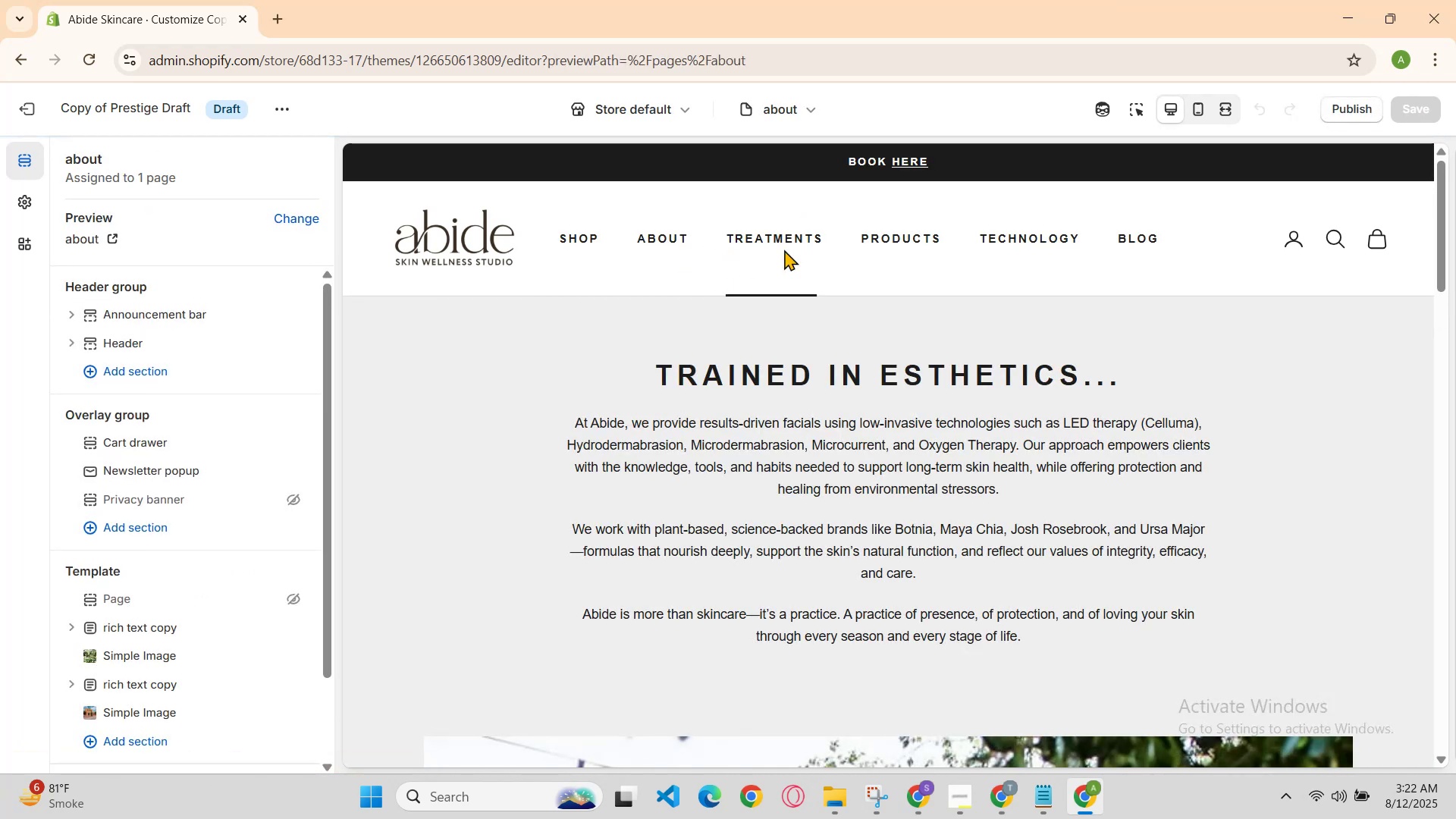 
left_click([590, 231])
 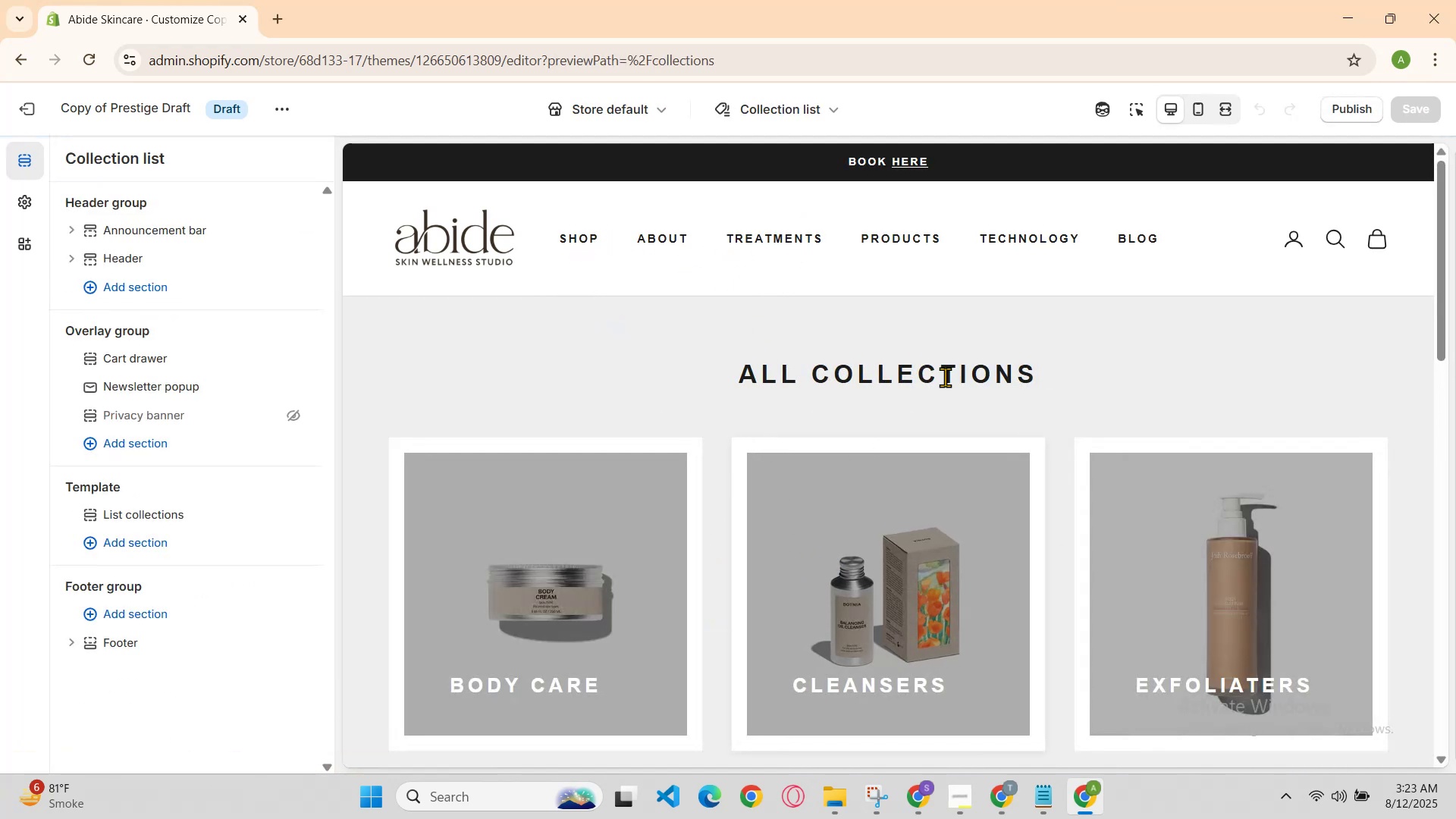 
left_click([1331, 244])
 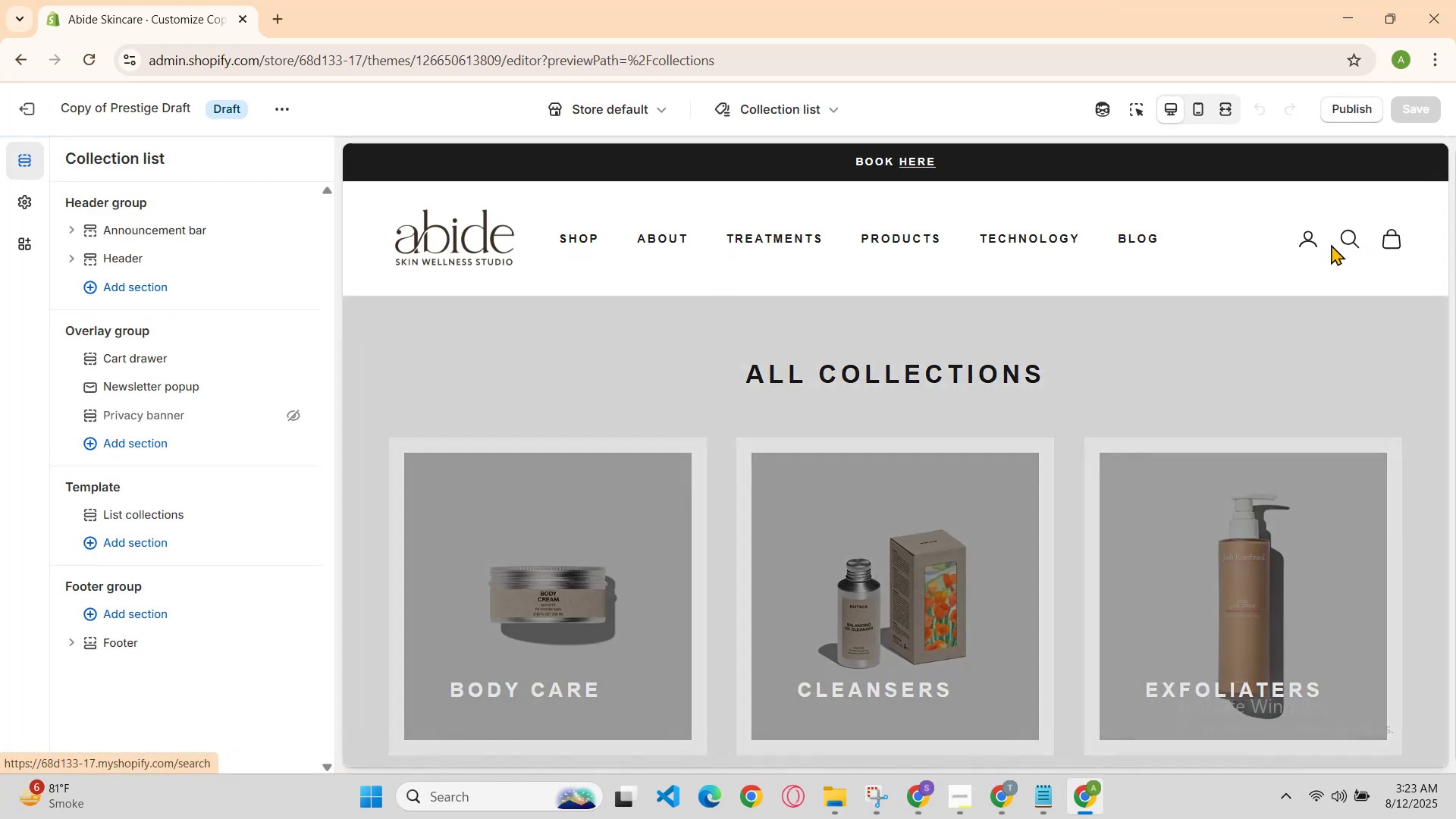 
key(Control+V)
 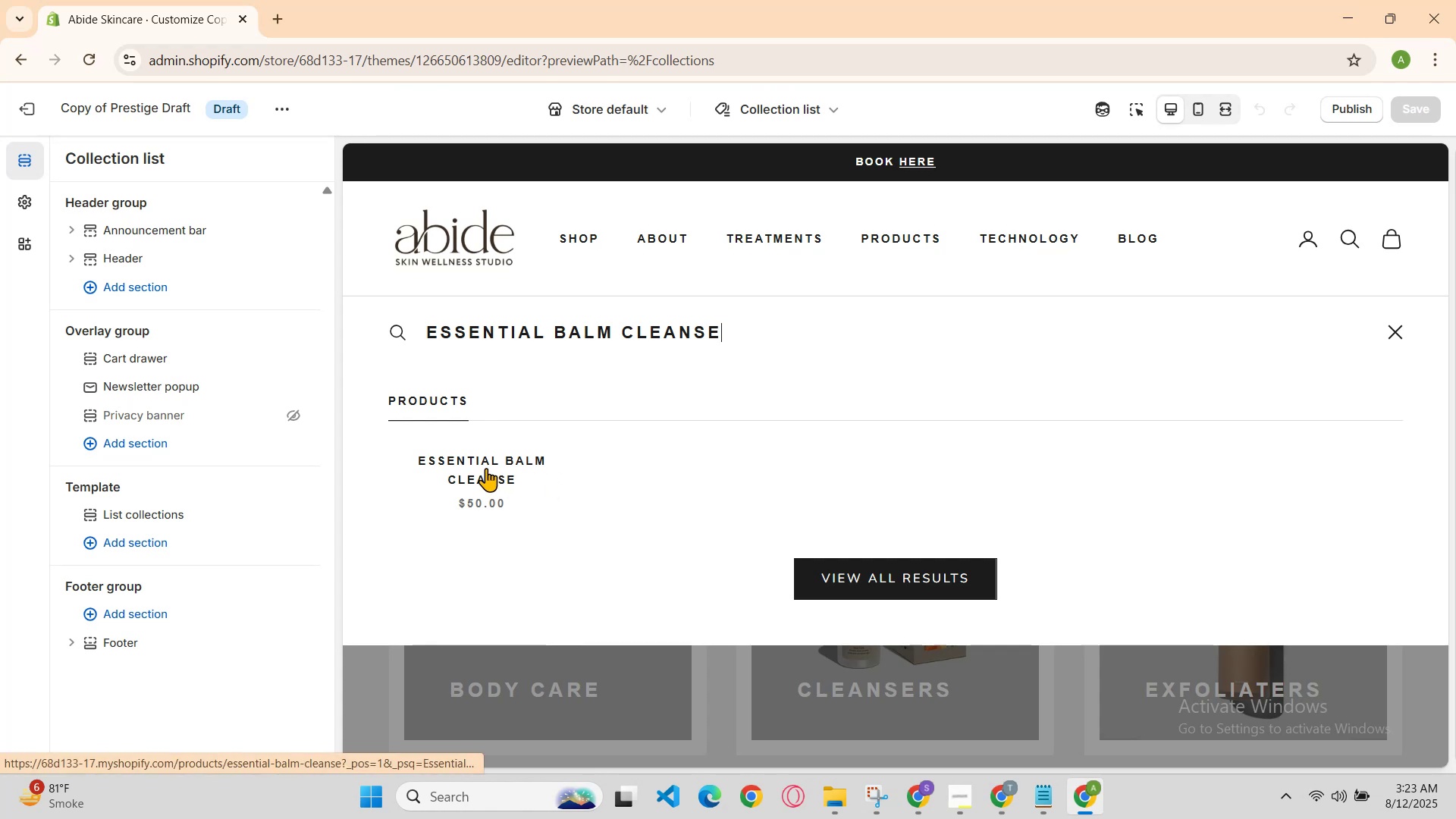 
left_click([487, 453])
 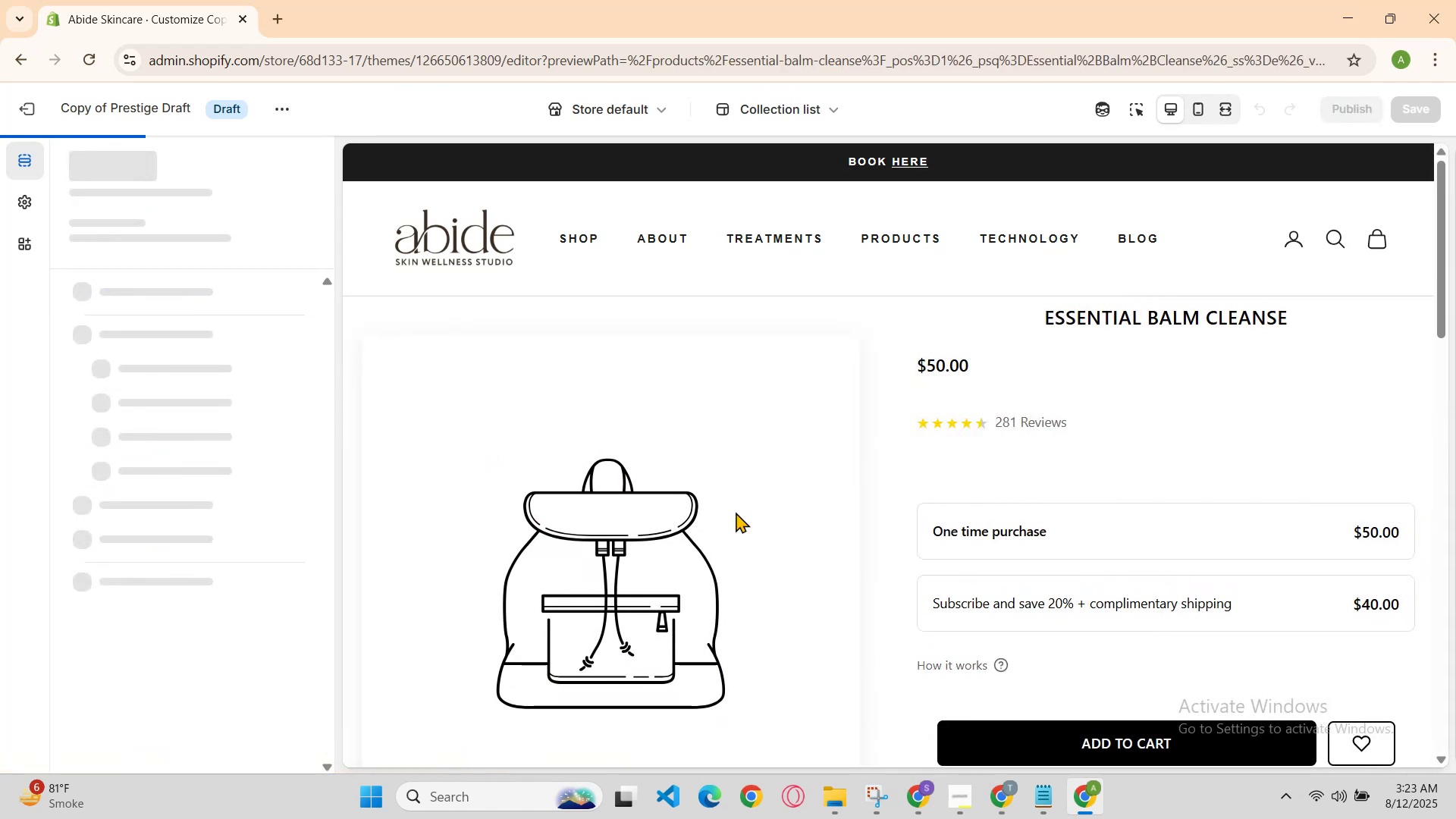 
scroll: coordinate [851, 546], scroll_direction: none, amount: 0.0
 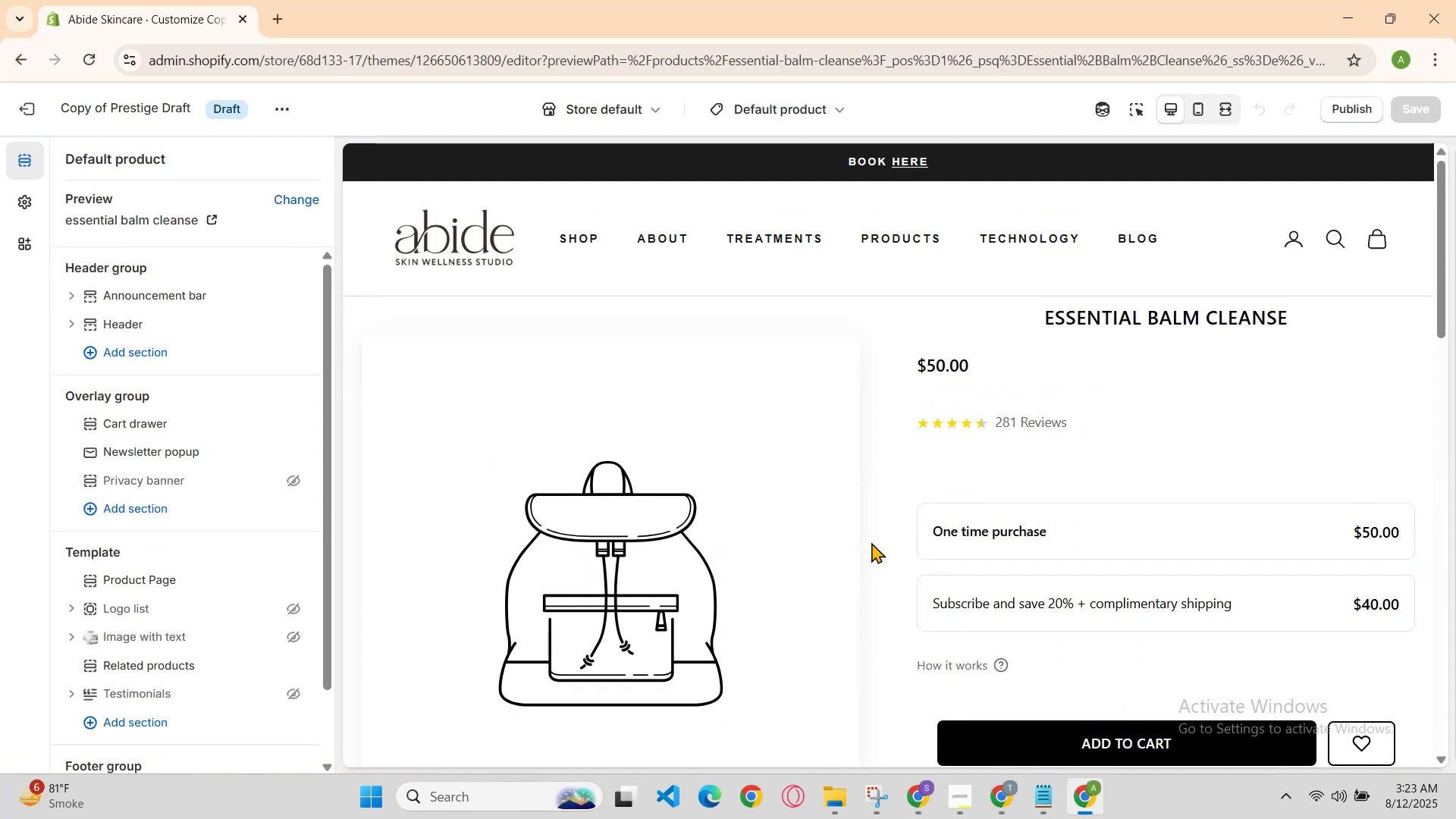 
scroll: coordinate [873, 542], scroll_direction: up, amount: 1.0
 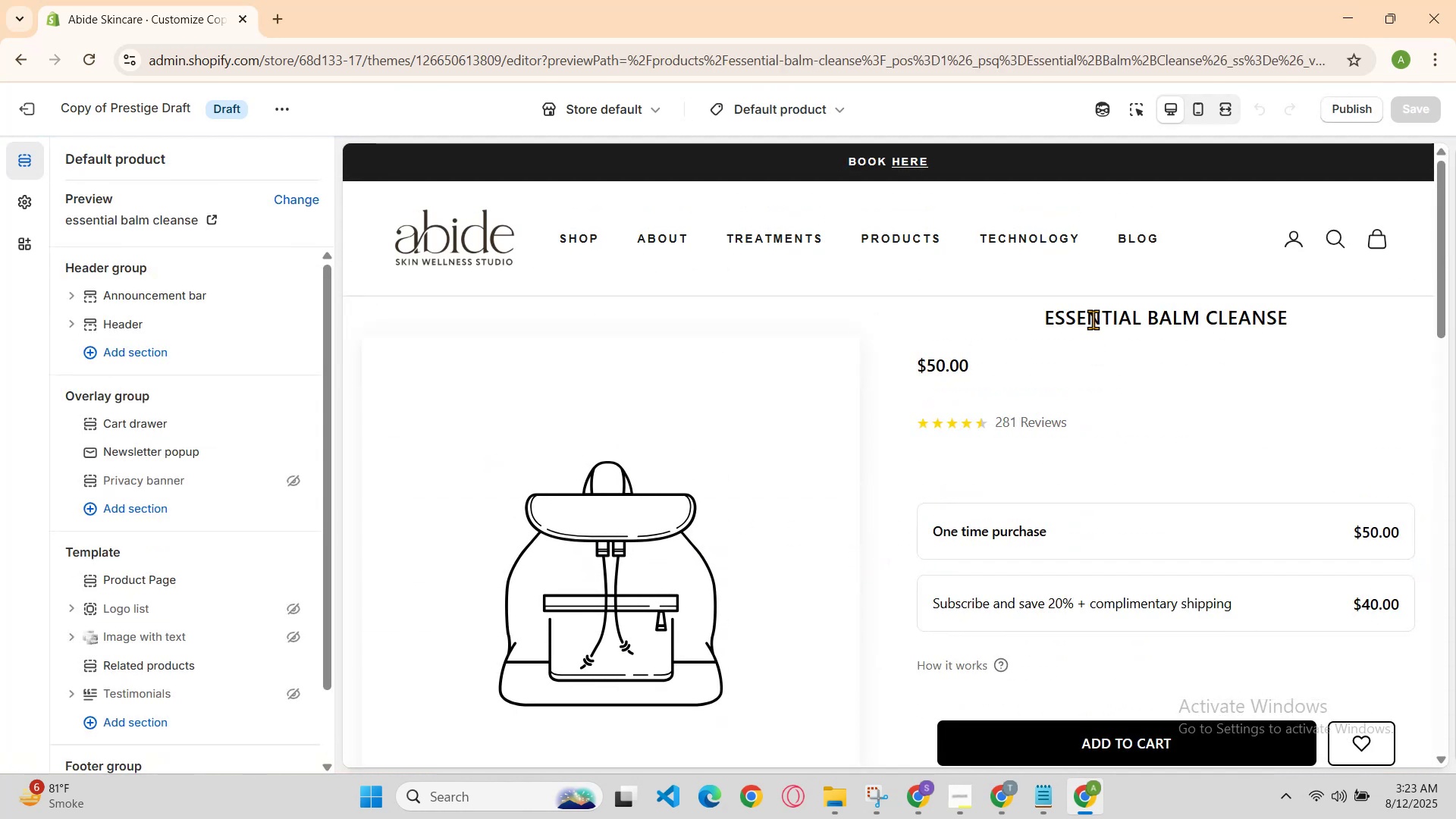 
triple_click([1093, 319])
 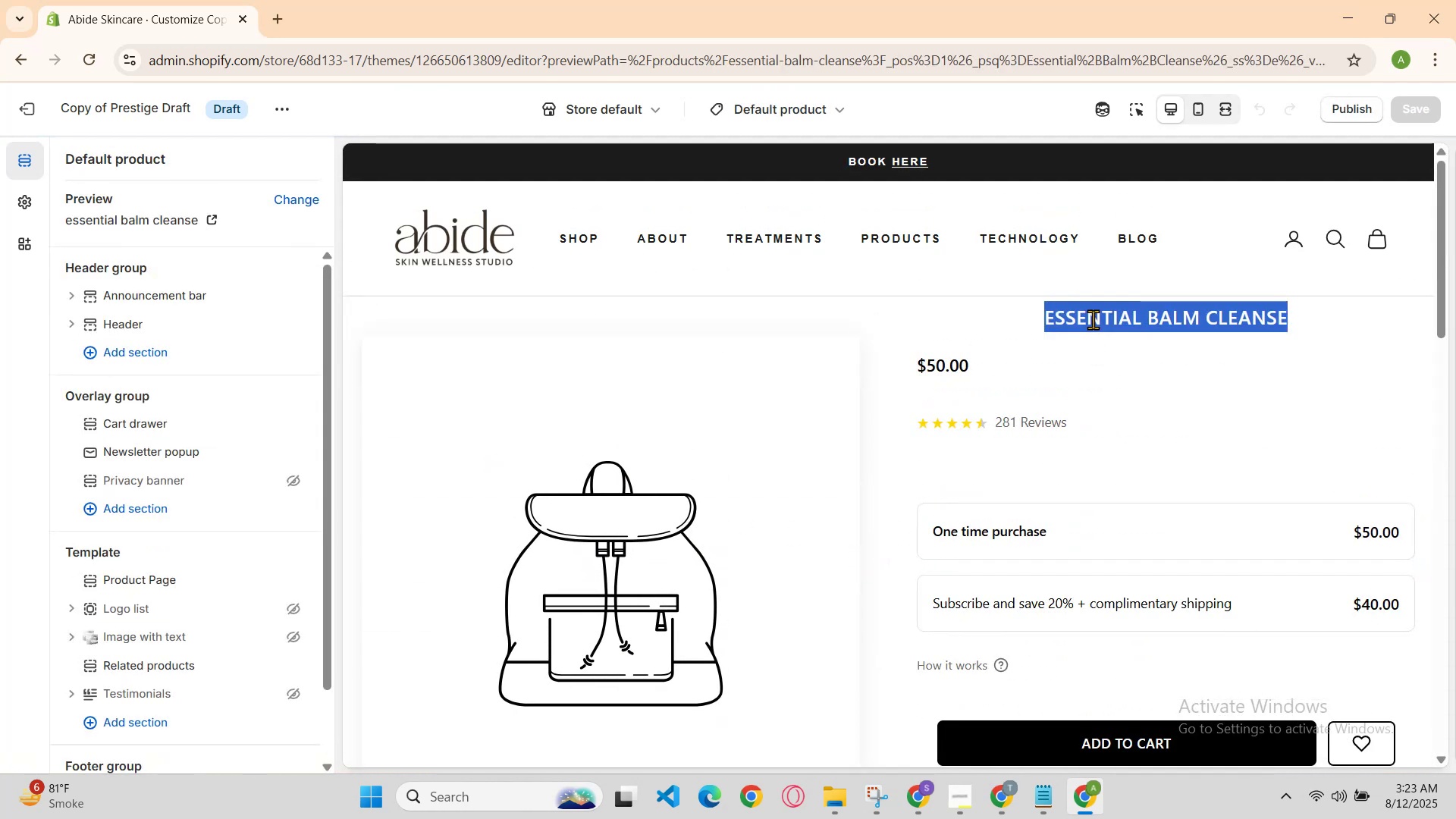 
hold_key(key=ControlLeft, duration=0.81)
 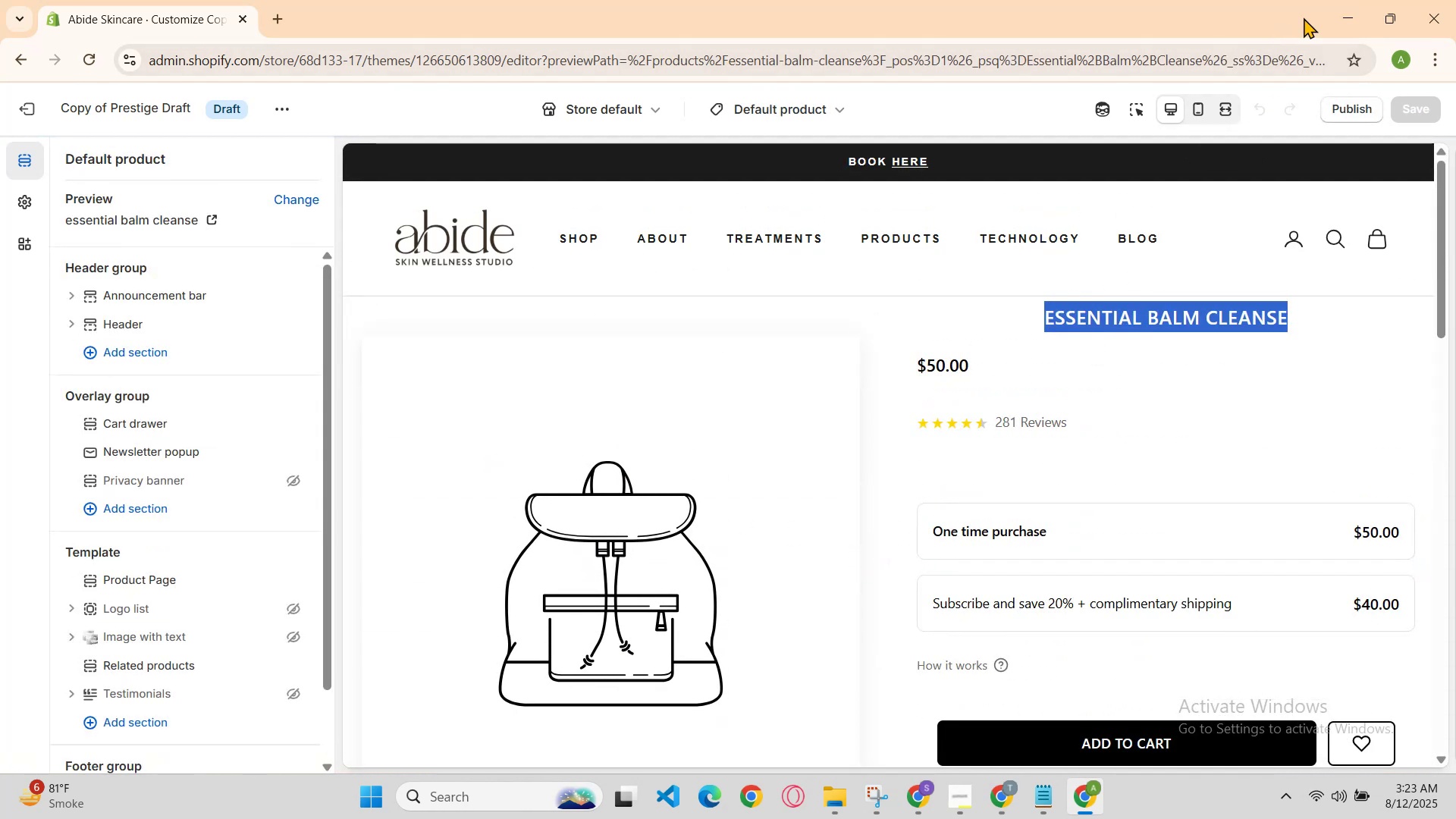 
hold_key(key=C, duration=0.36)
 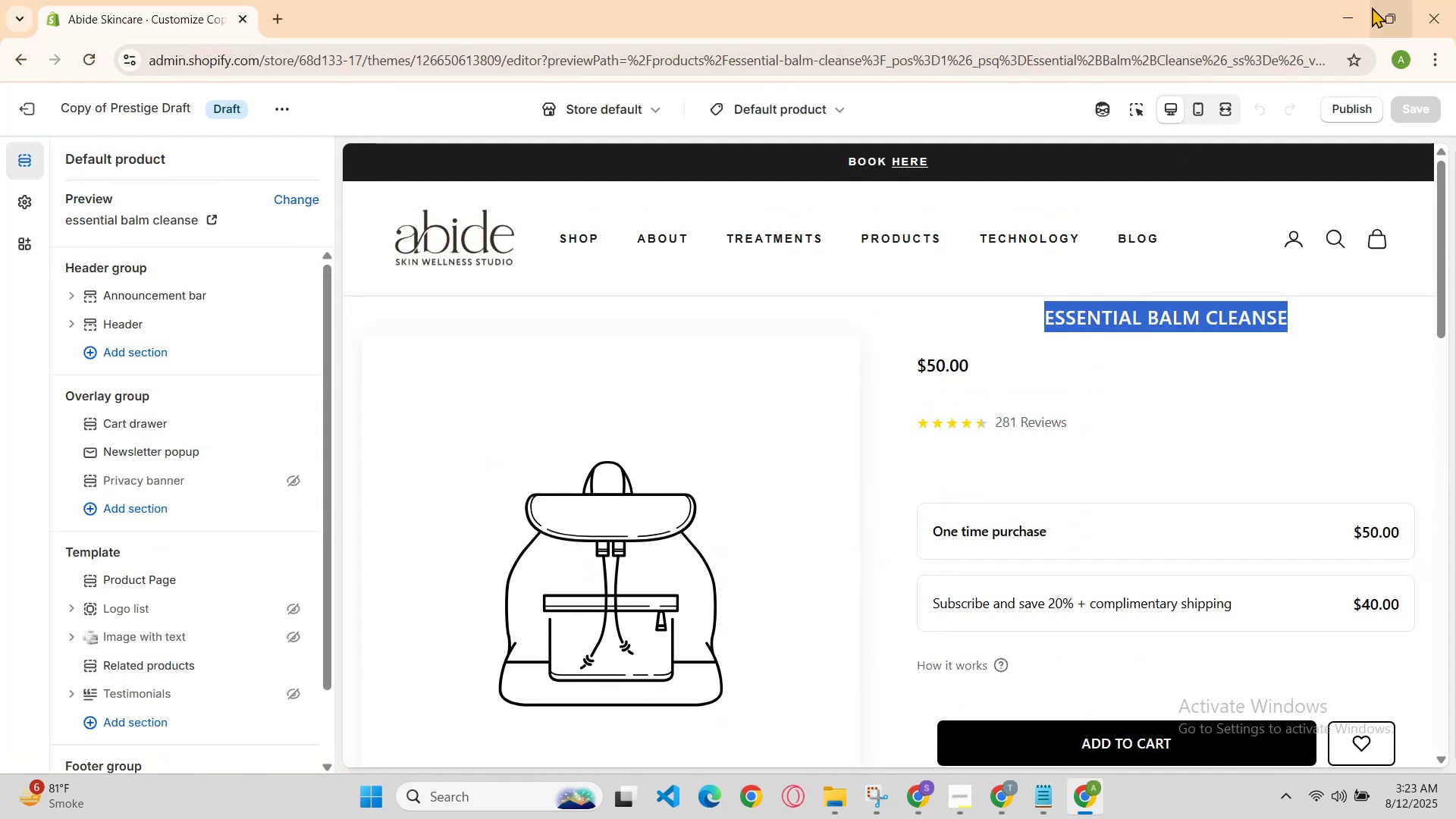 
left_click([1368, 8])
 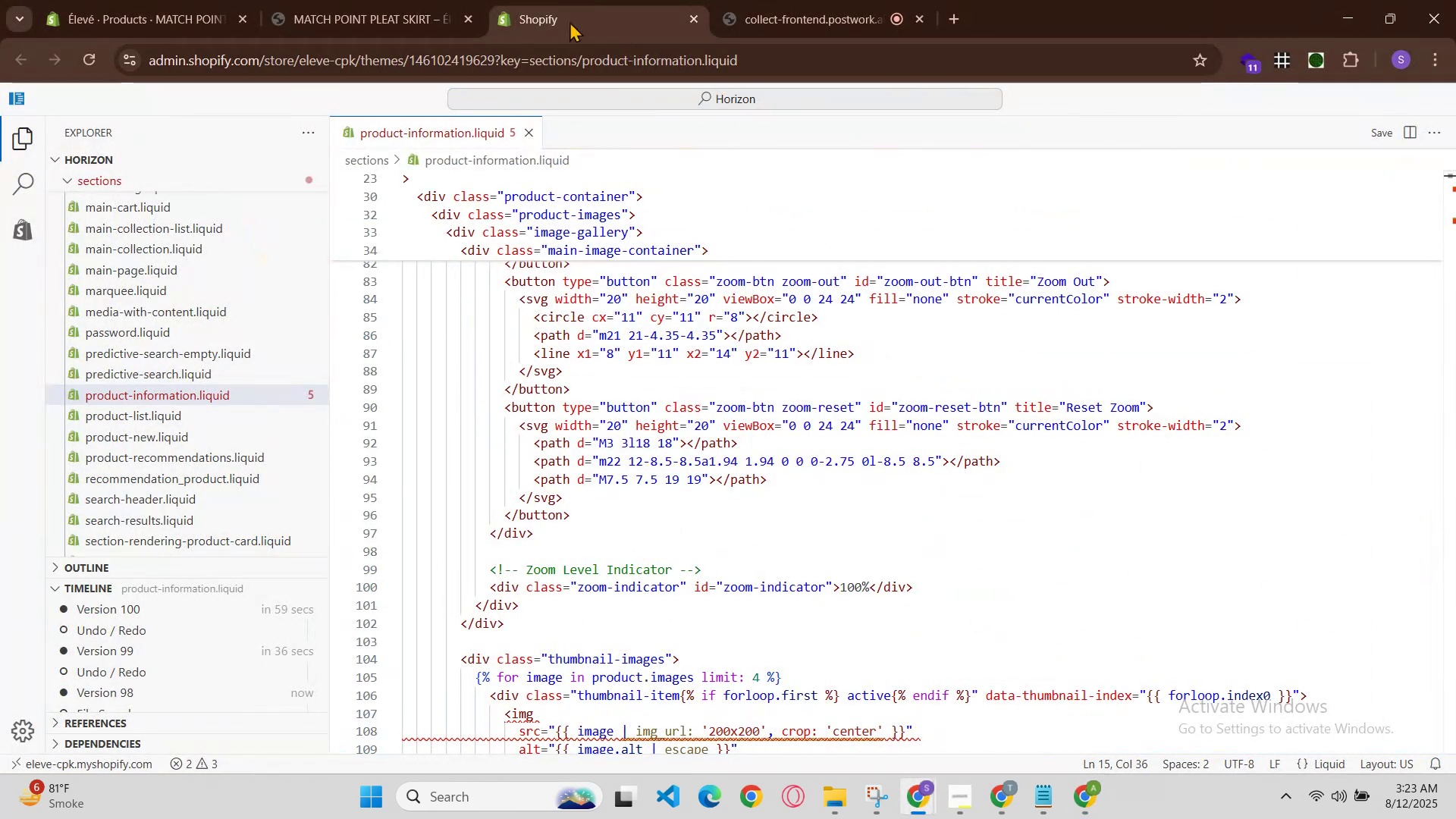 
left_click([401, 0])
 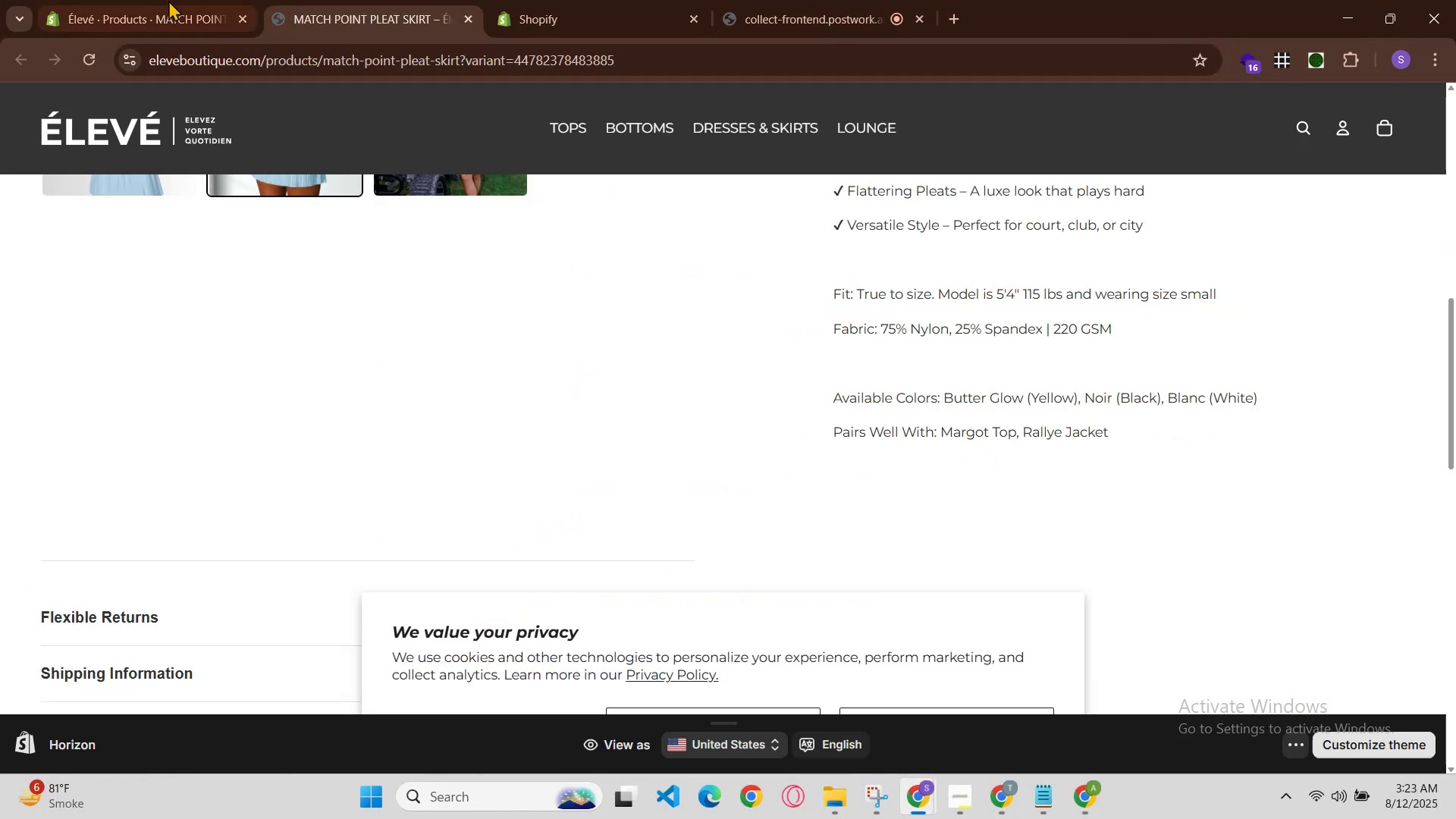 
left_click([143, 0])
 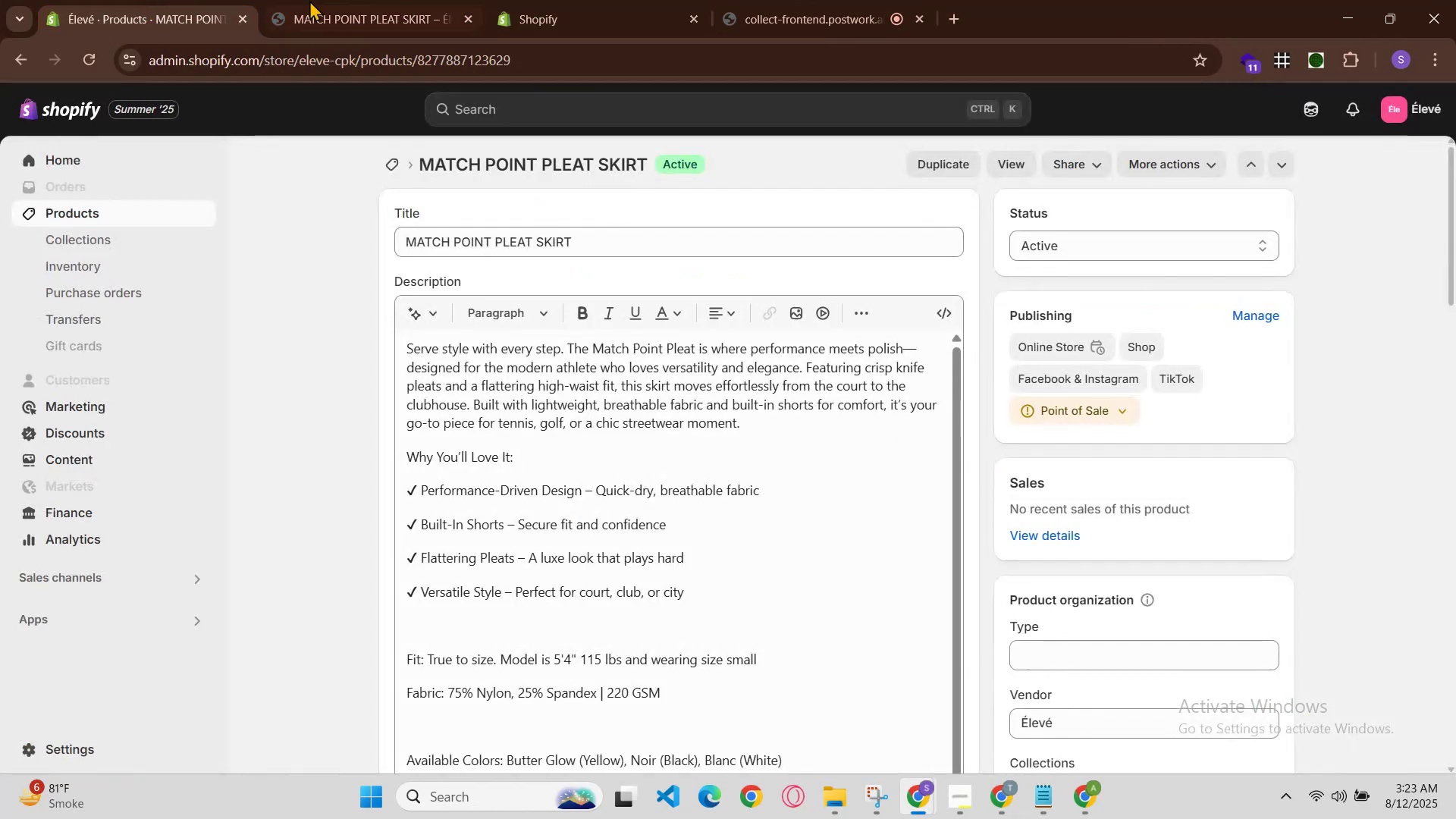 
left_click([522, 0])
 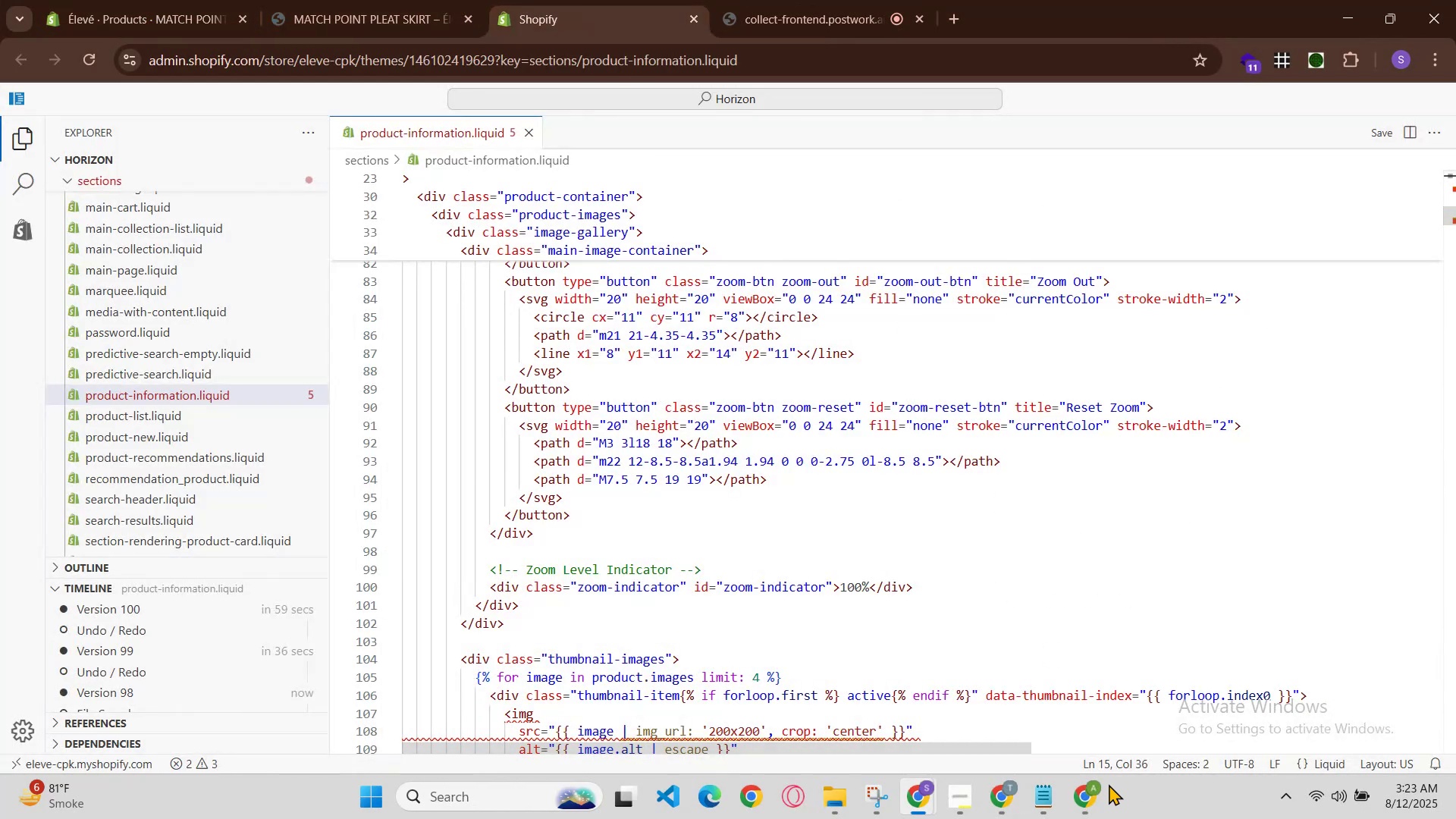 
left_click([1090, 789])
 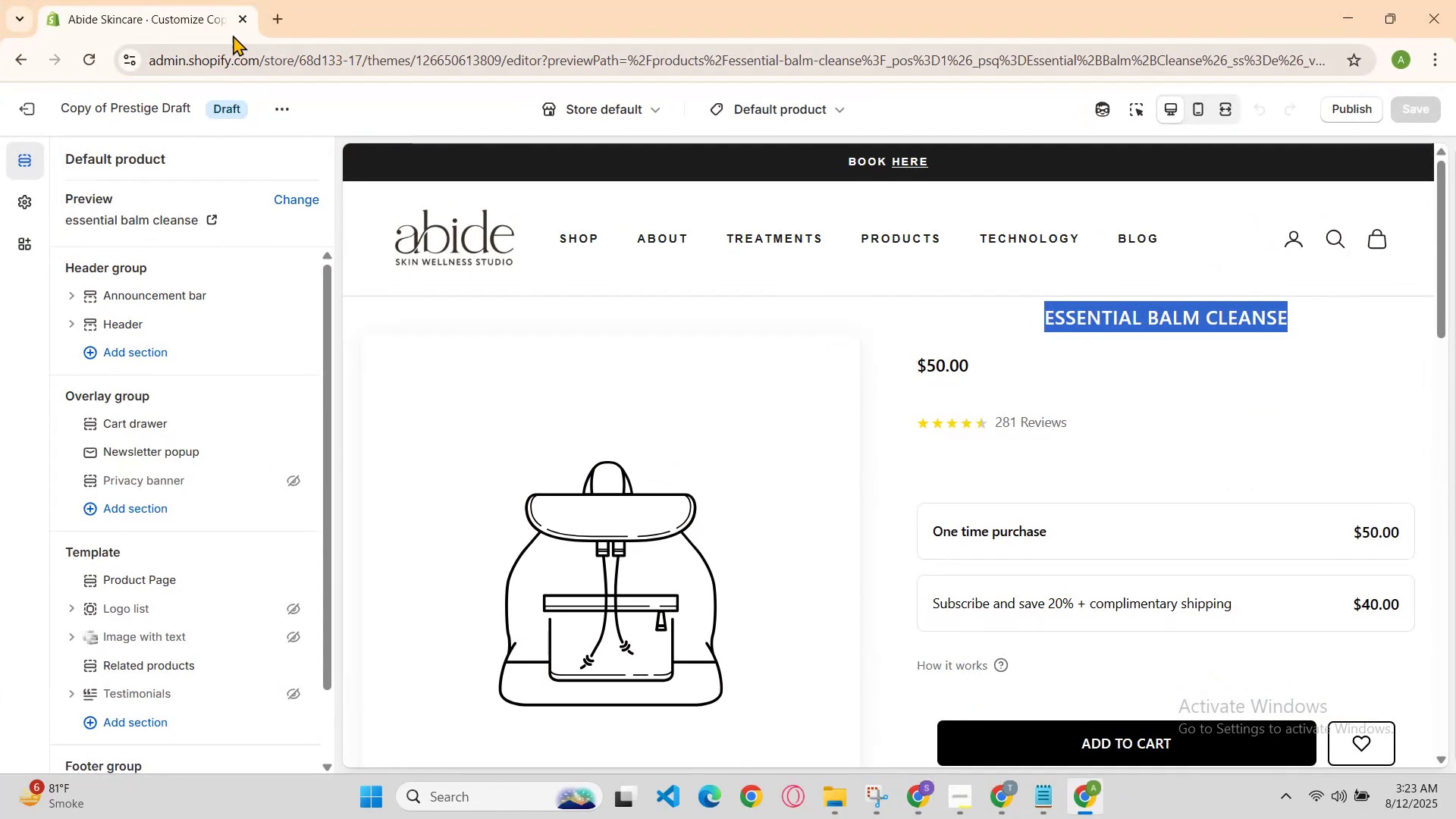 
left_click_drag(start_coordinate=[284, 4], to_coordinate=[288, 5])
 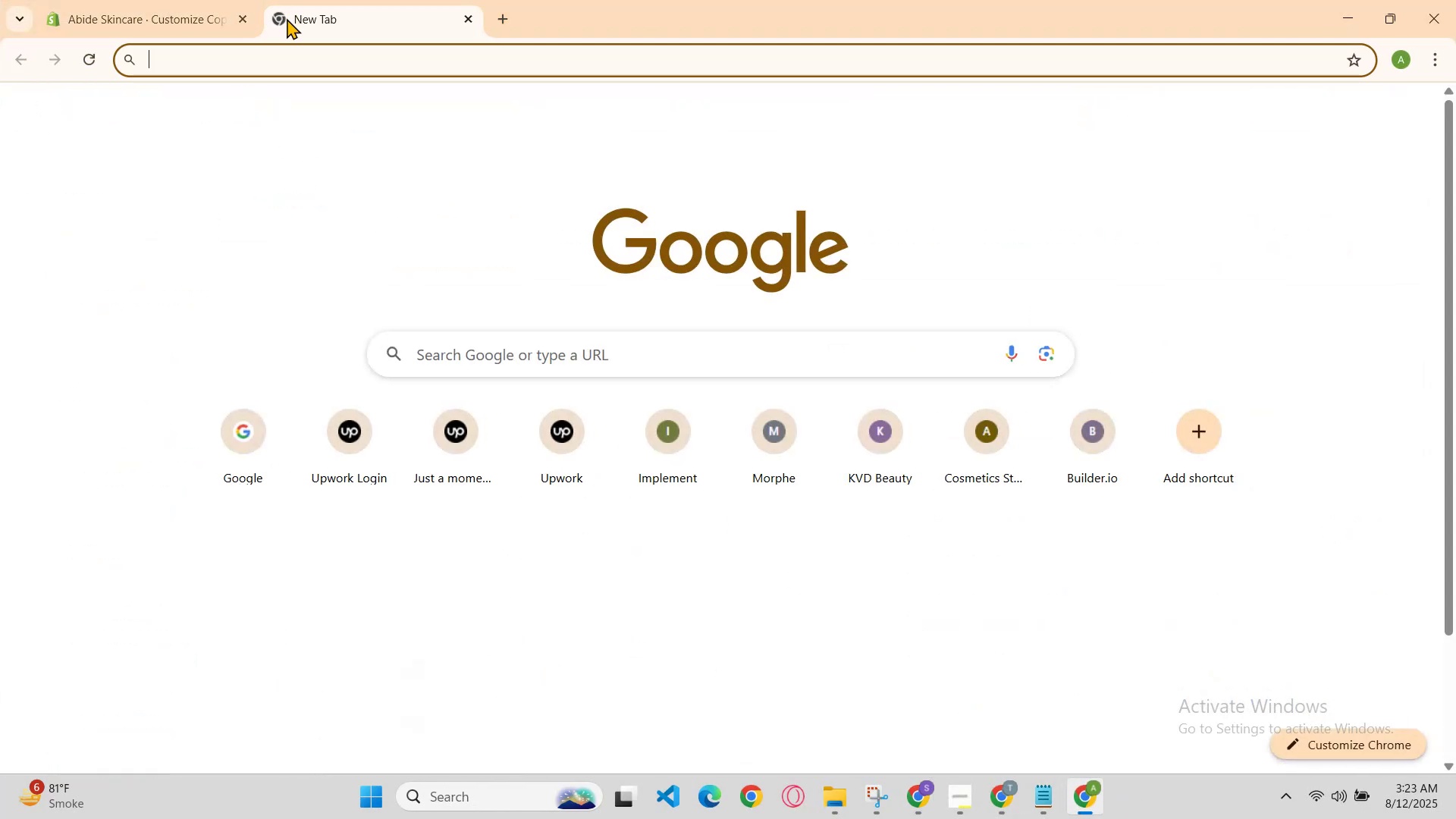 
key(E)
 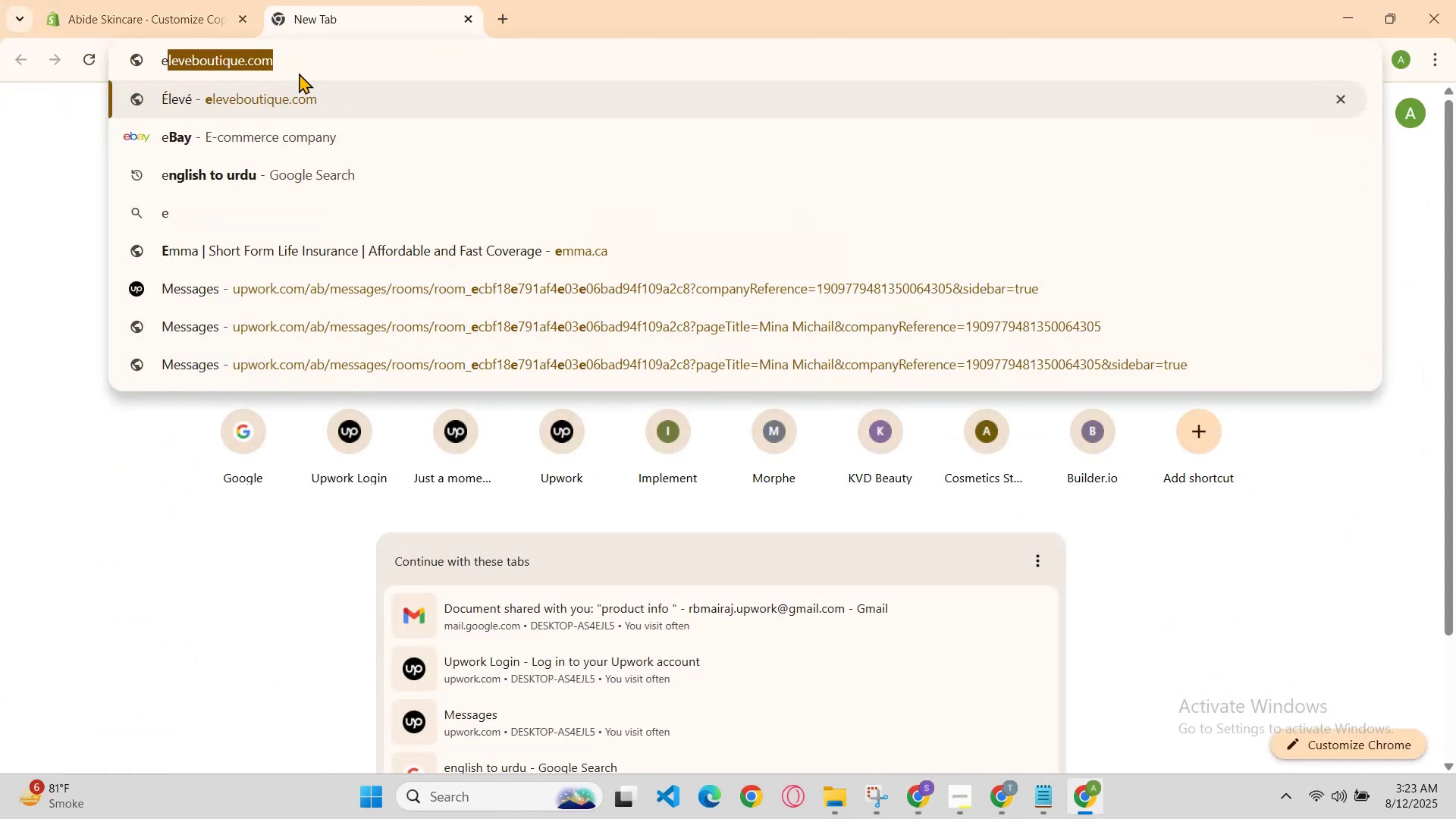 
left_click([231, 0])
 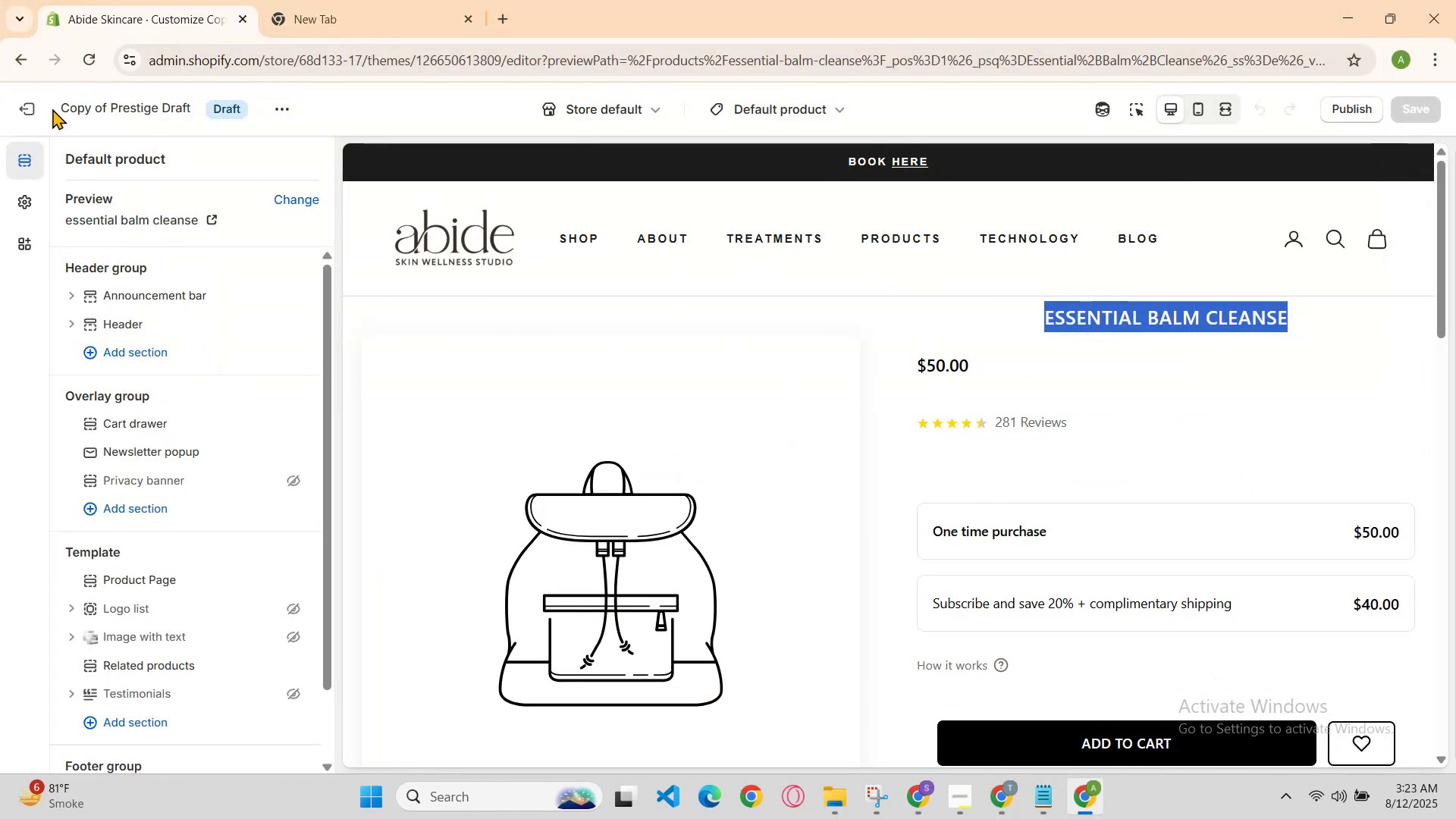 
left_click([31, 104])
 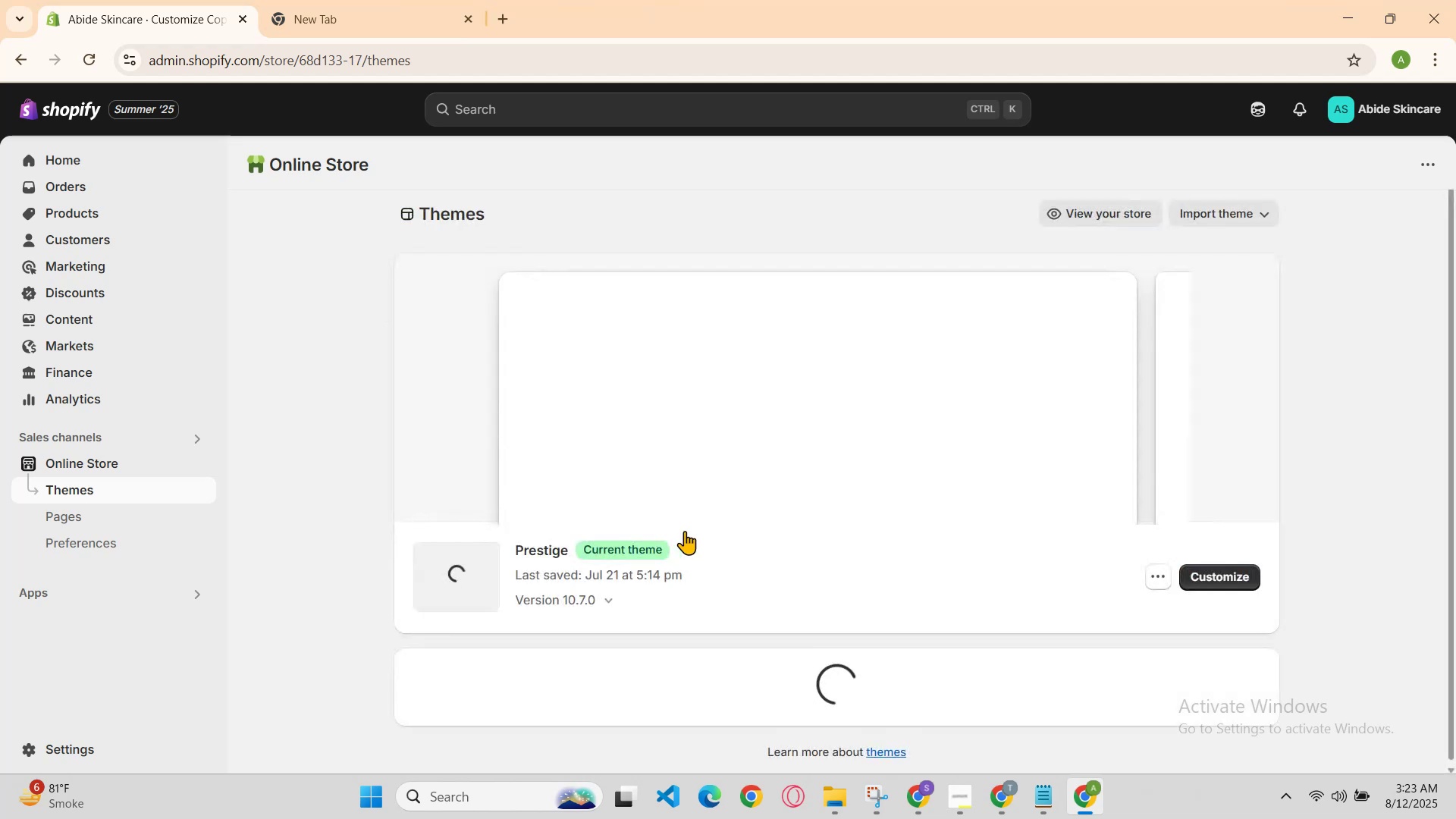 
scroll: coordinate [1179, 574], scroll_direction: down, amount: 3.0
 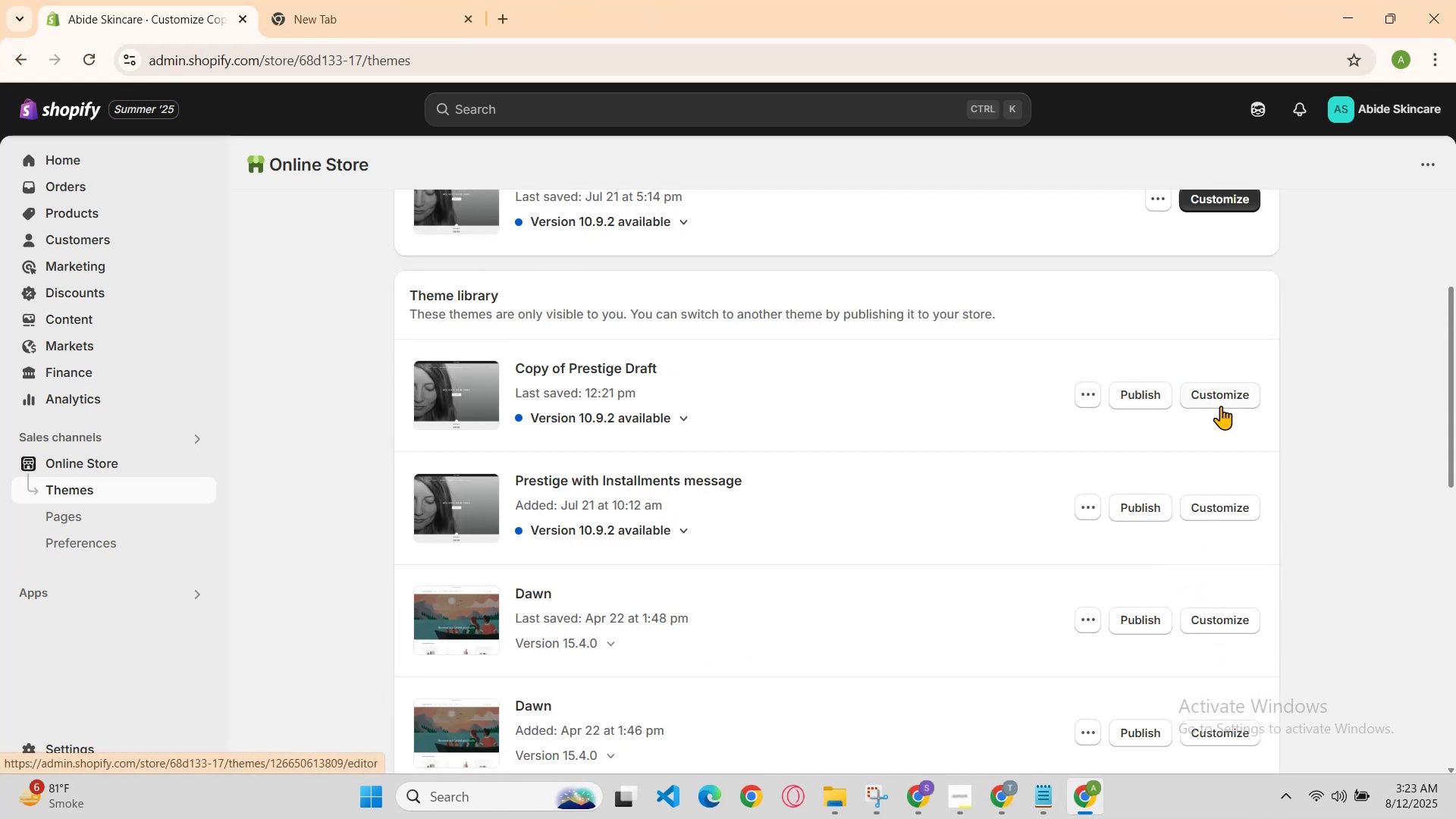 
left_click([1223, 391])
 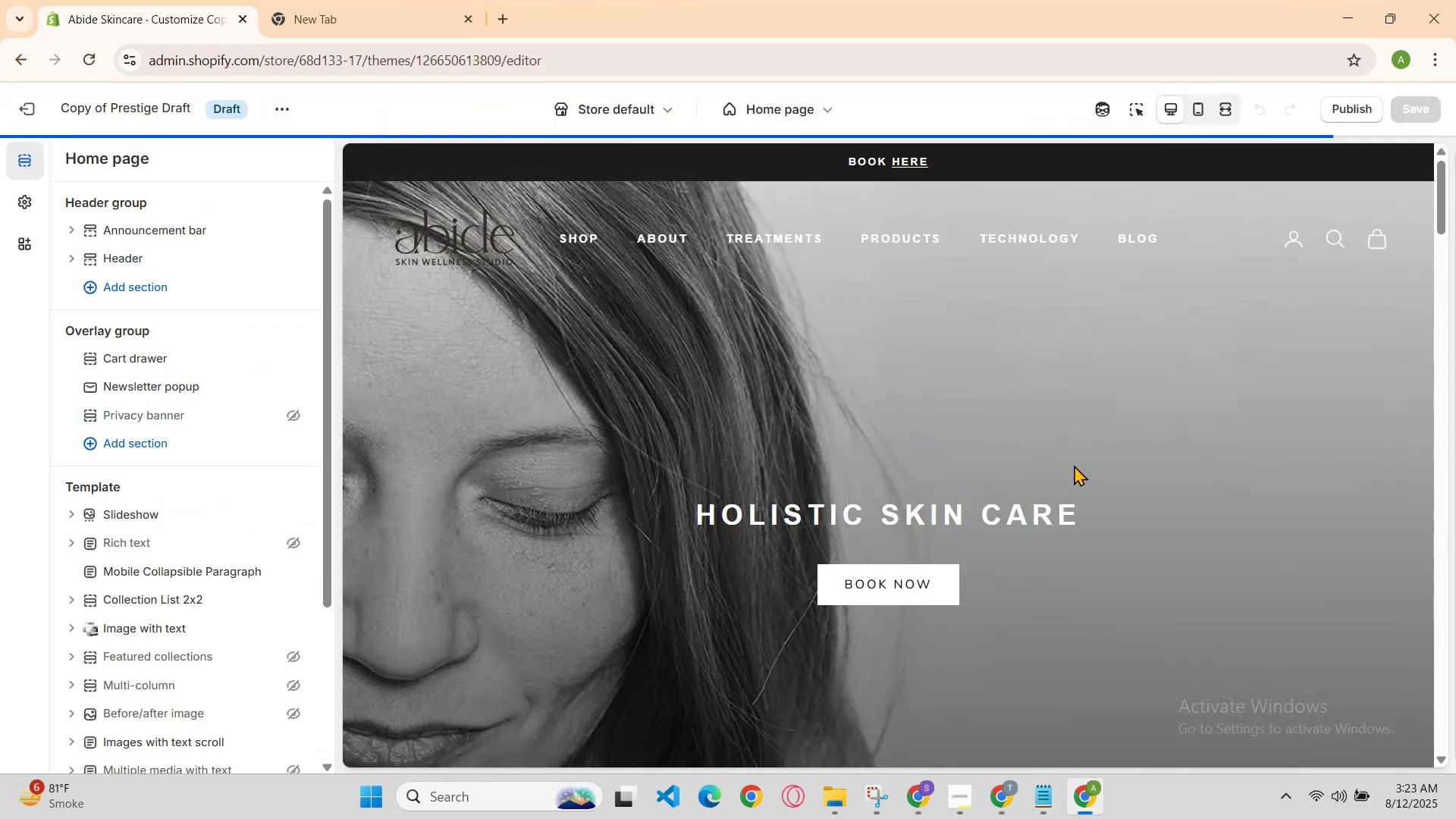 
scroll: coordinate [1075, 463], scroll_direction: down, amount: 6.0
 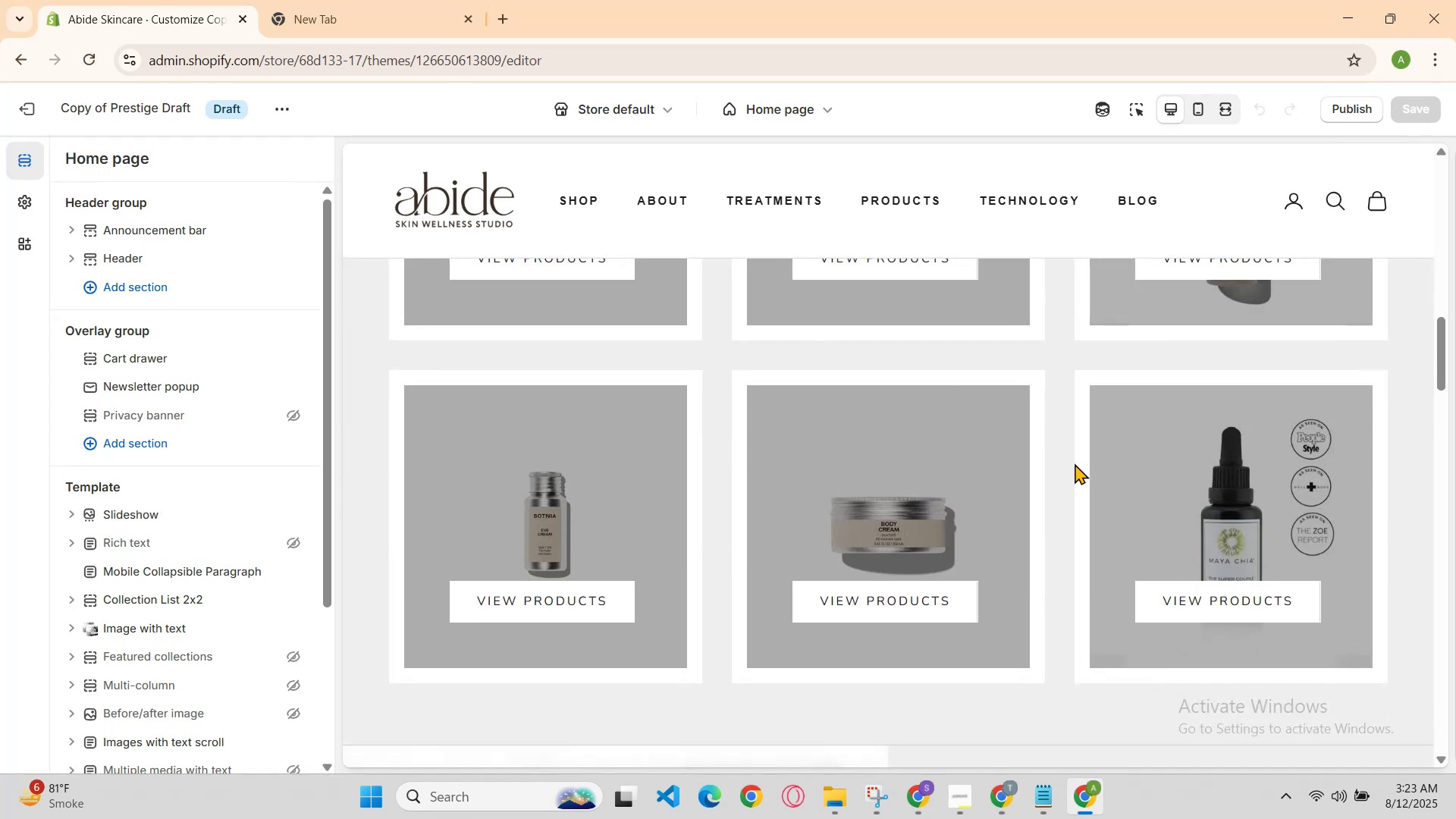 
scroll: coordinate [769, 490], scroll_direction: up, amount: 5.0
 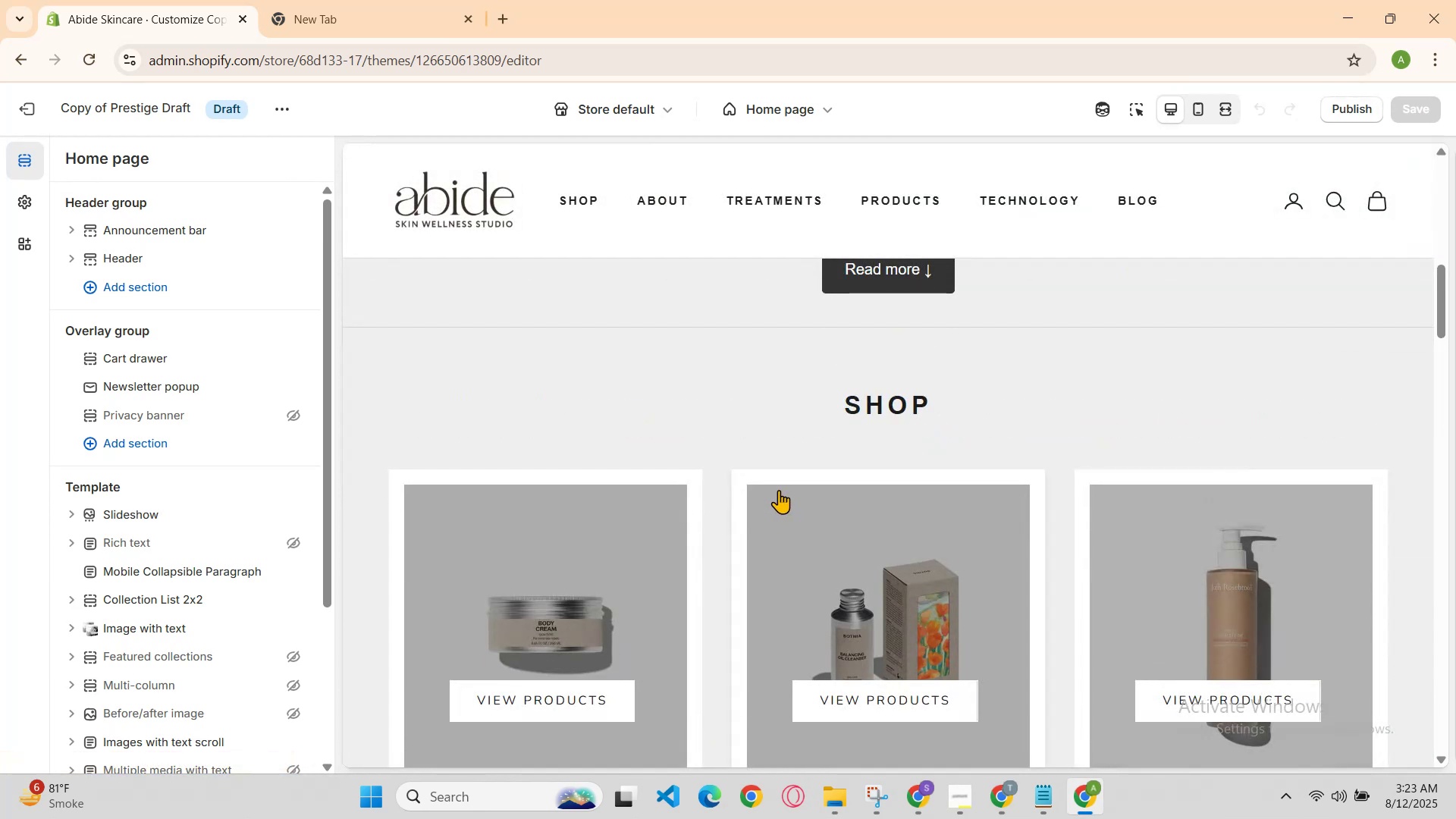 
scroll: coordinate [789, 641], scroll_direction: none, amount: 0.0
 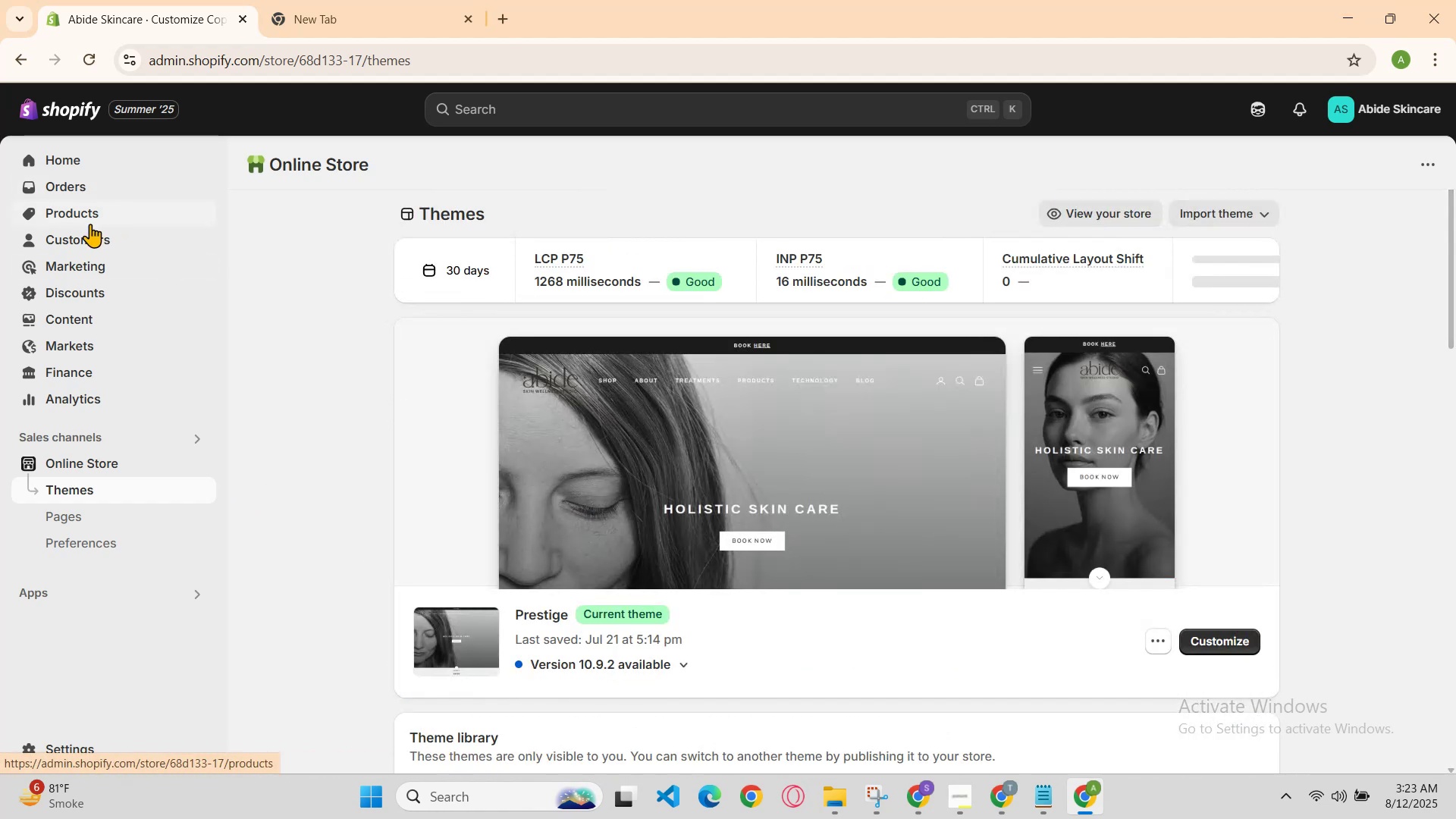 
left_click([96, 218])
 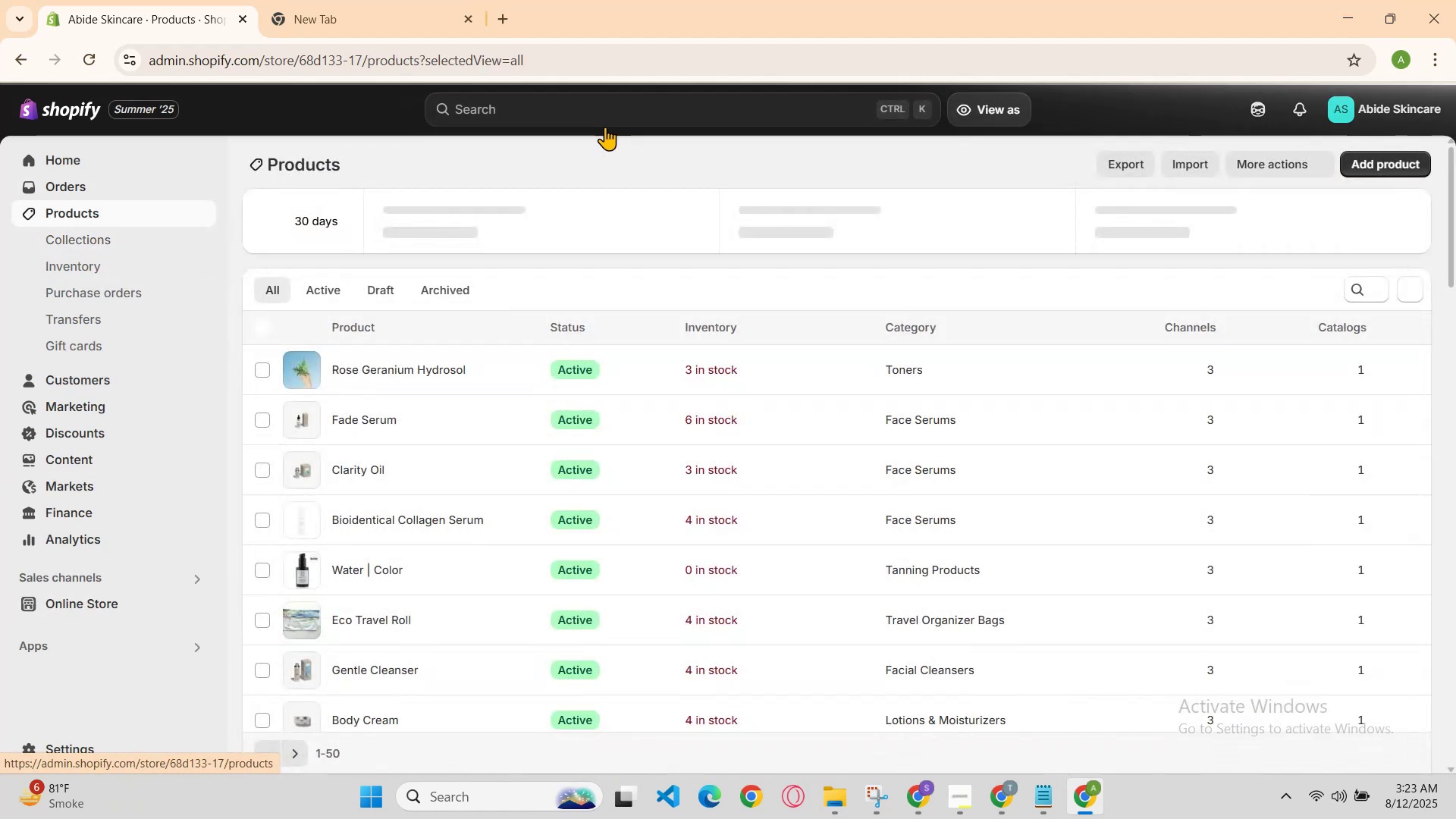 
left_click([648, 111])
 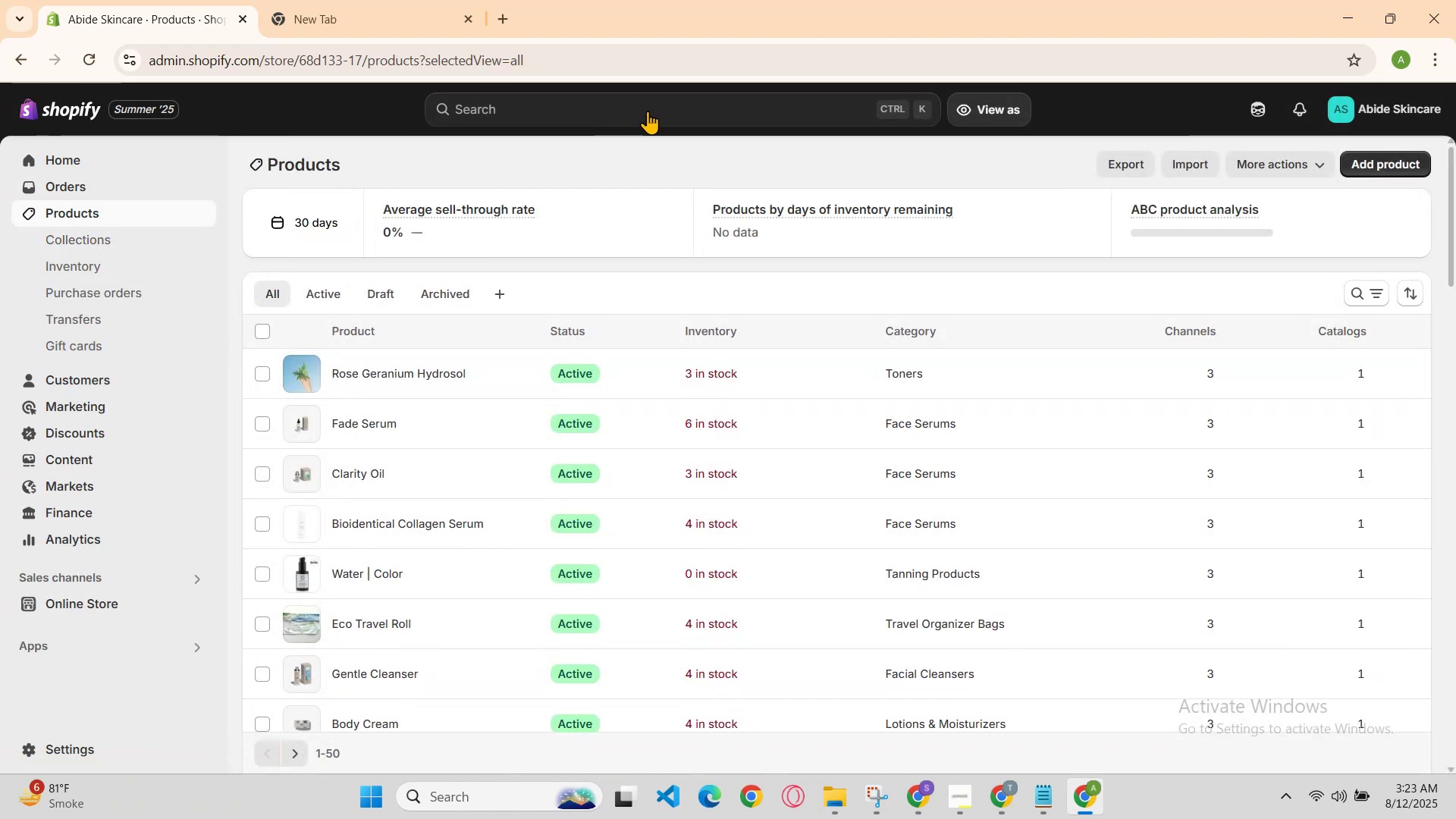 
key(Control+V)
 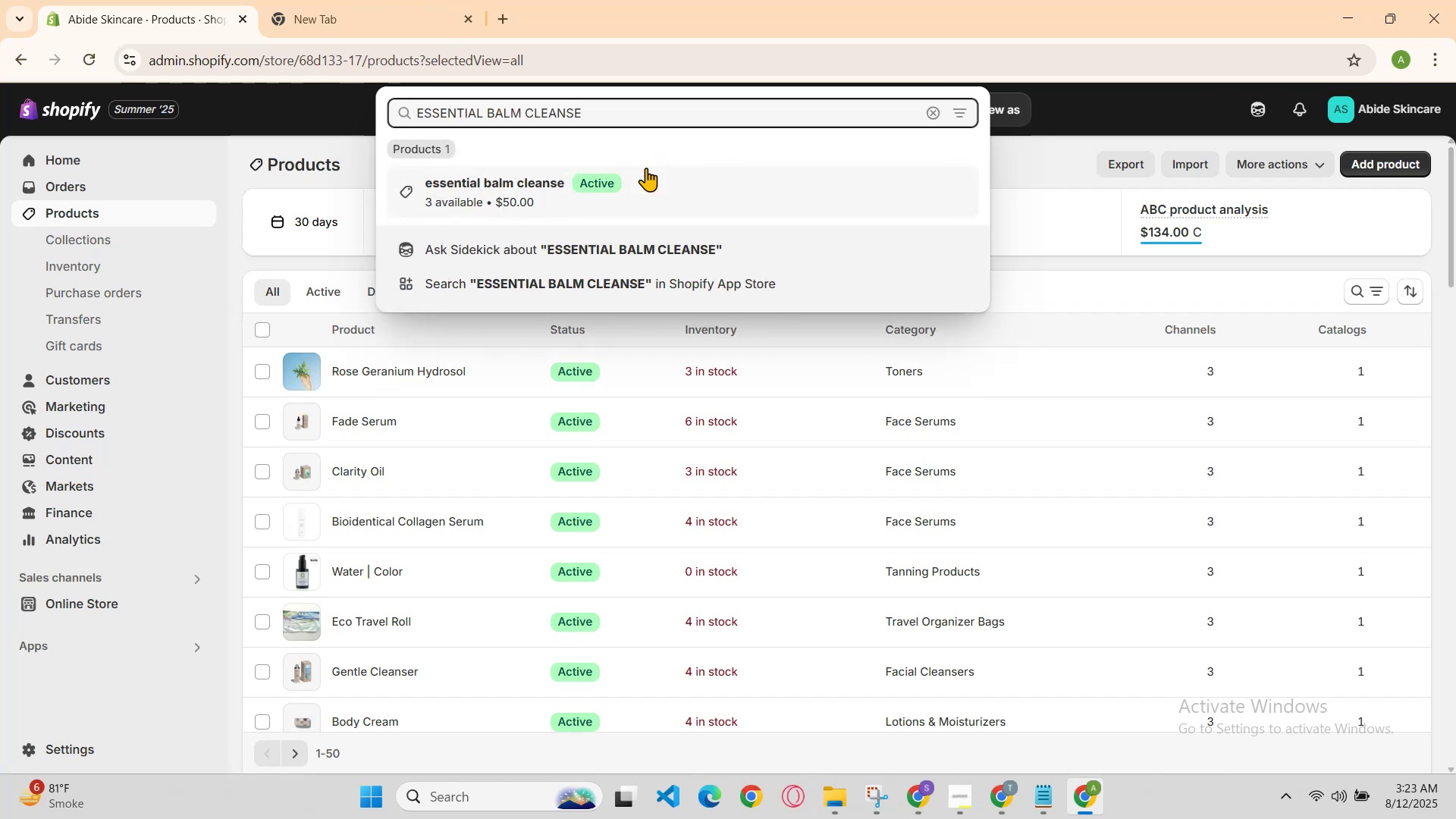 
left_click([505, 183])
 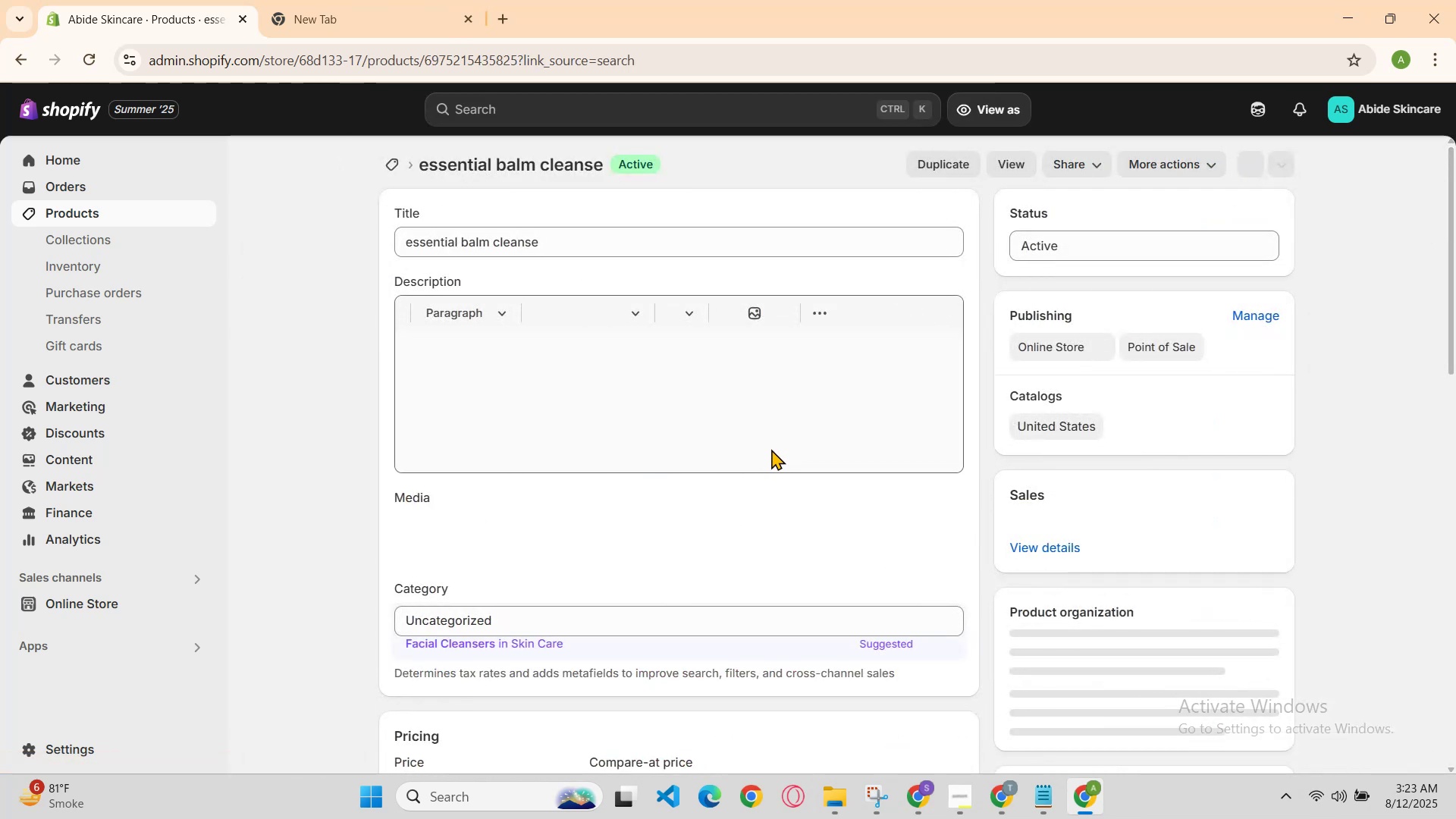 
scroll: coordinate [821, 574], scroll_direction: down, amount: 1.0
 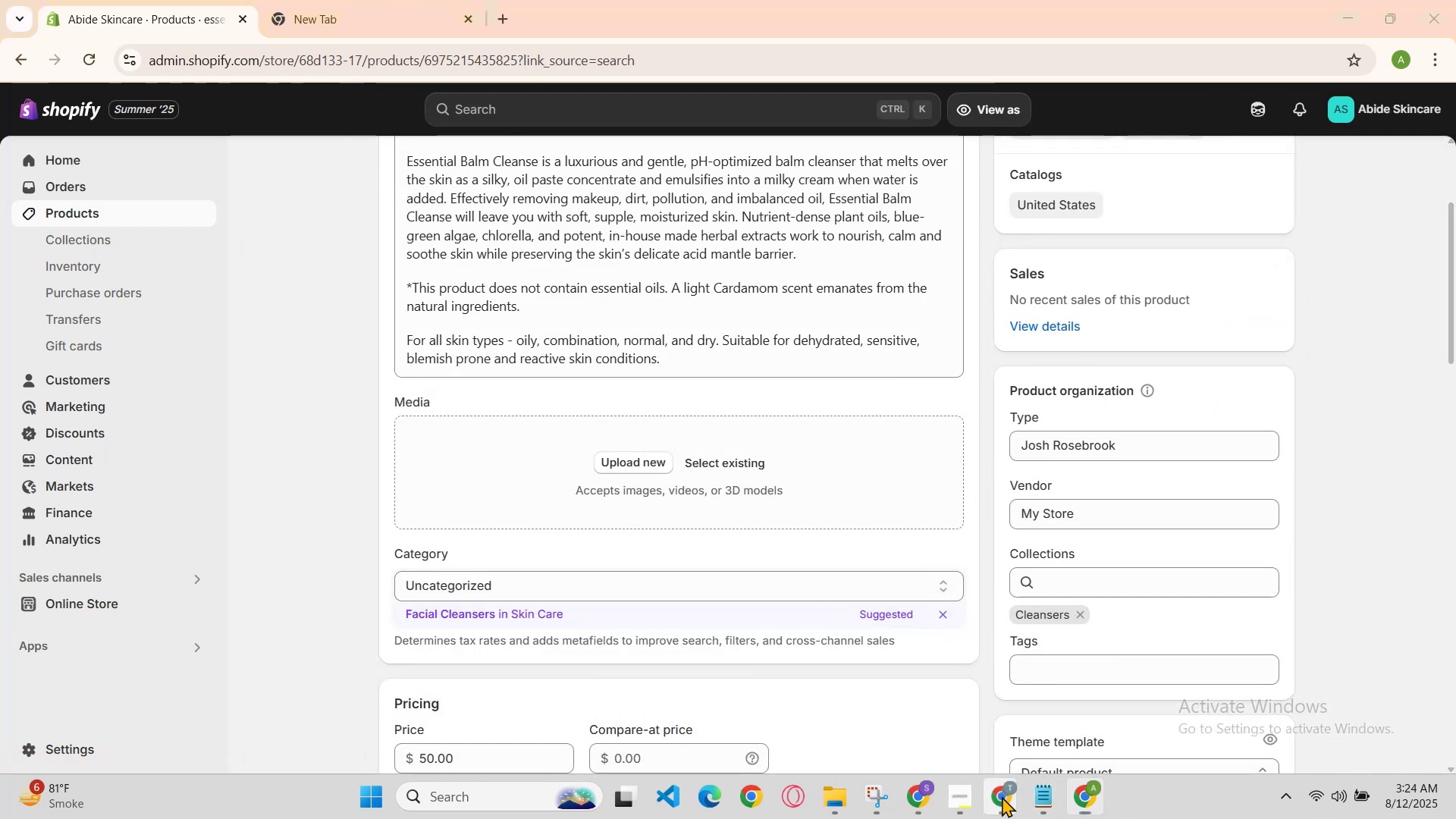 
left_click([955, 723])
 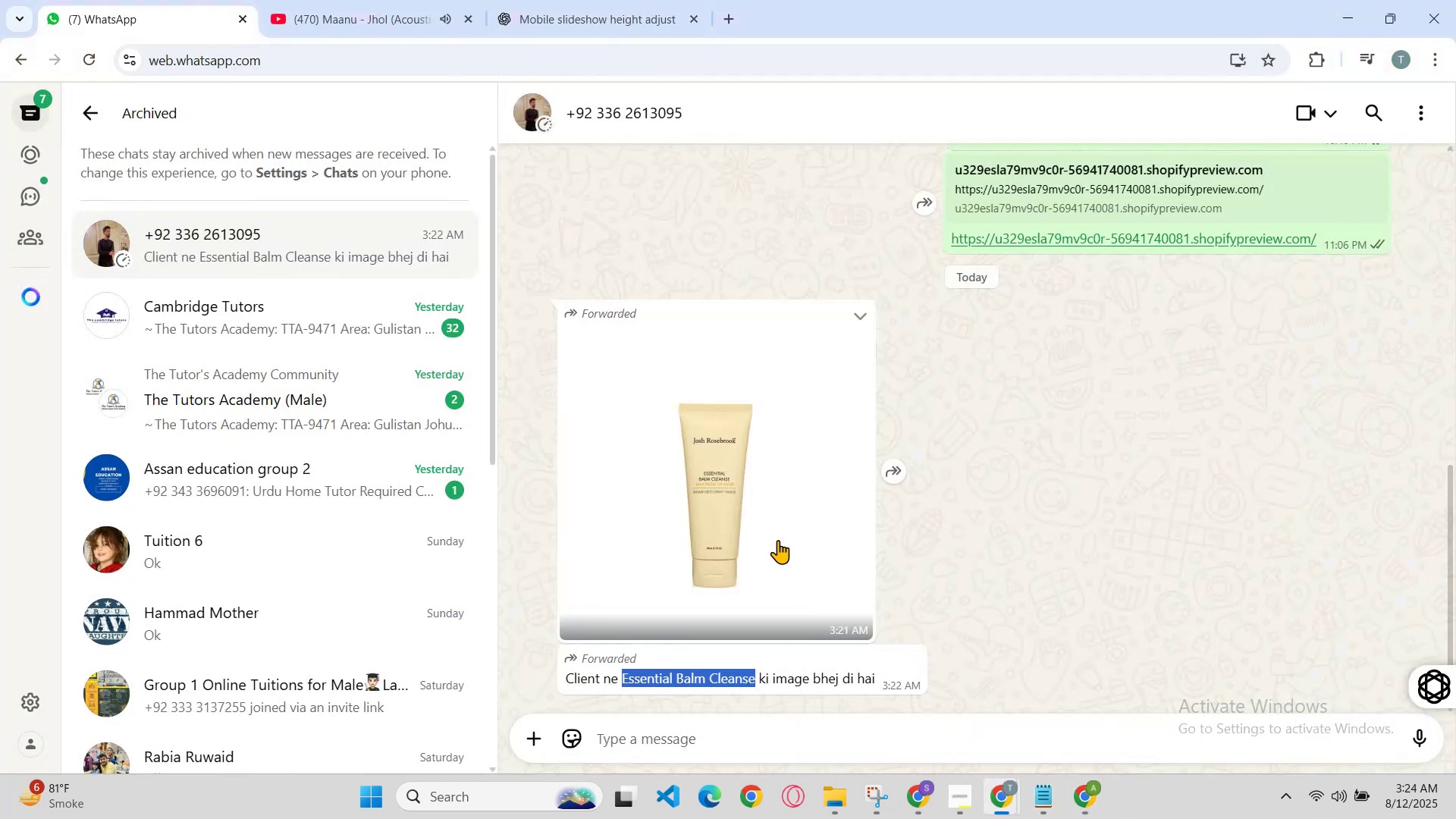 
left_click([725, 513])
 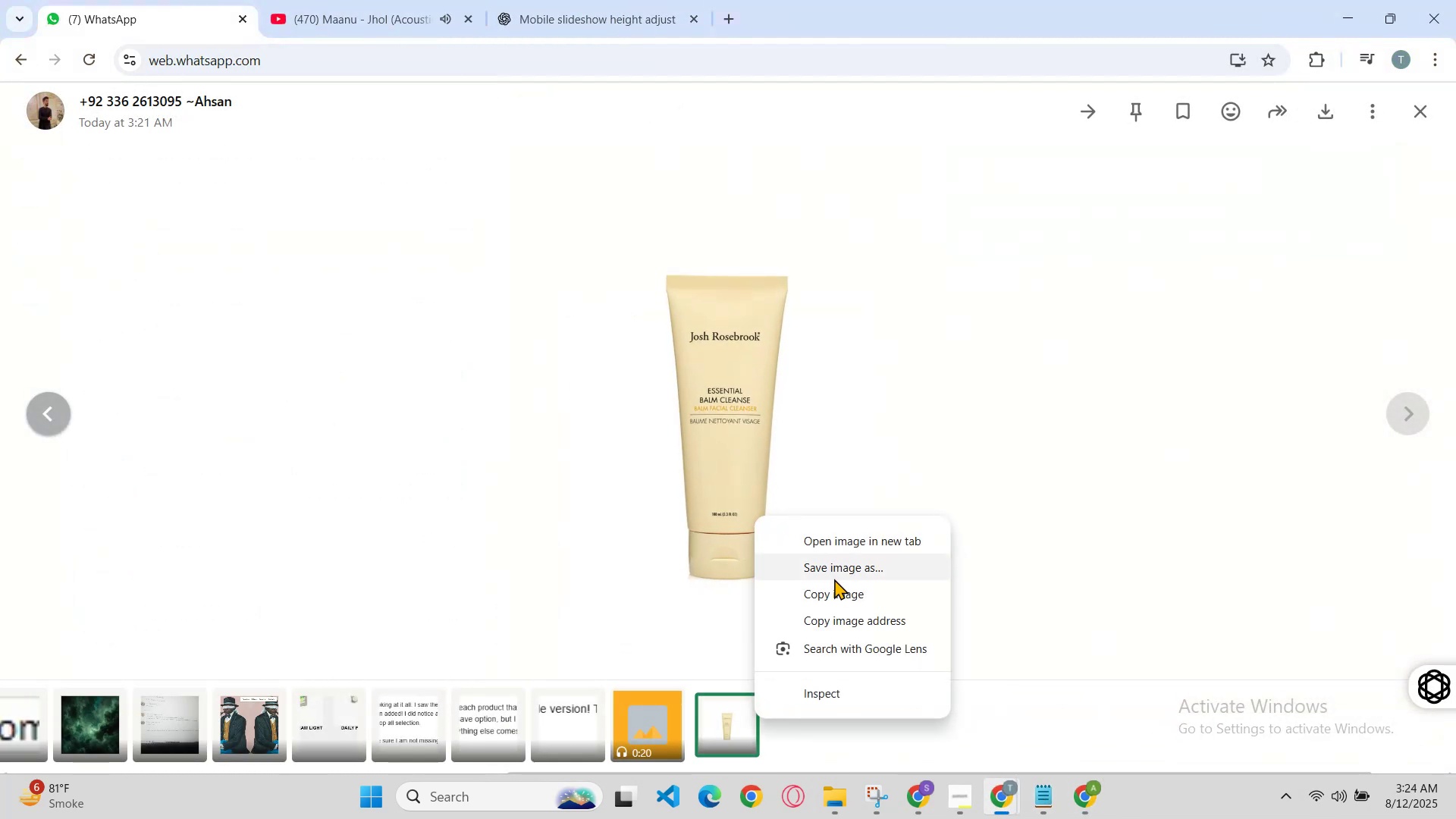 
left_click([839, 570])
 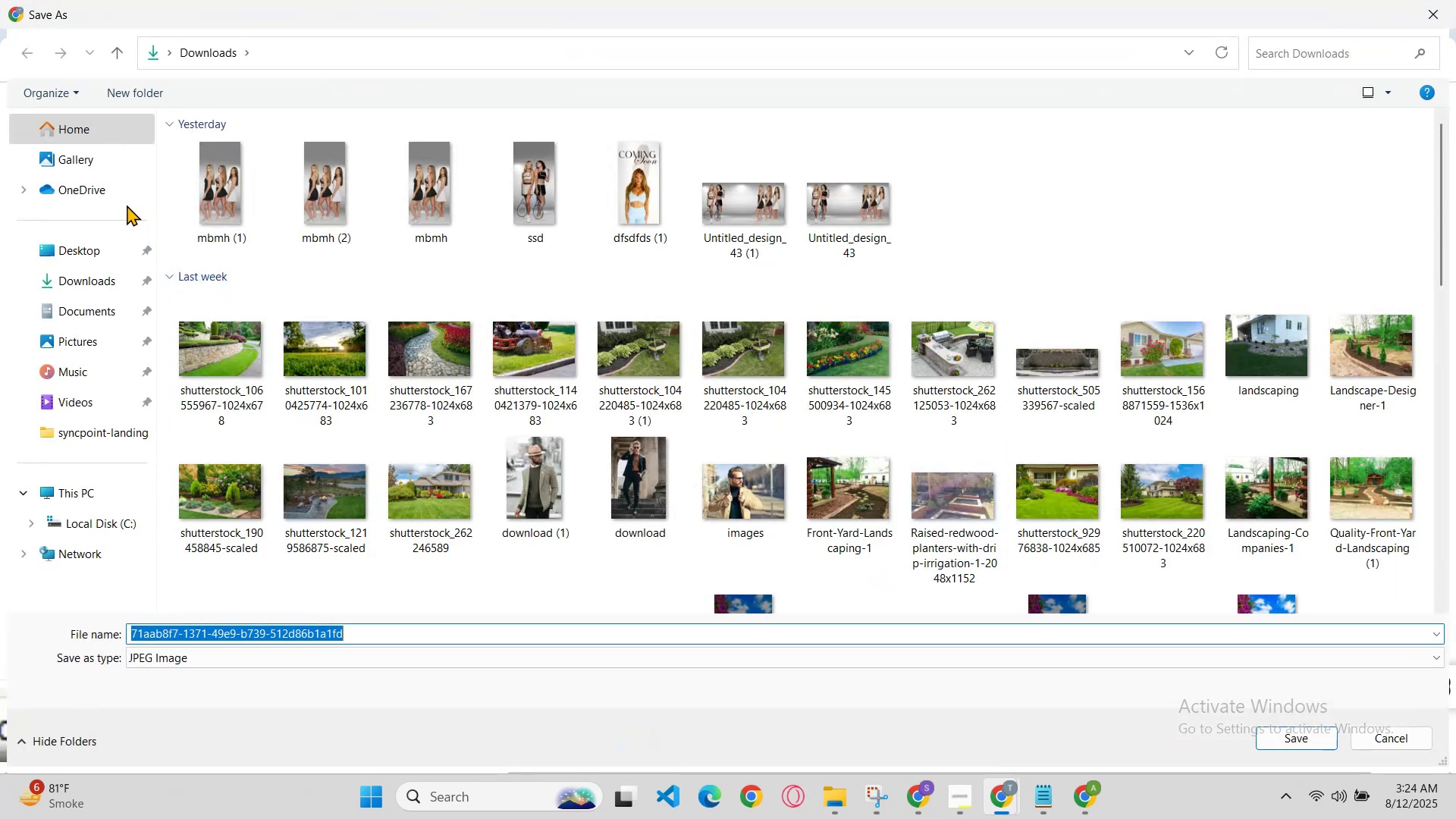 
left_click([83, 281])
 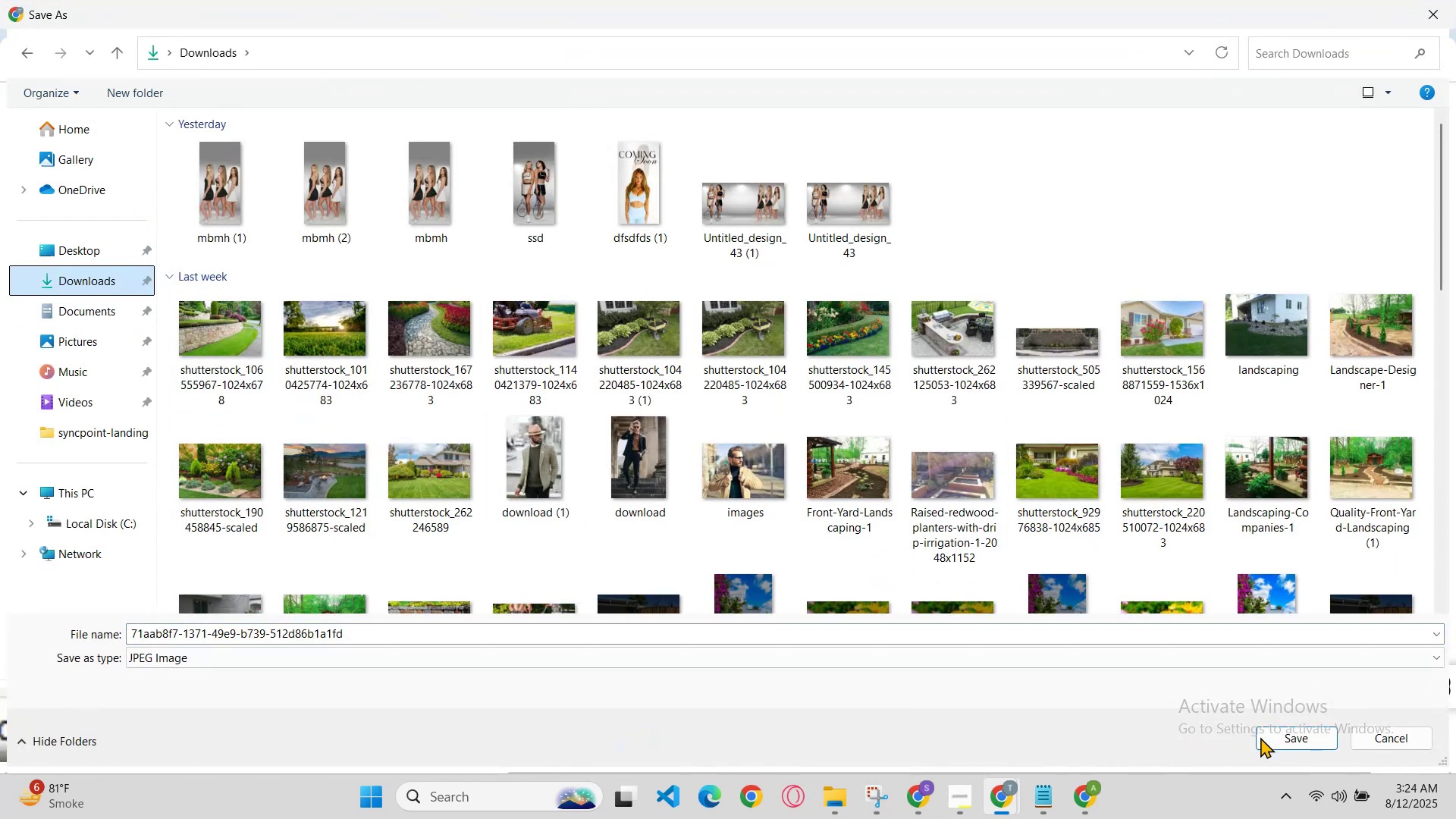 
left_click([1279, 736])
 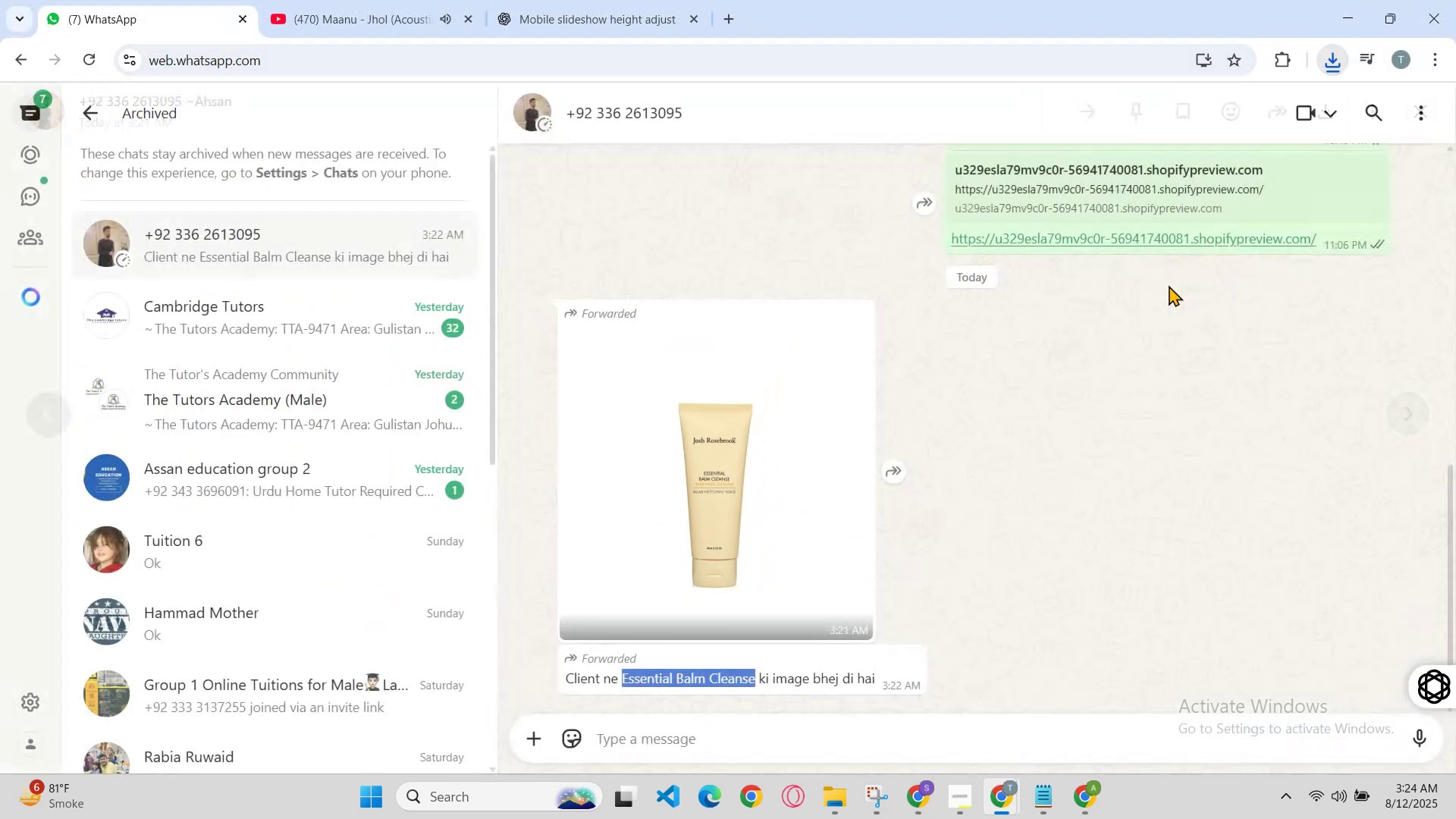 
left_click([529, 0])
 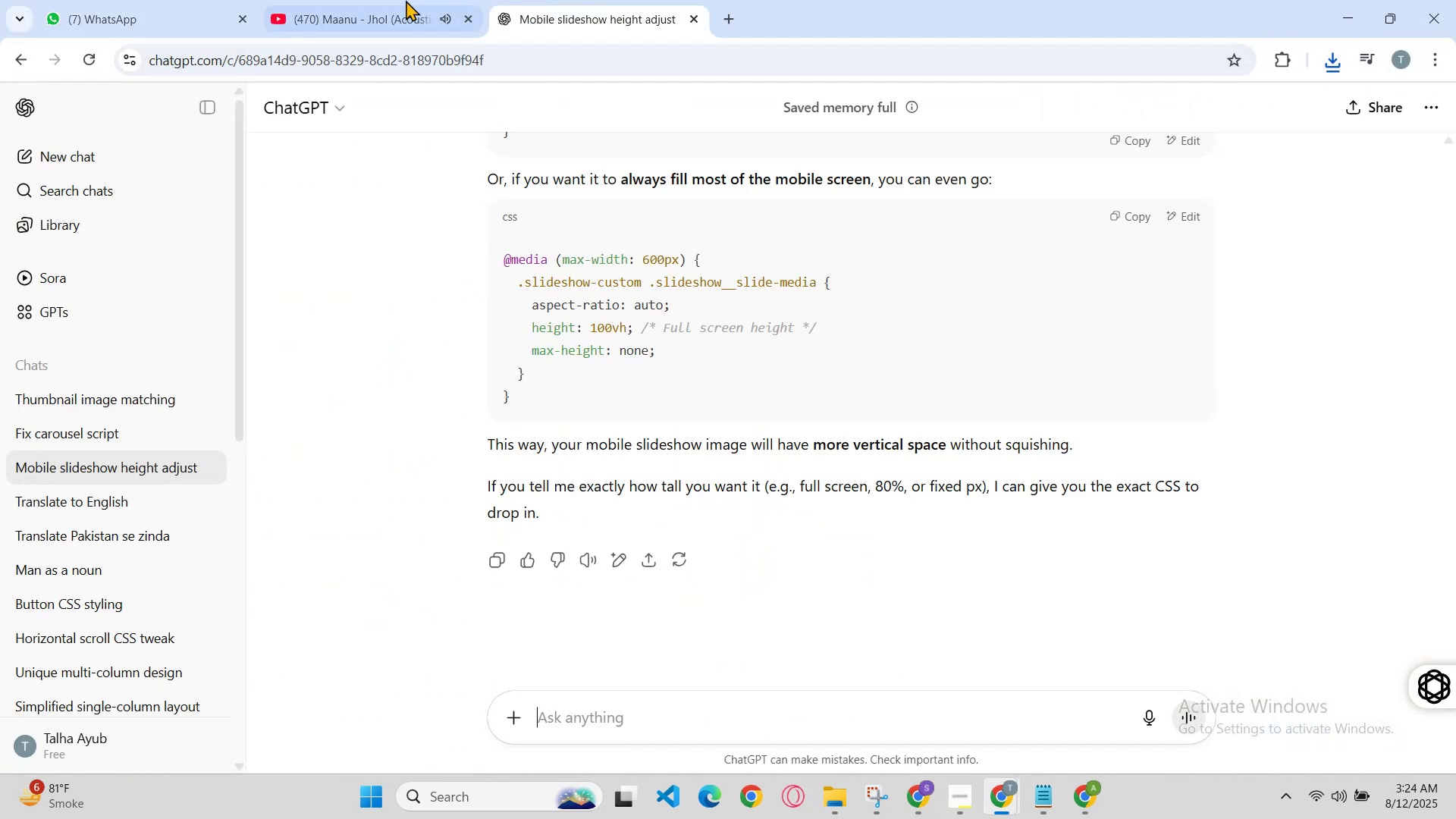 
left_click([386, 0])
 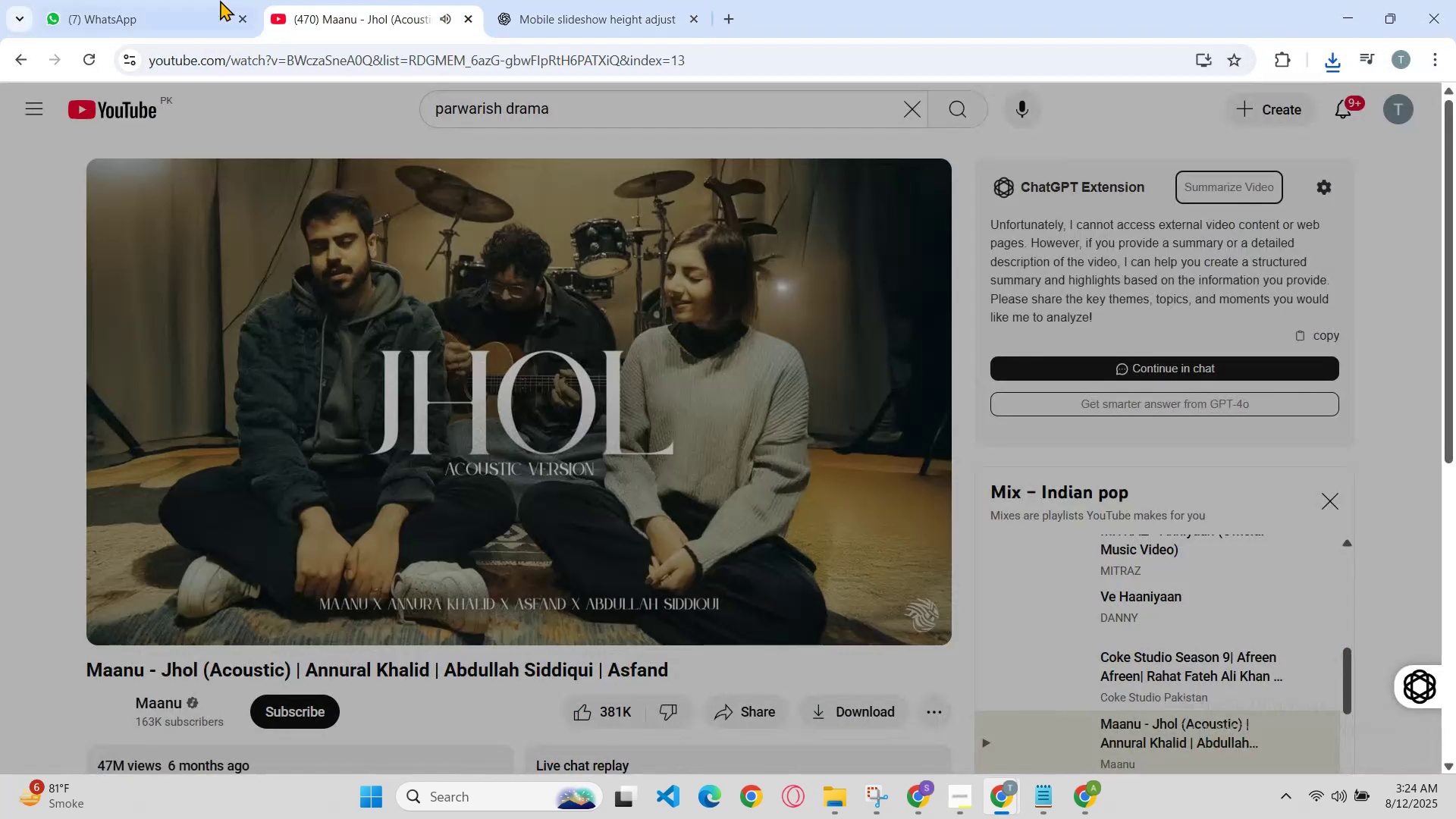 
left_click([206, 0])
 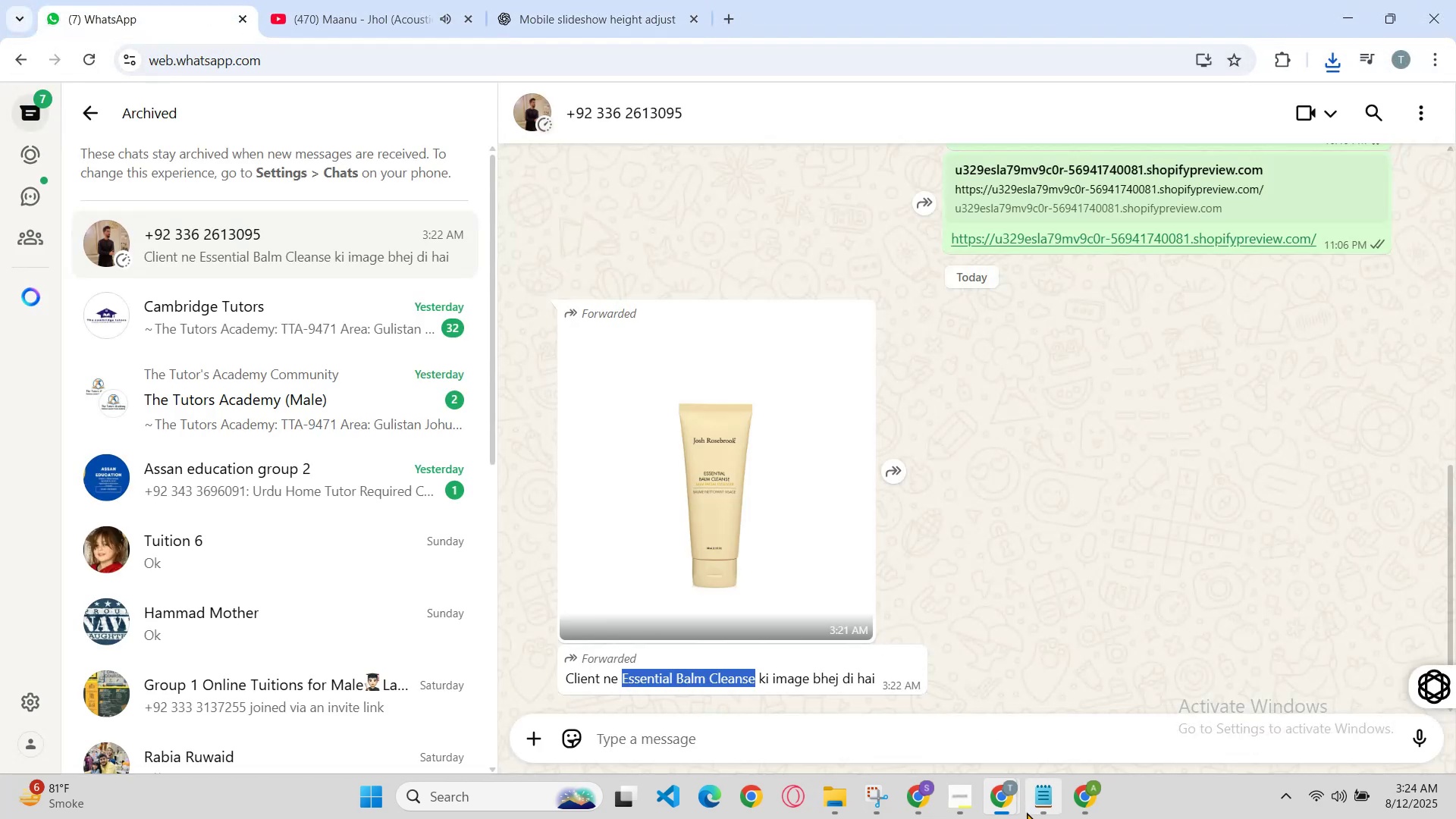 
left_click([1013, 803])
 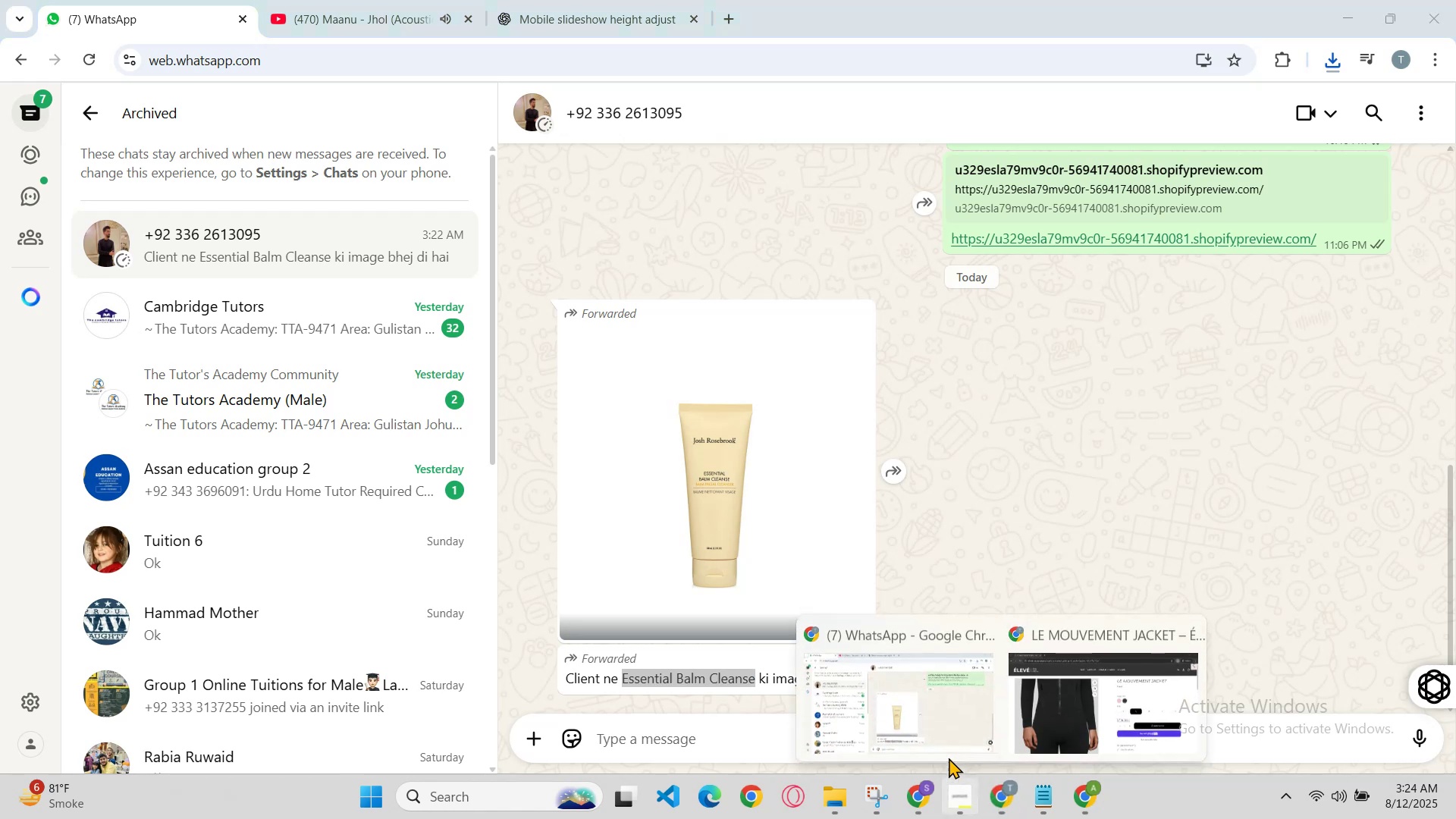 
left_click([891, 712])
 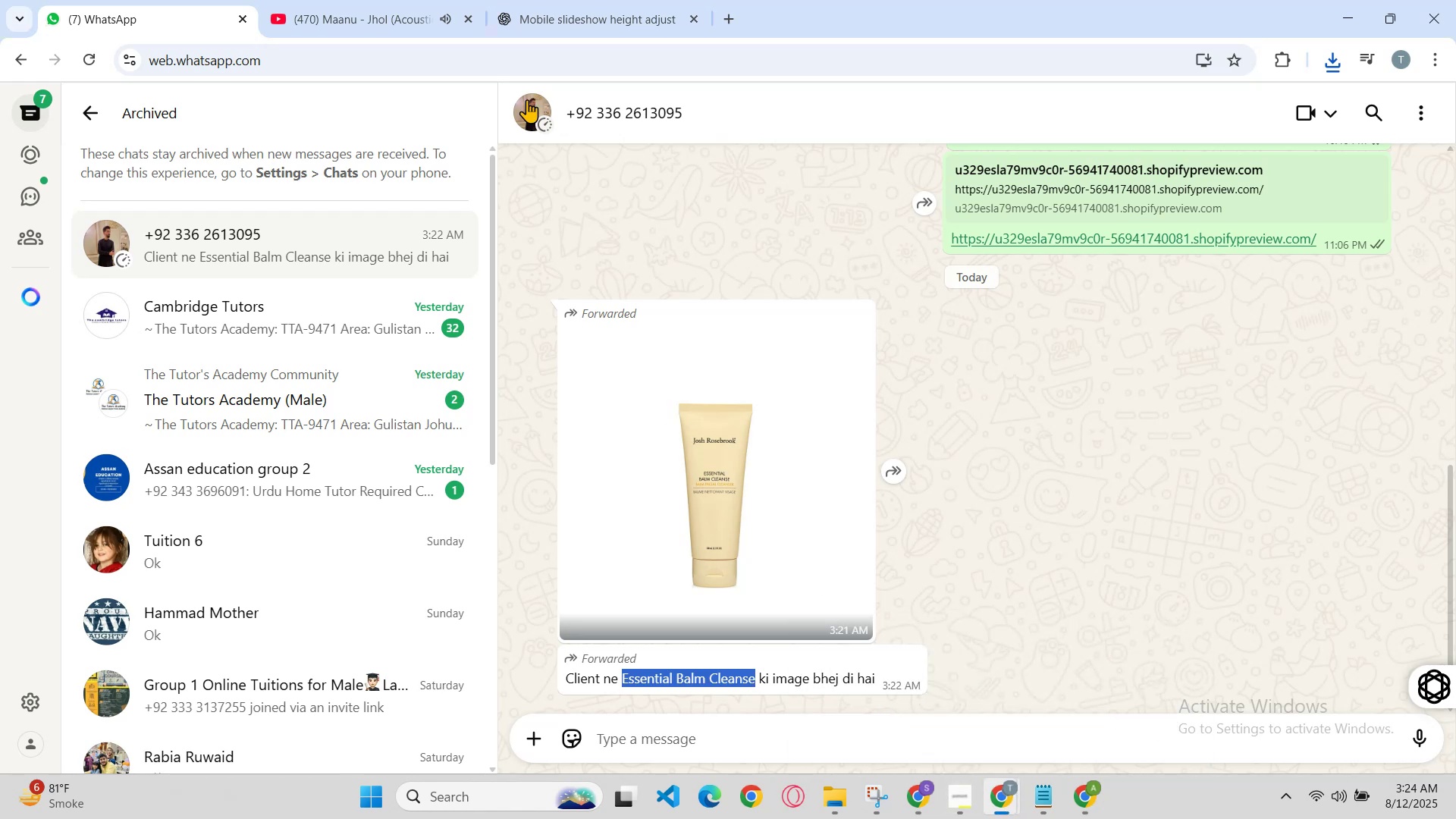 
left_click([525, 0])
 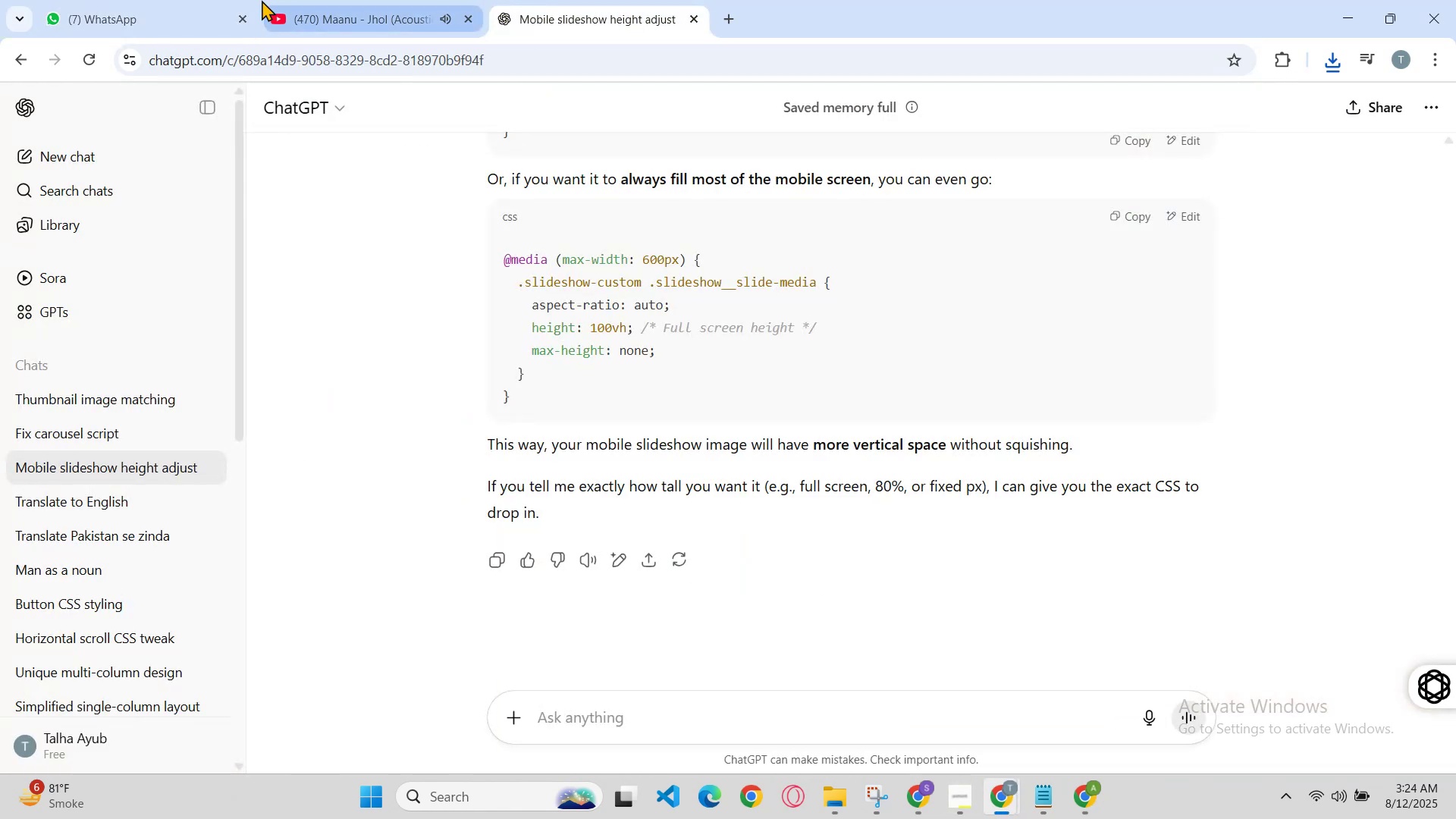 
left_click([128, 0])
 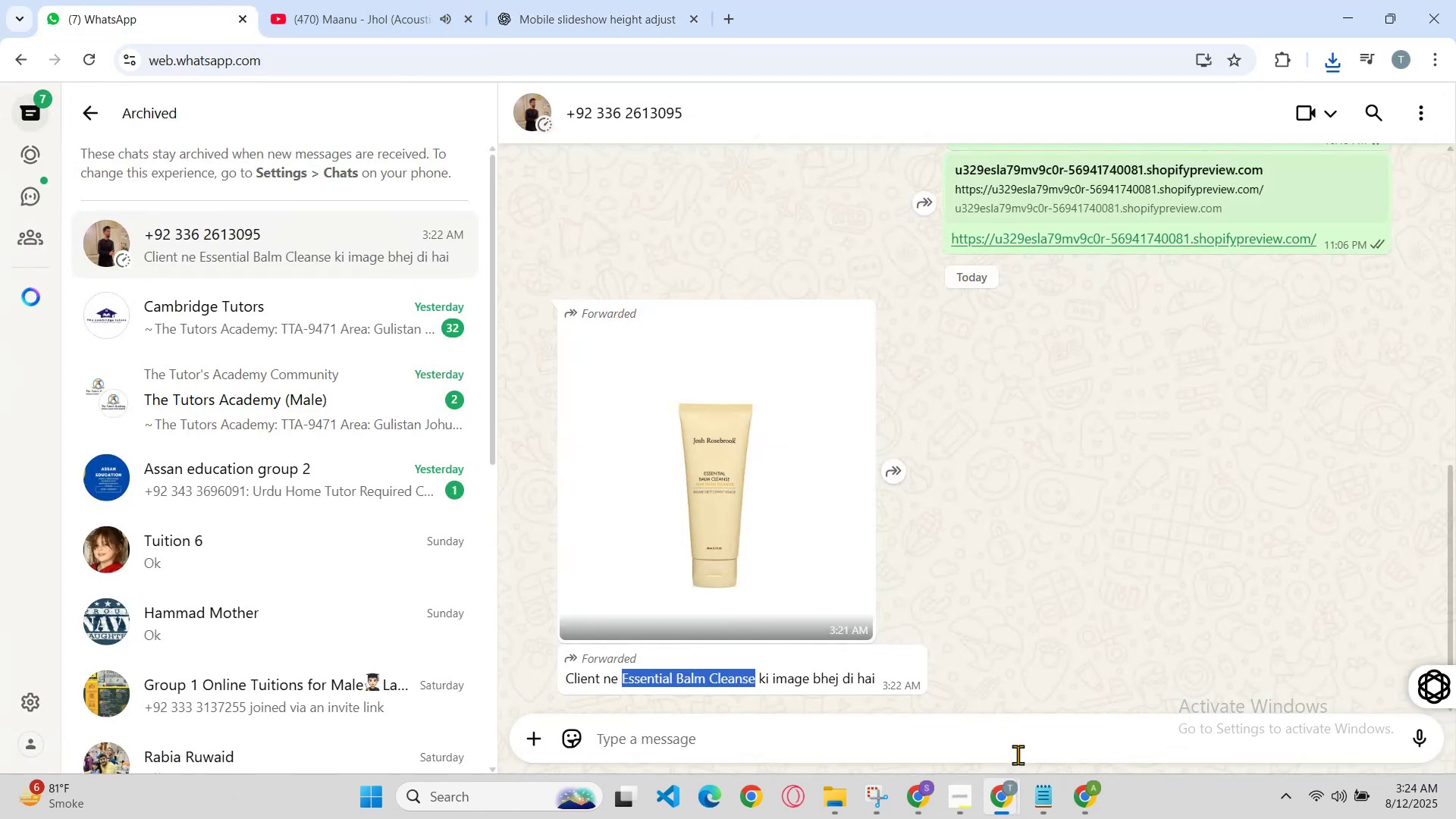 
left_click([1087, 799])
 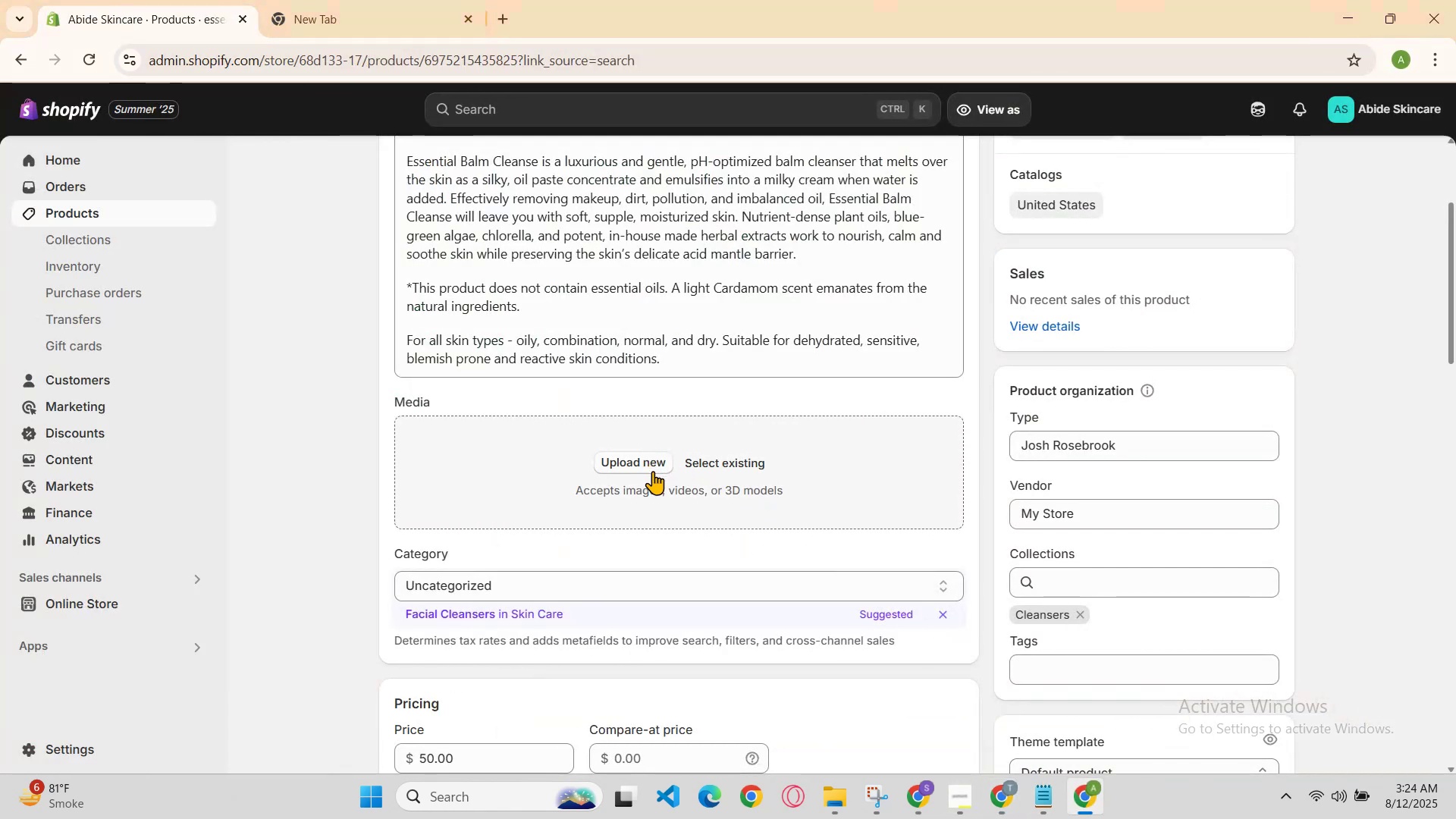 
left_click([645, 469])
 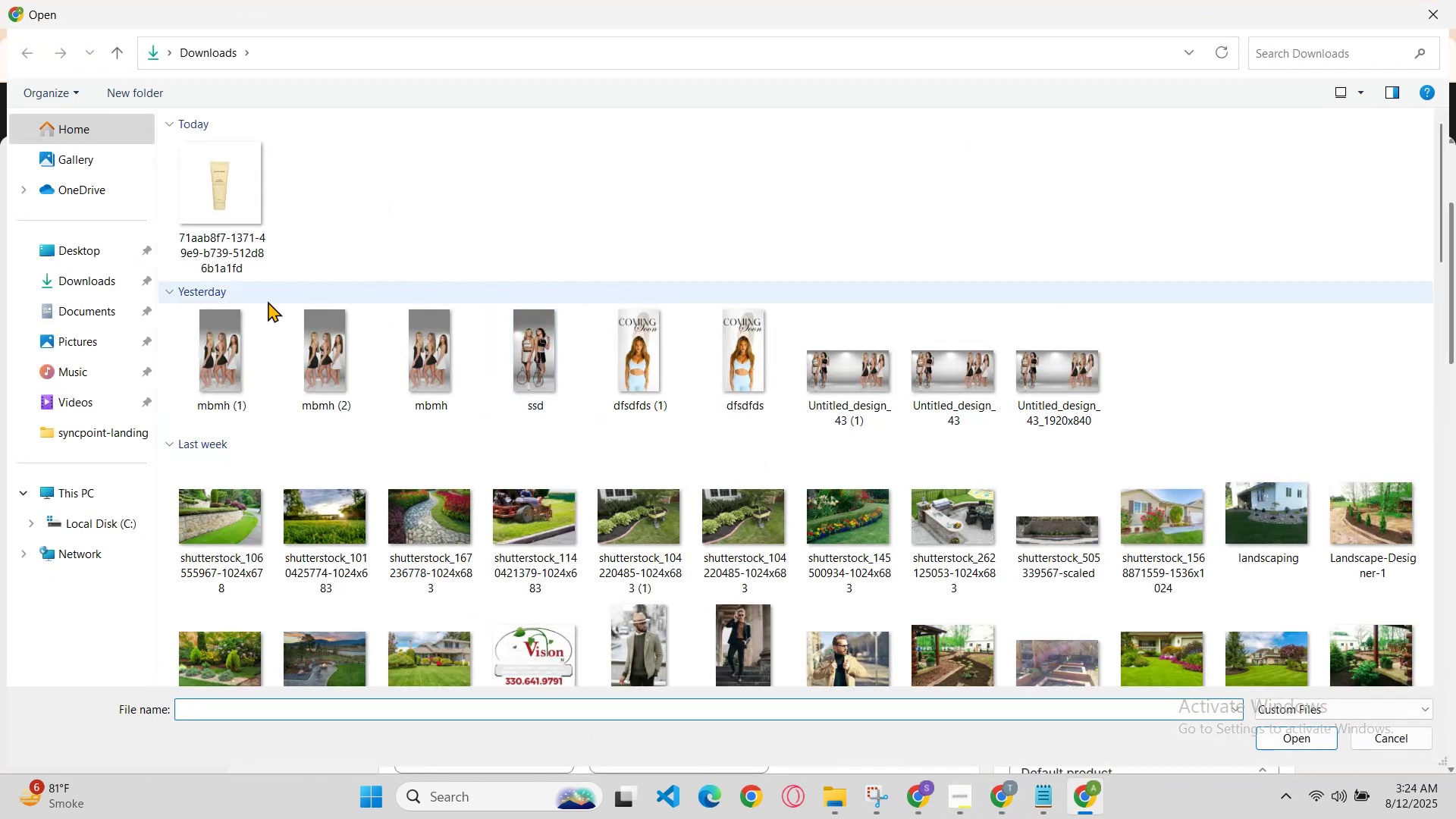 
left_click([265, 179])
 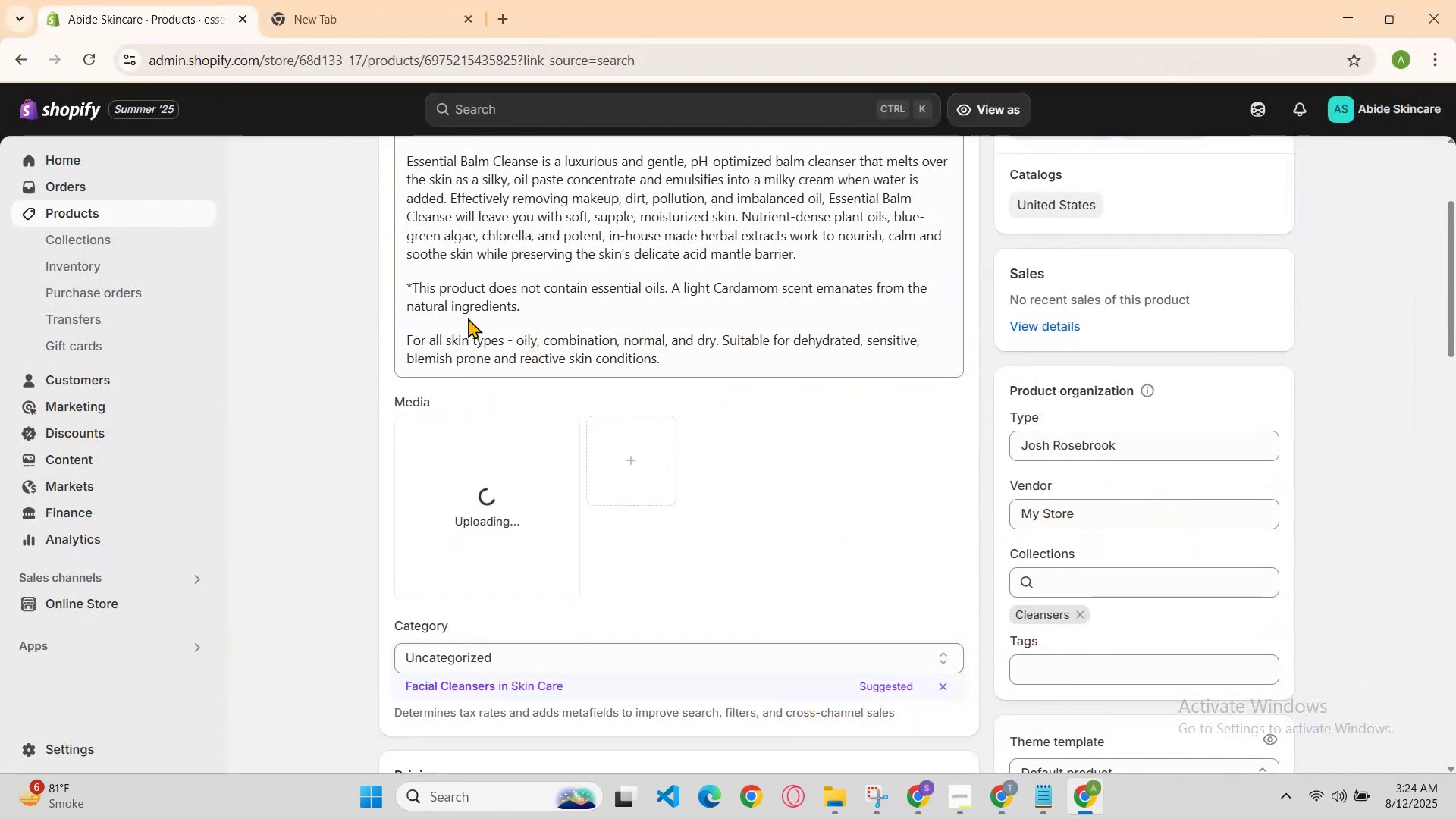 
scroll: coordinate [789, 486], scroll_direction: up, amount: 2.0
 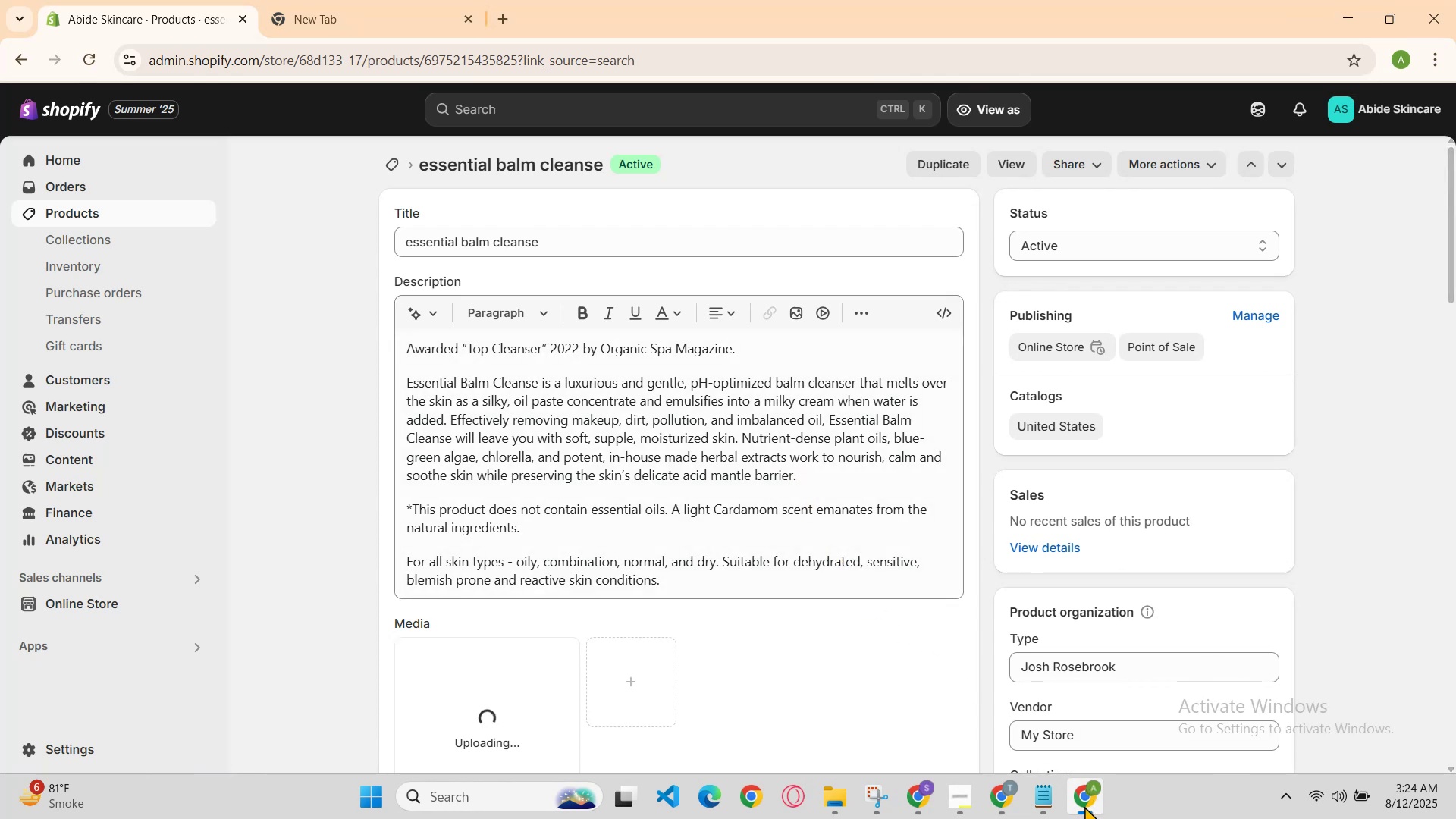 
left_click([1006, 795])
 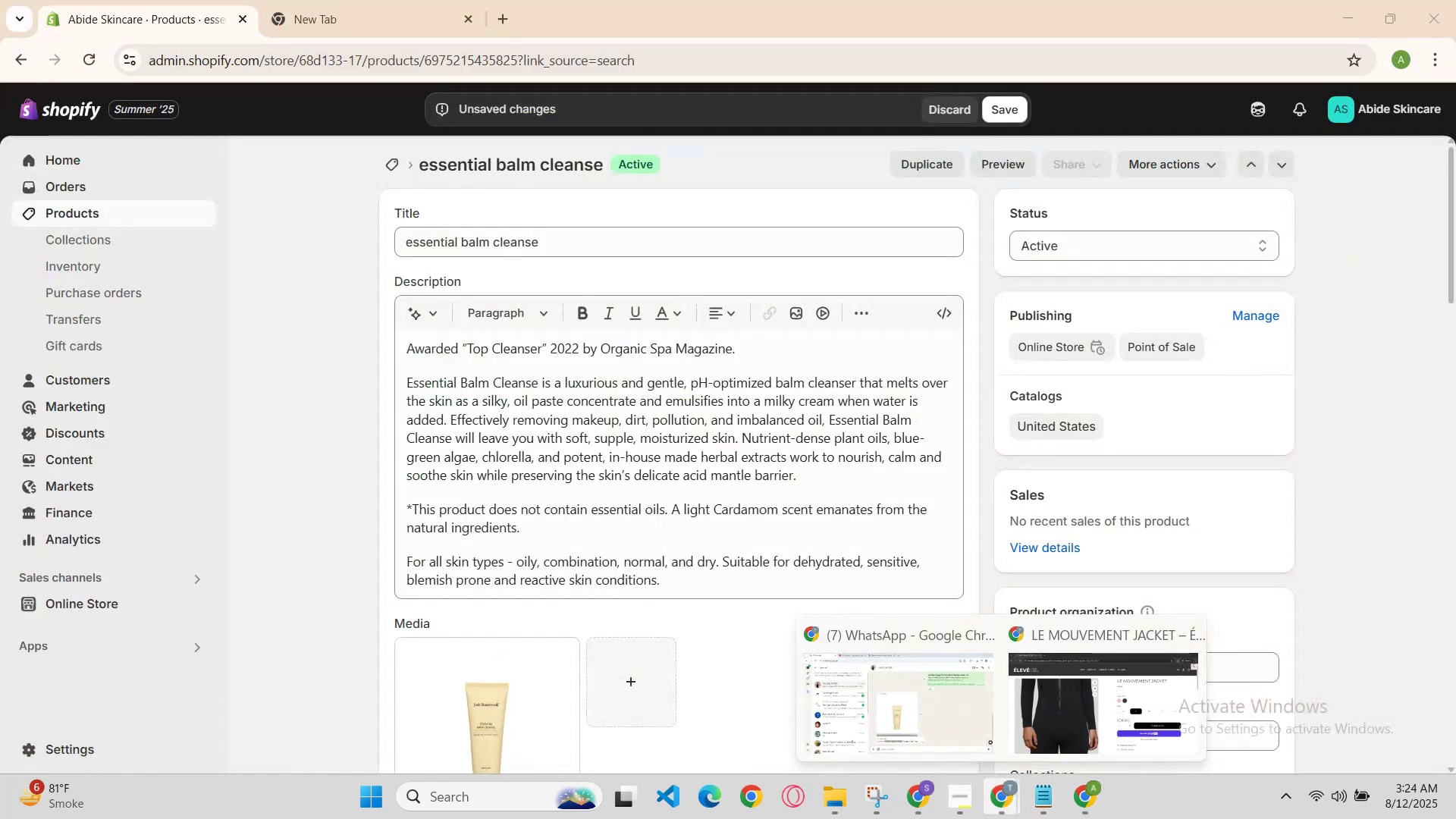 
wait(6.09)
 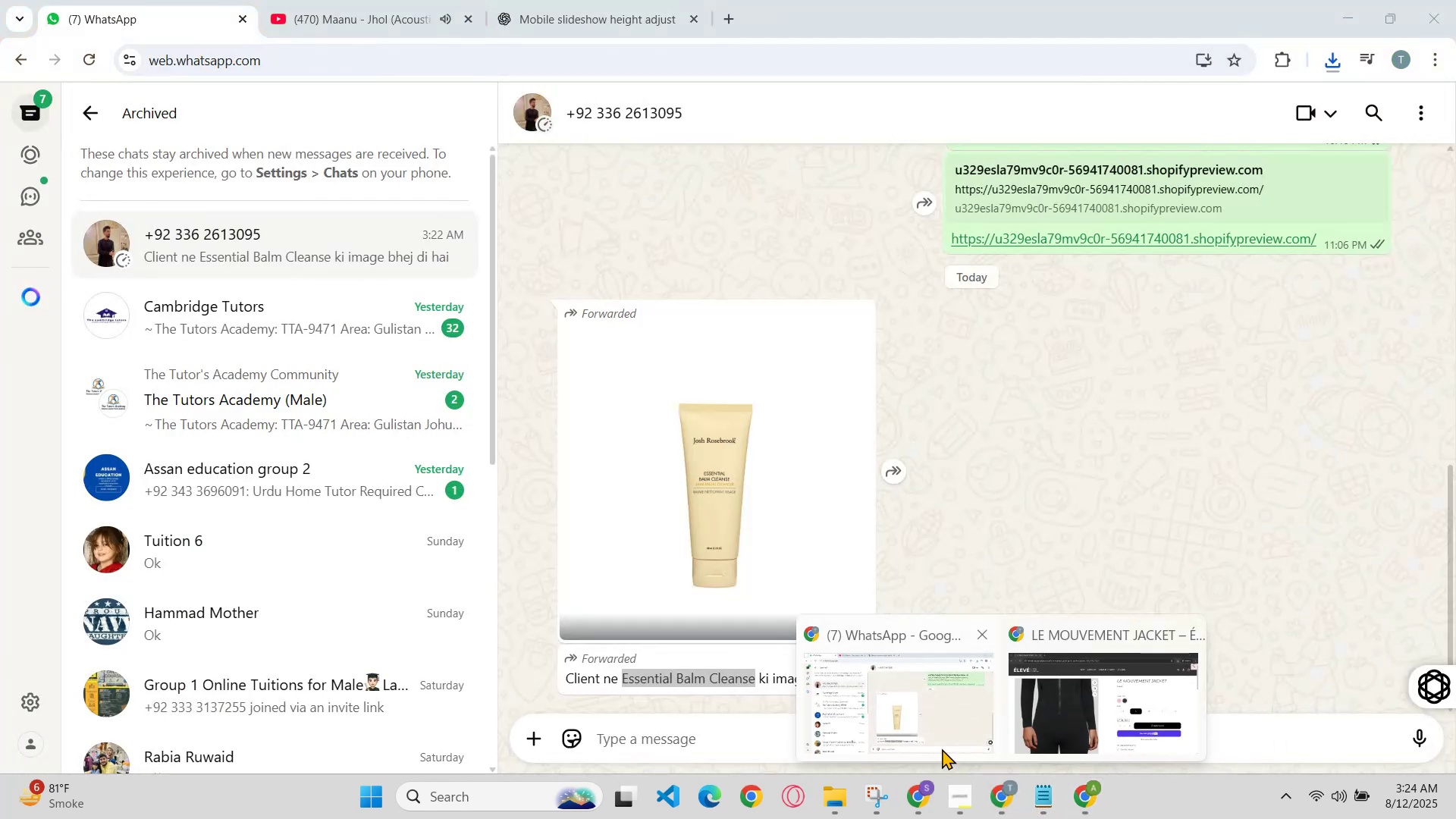 
left_click([318, 691])
 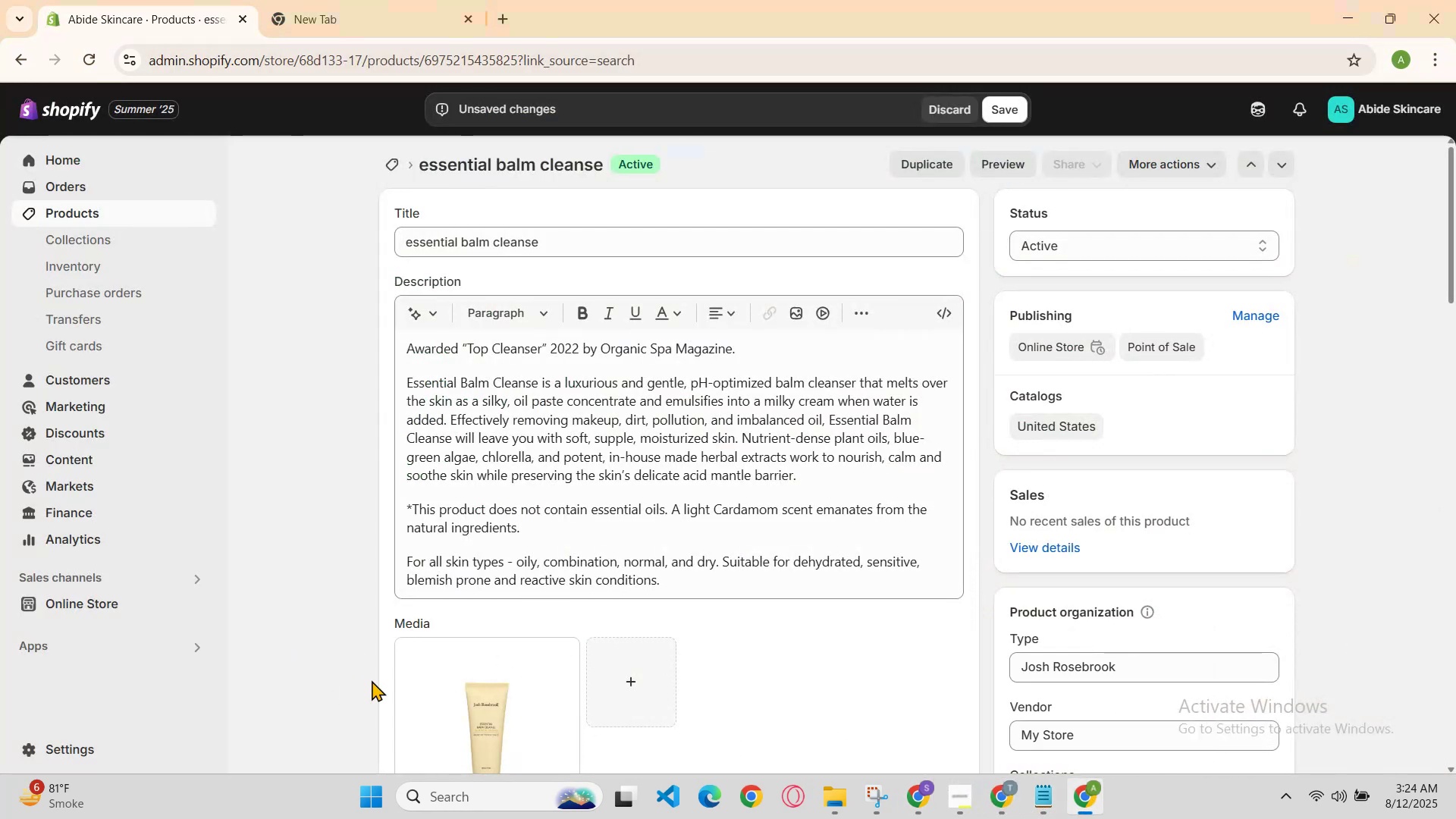 
scroll: coordinate [718, 617], scroll_direction: up, amount: 6.0
 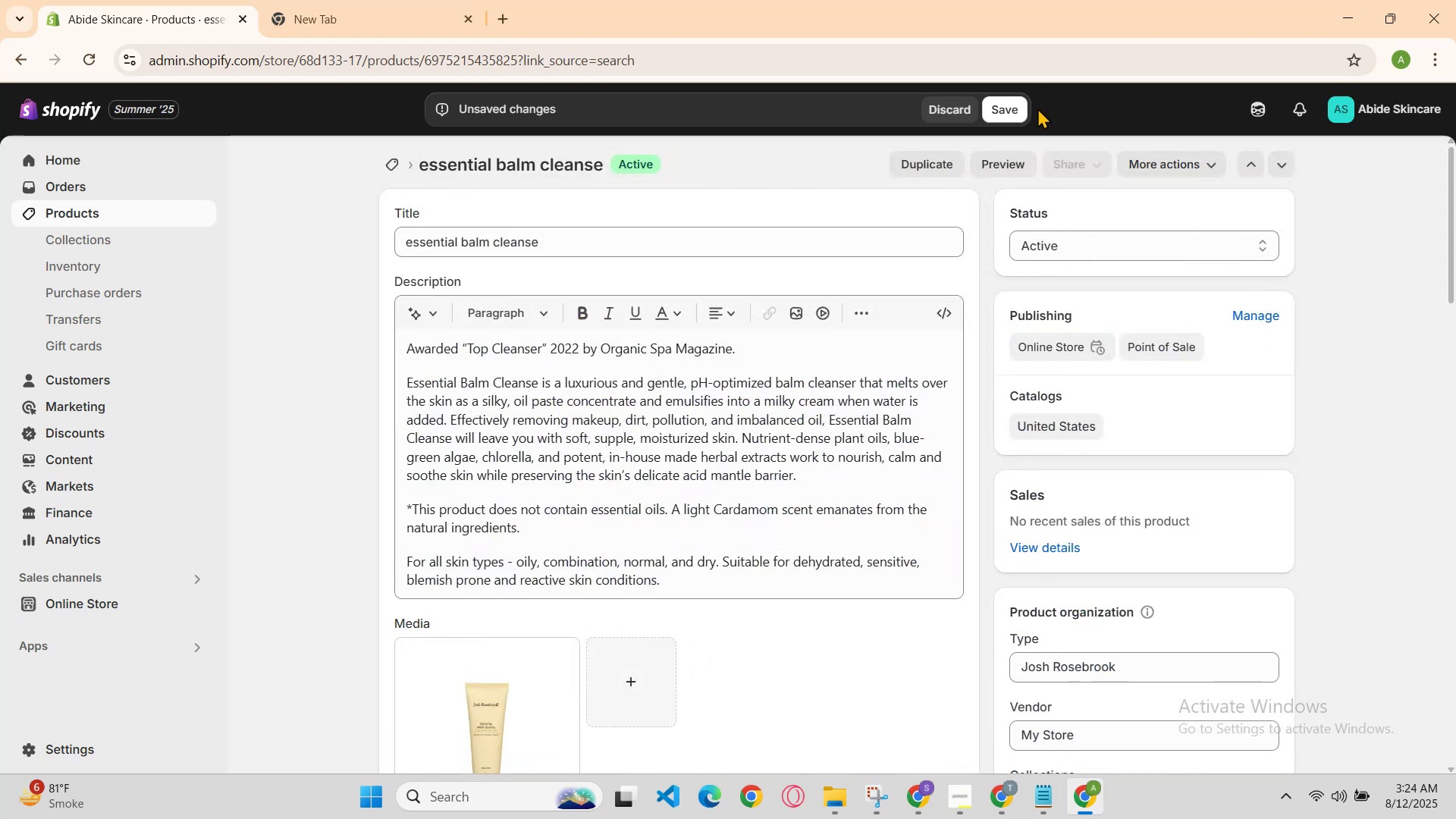 
left_click([1009, 102])
 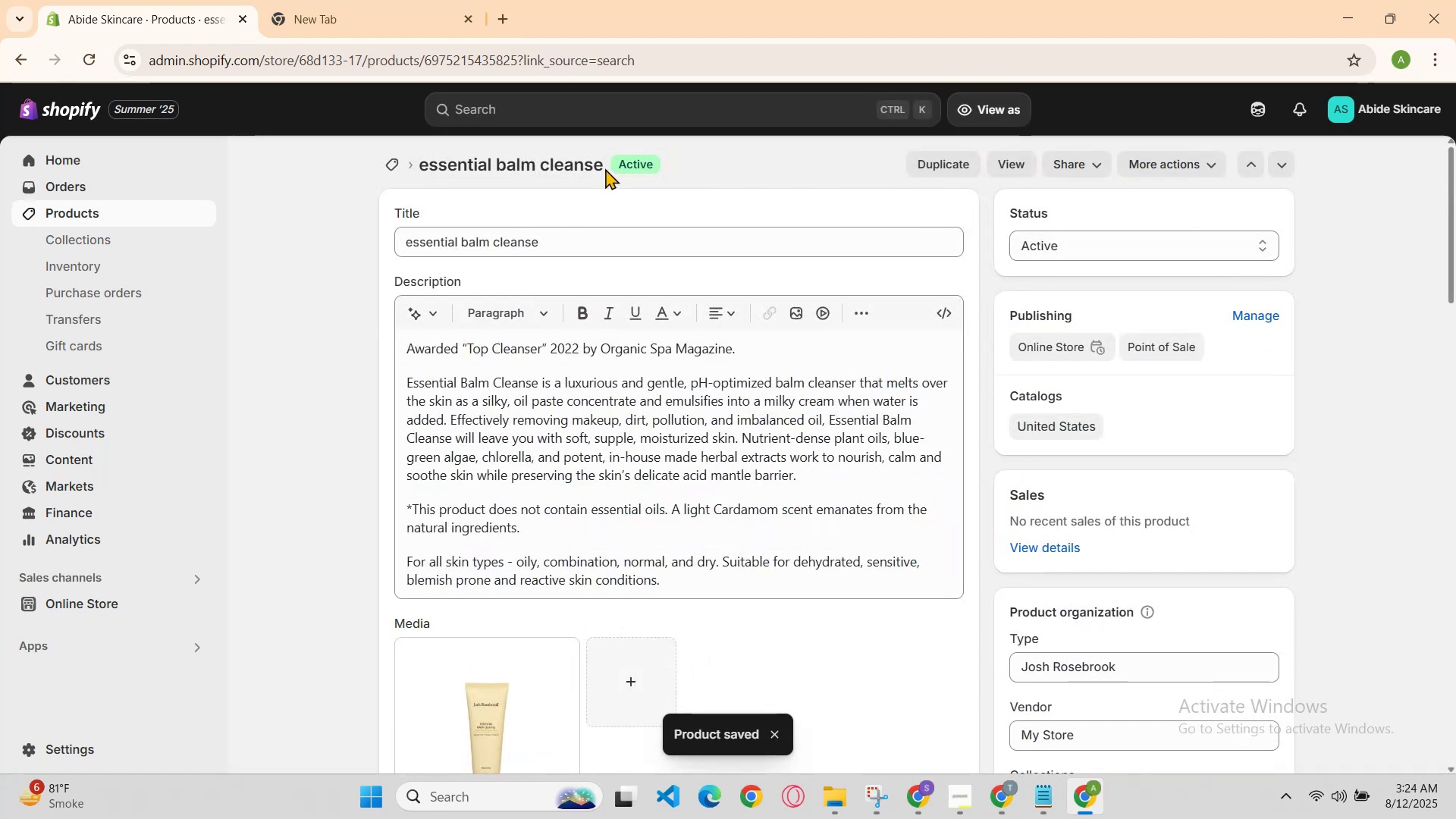 
wait(9.45)
 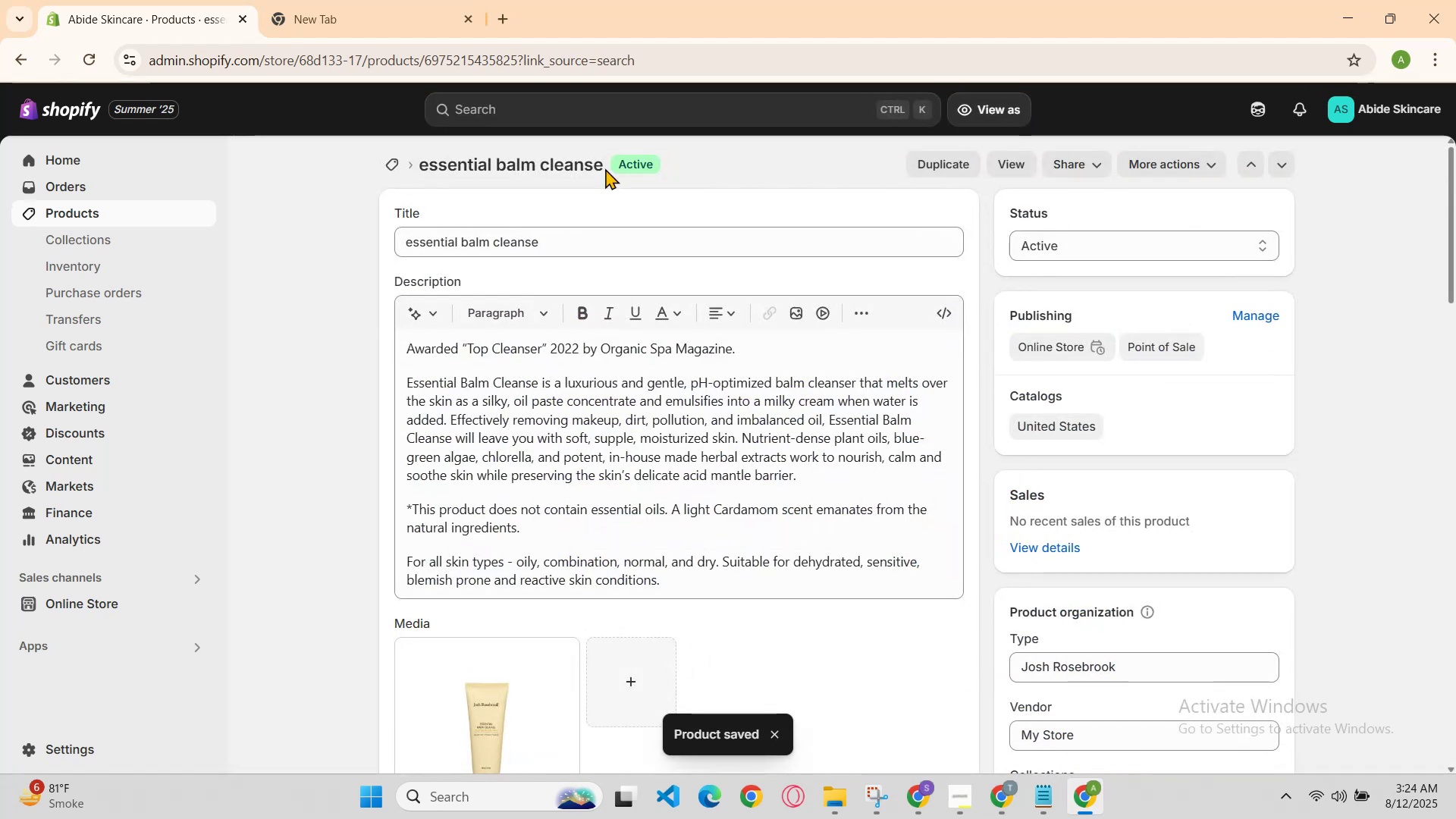 
scroll: coordinate [1005, 419], scroll_direction: down, amount: 4.0
 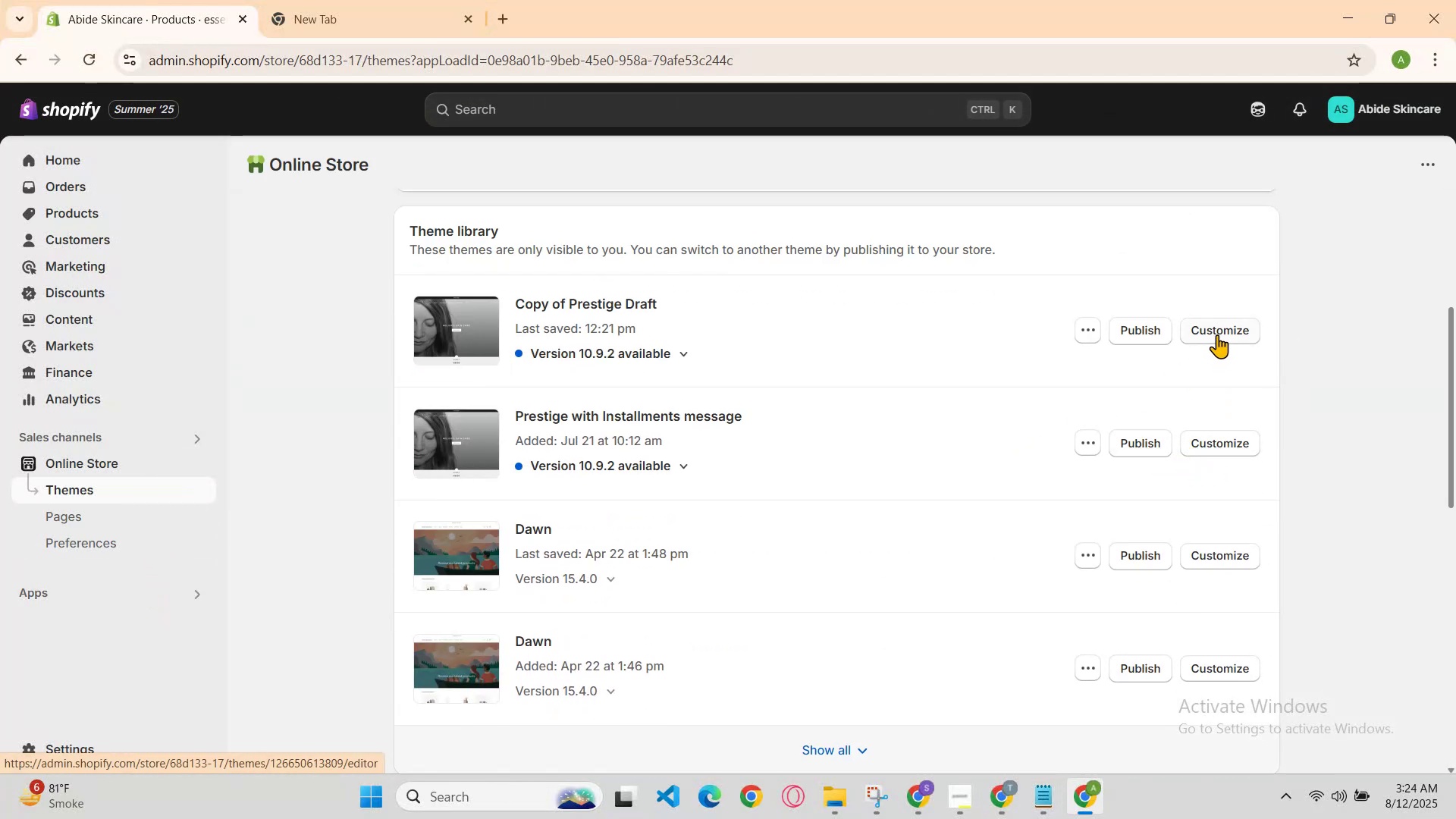 
wait(6.78)
 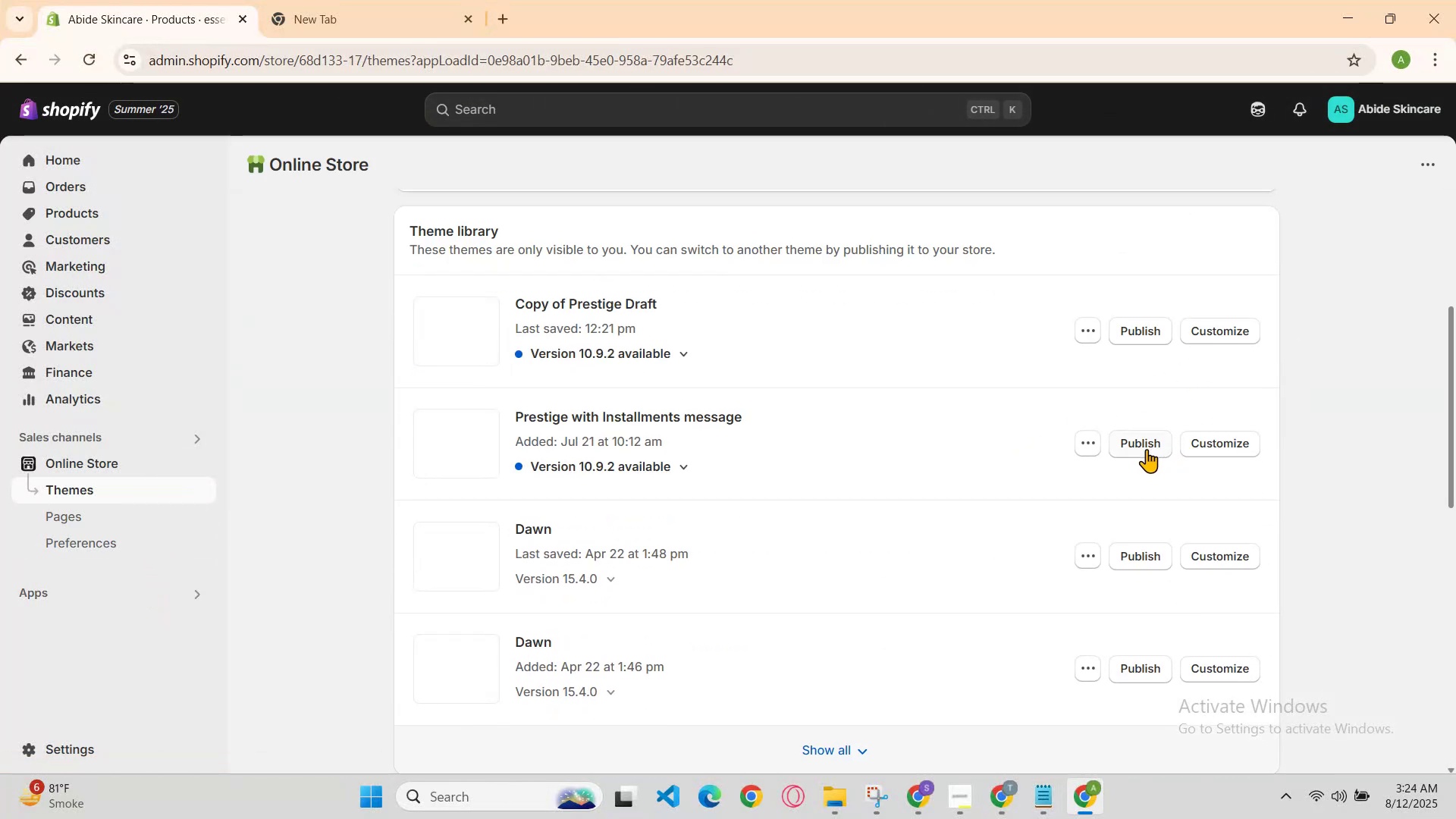 
left_click([1078, 336])
 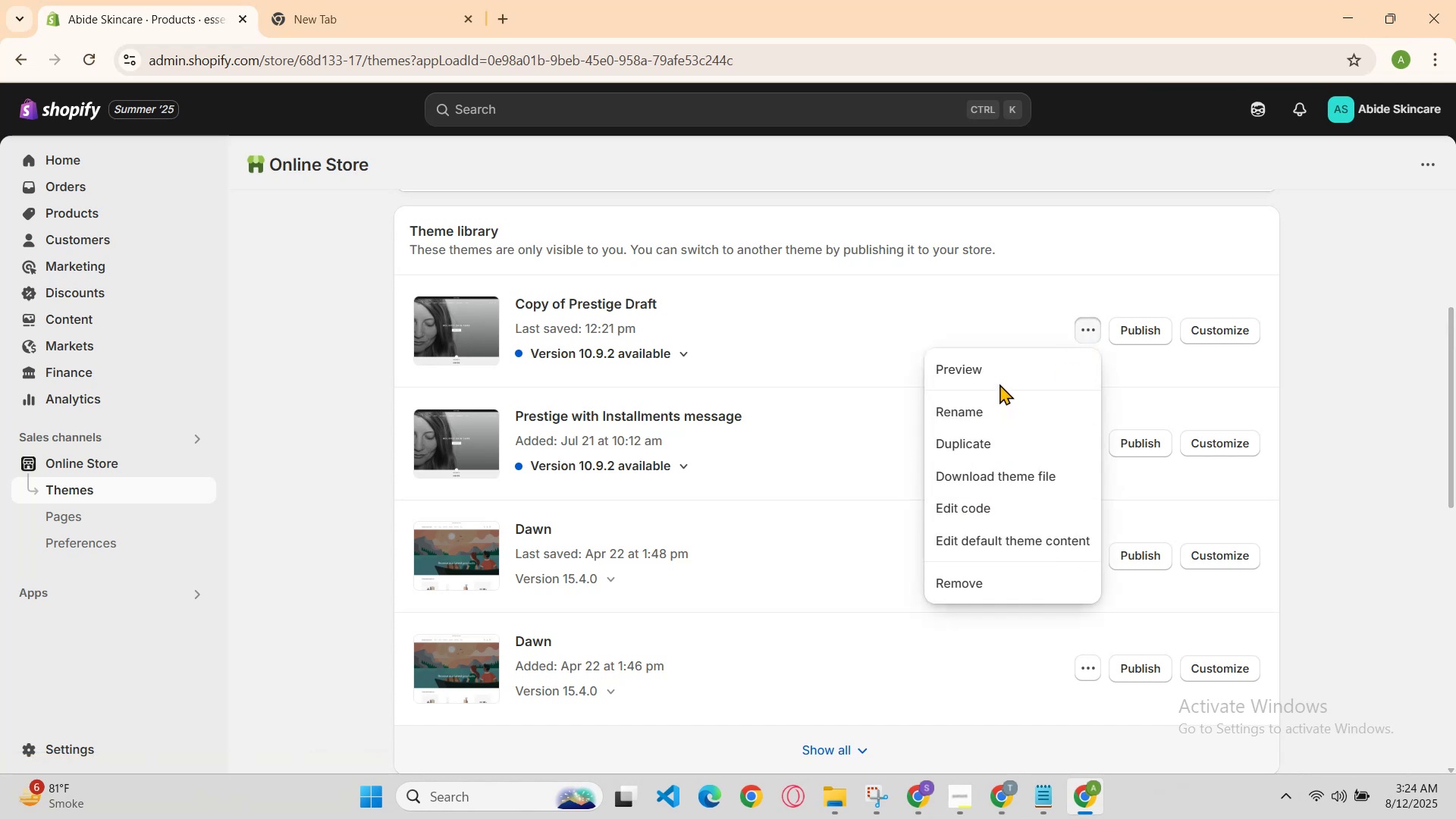 
left_click([1002, 374])
 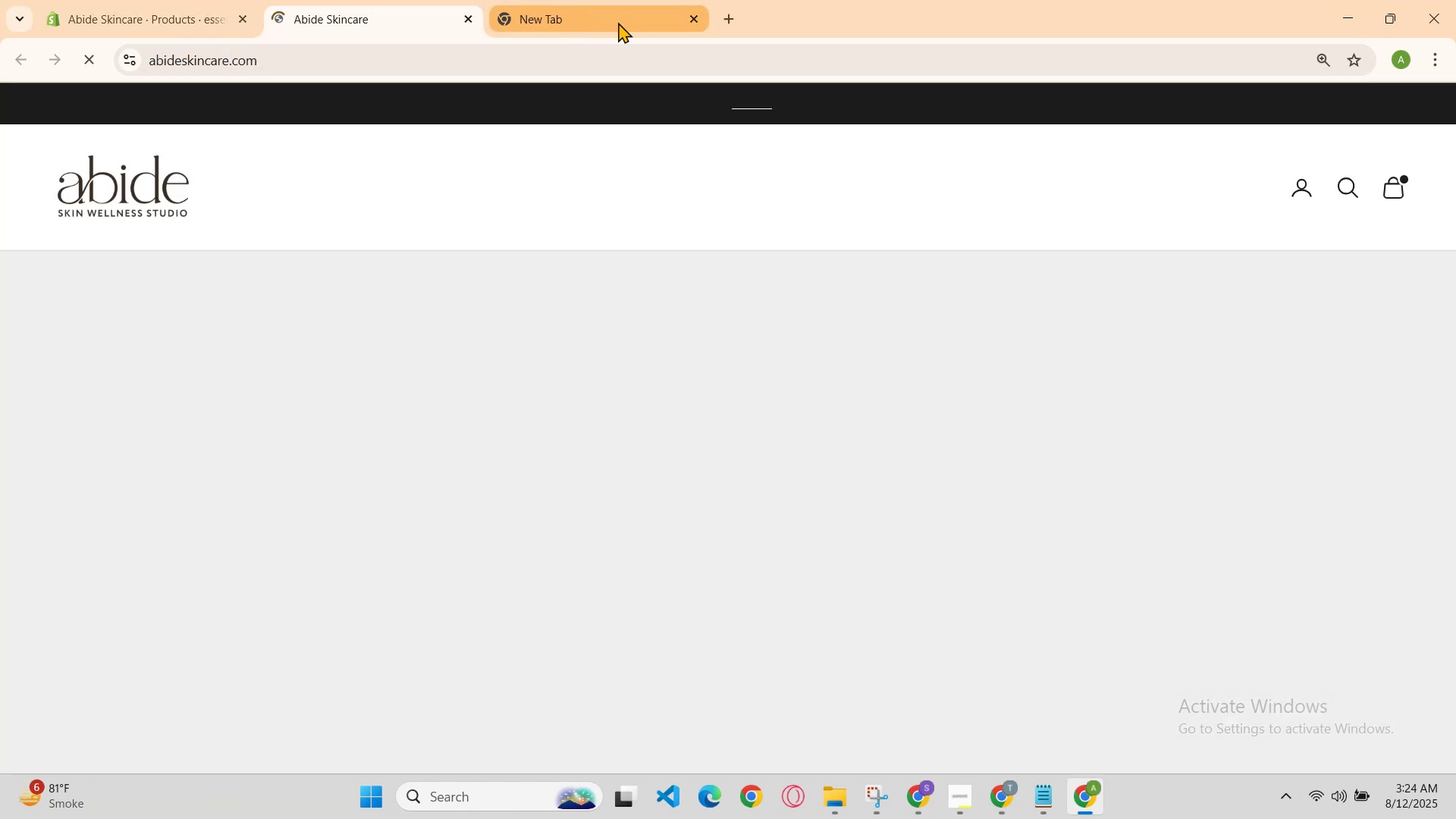 
left_click([684, 11])
 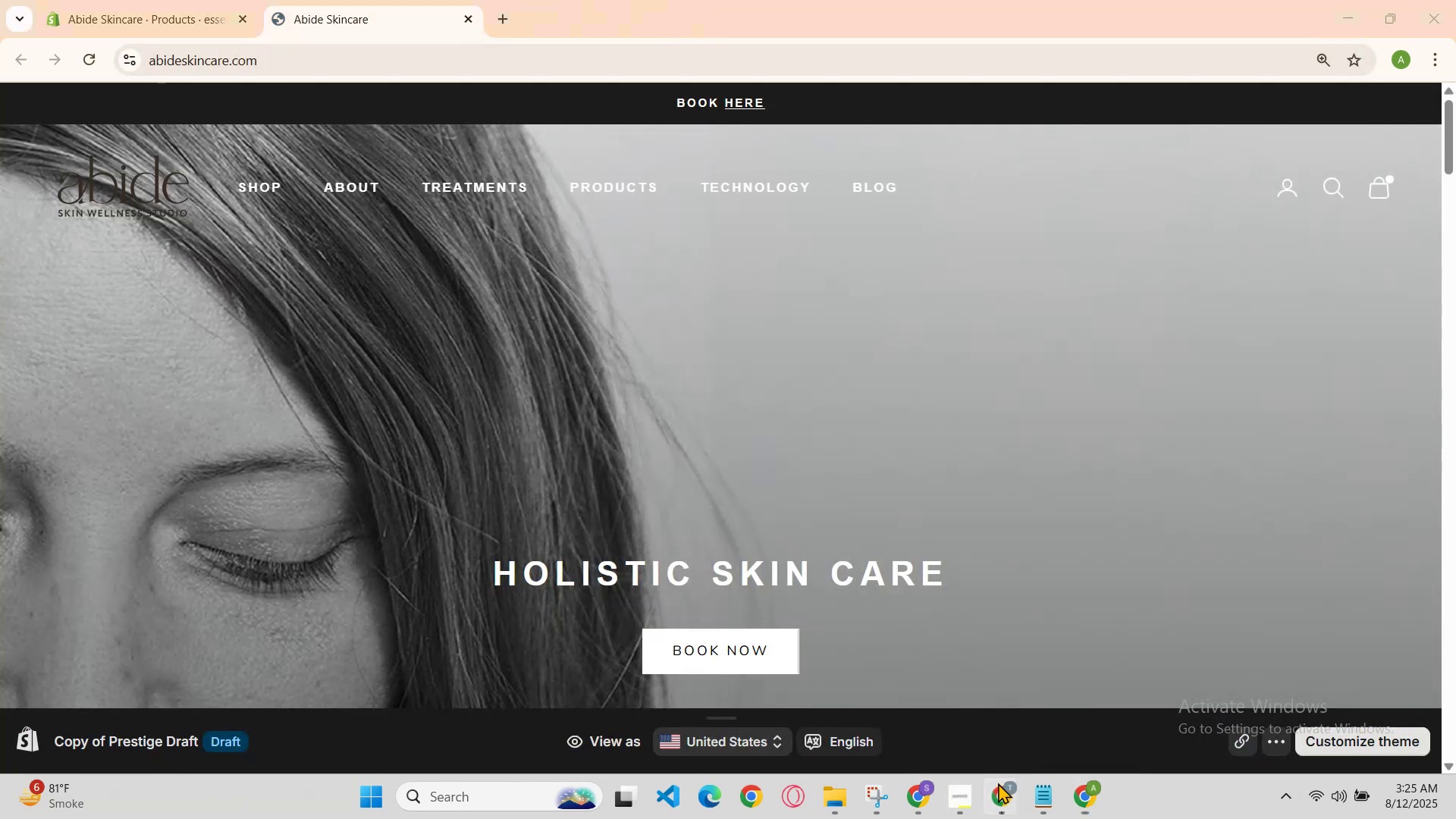 
left_click([1007, 798])
 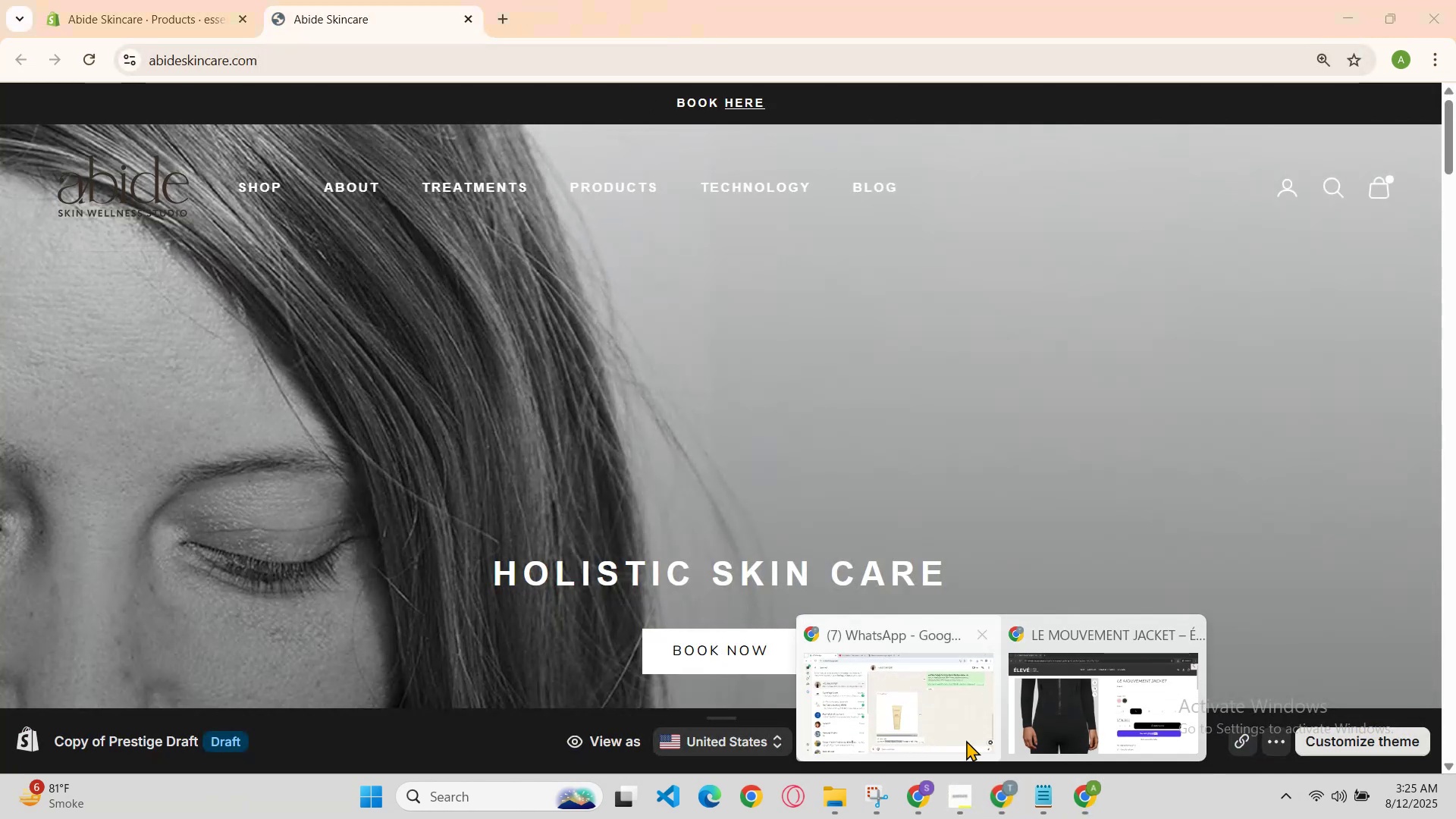 
left_click([956, 723])
 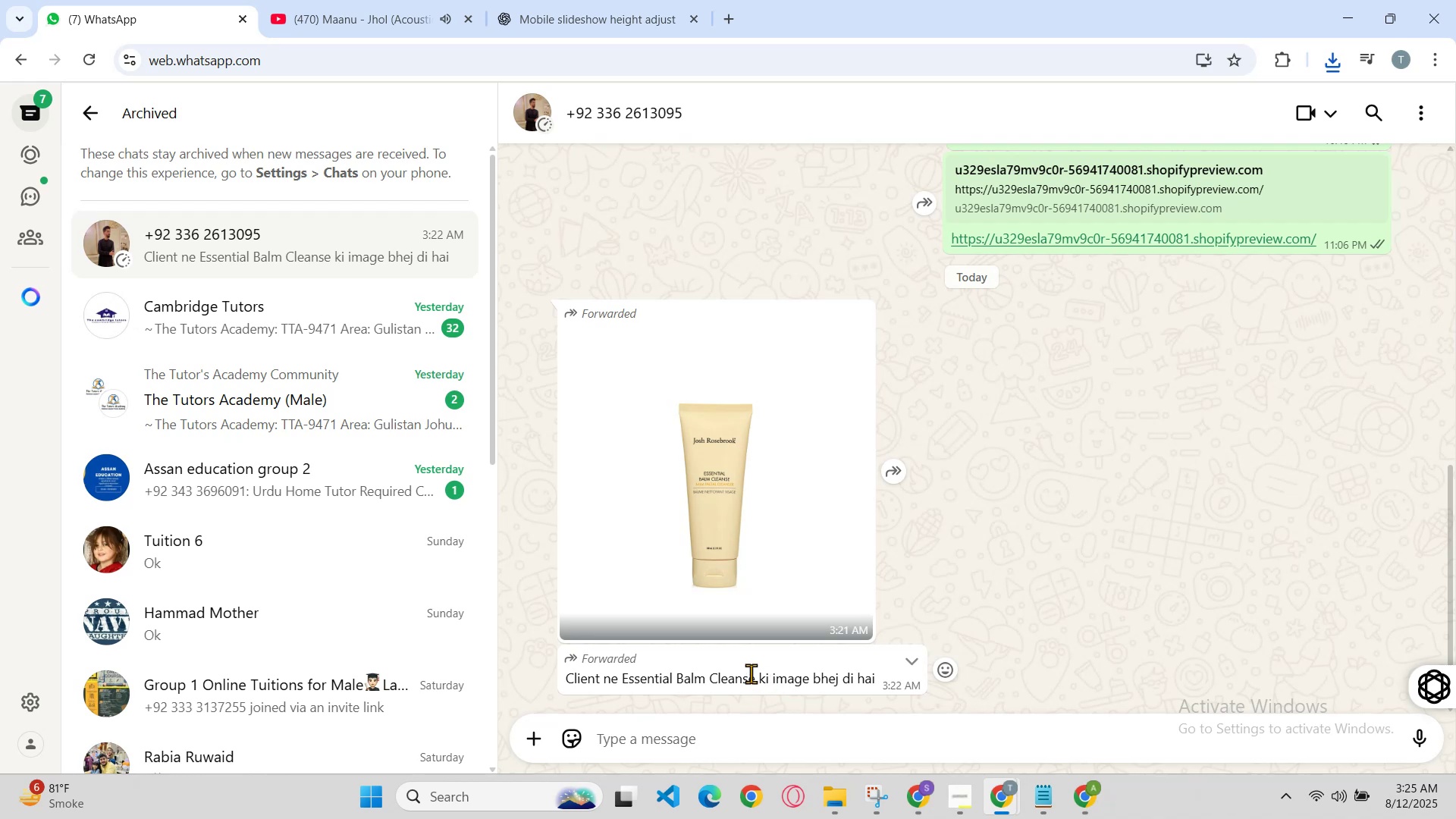 
left_click_drag(start_coordinate=[756, 678], to_coordinate=[622, 675])
 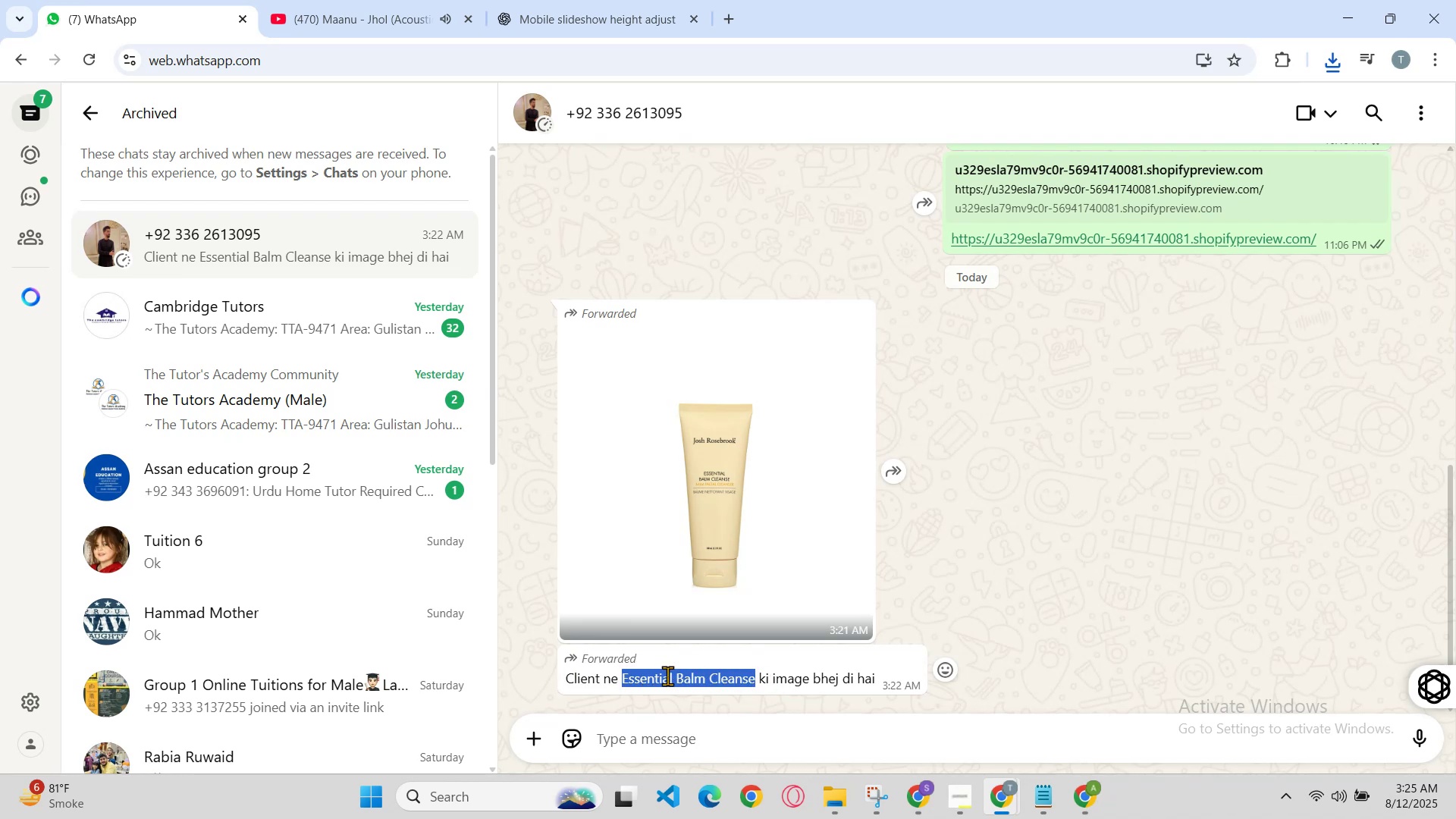 
hold_key(key=ControlLeft, duration=0.92)
 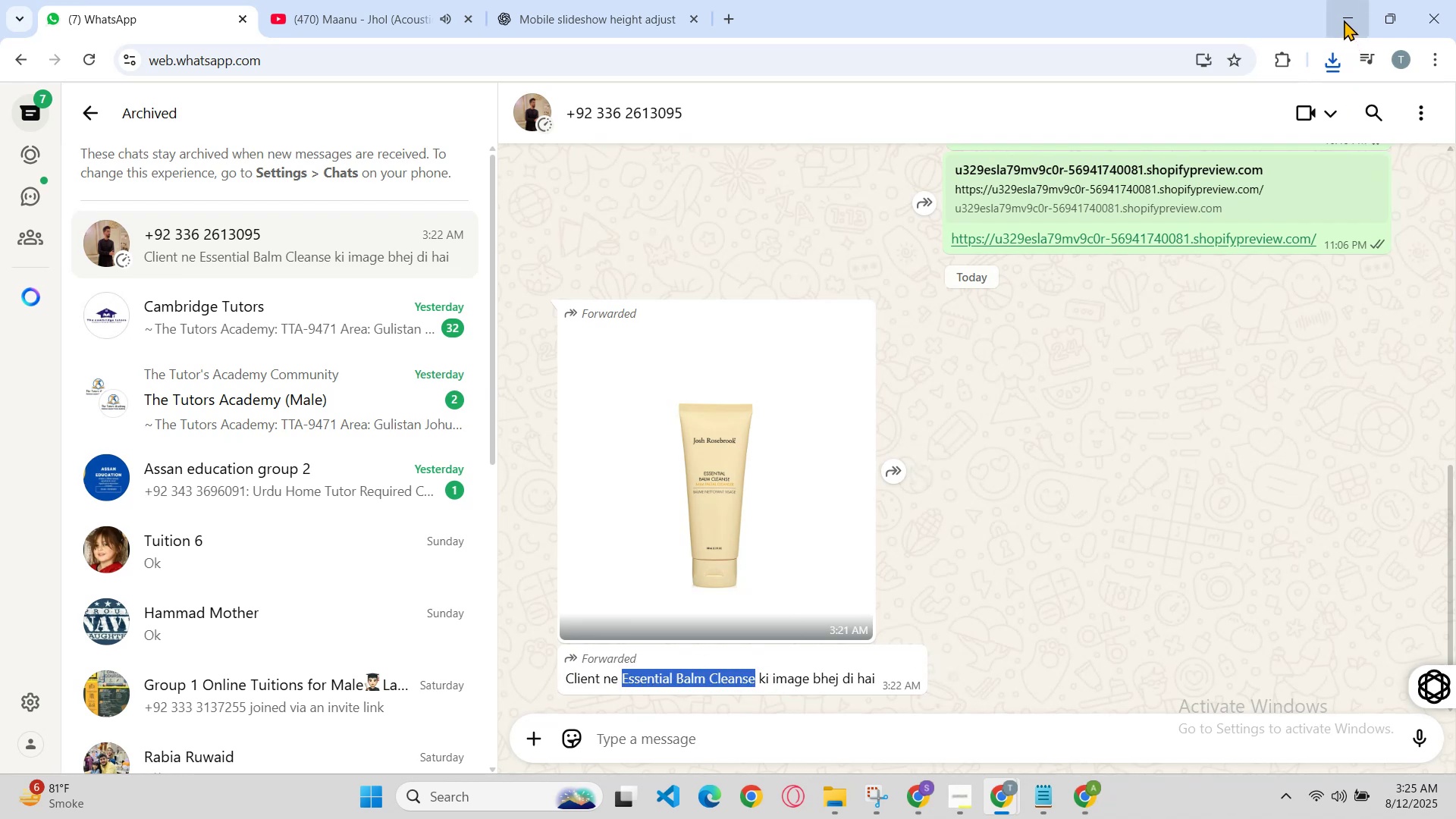 
hold_key(key=C, duration=0.41)
 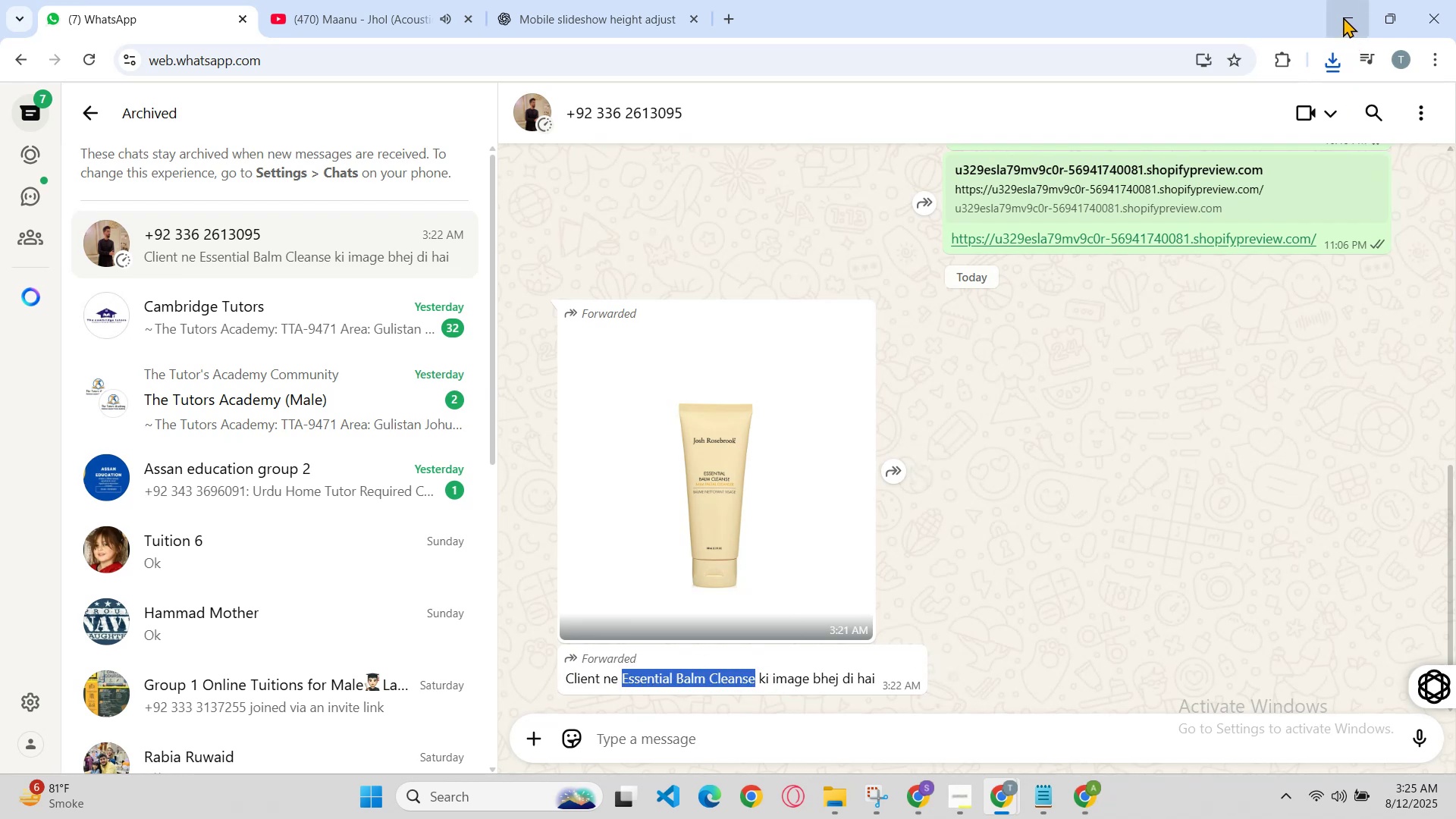 
left_click([1343, 15])
 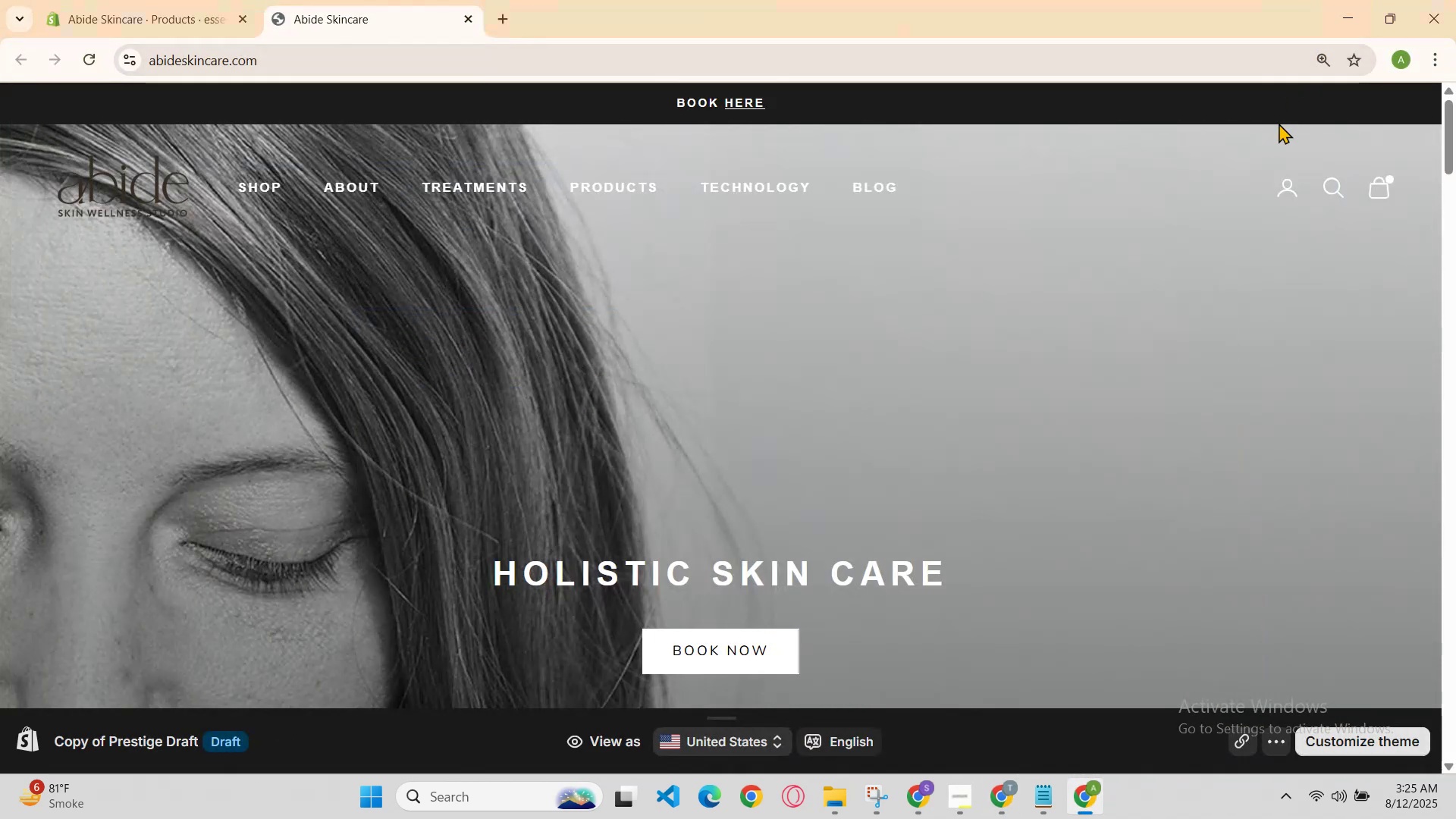 
scroll: coordinate [655, 551], scroll_direction: down, amount: 1.0
 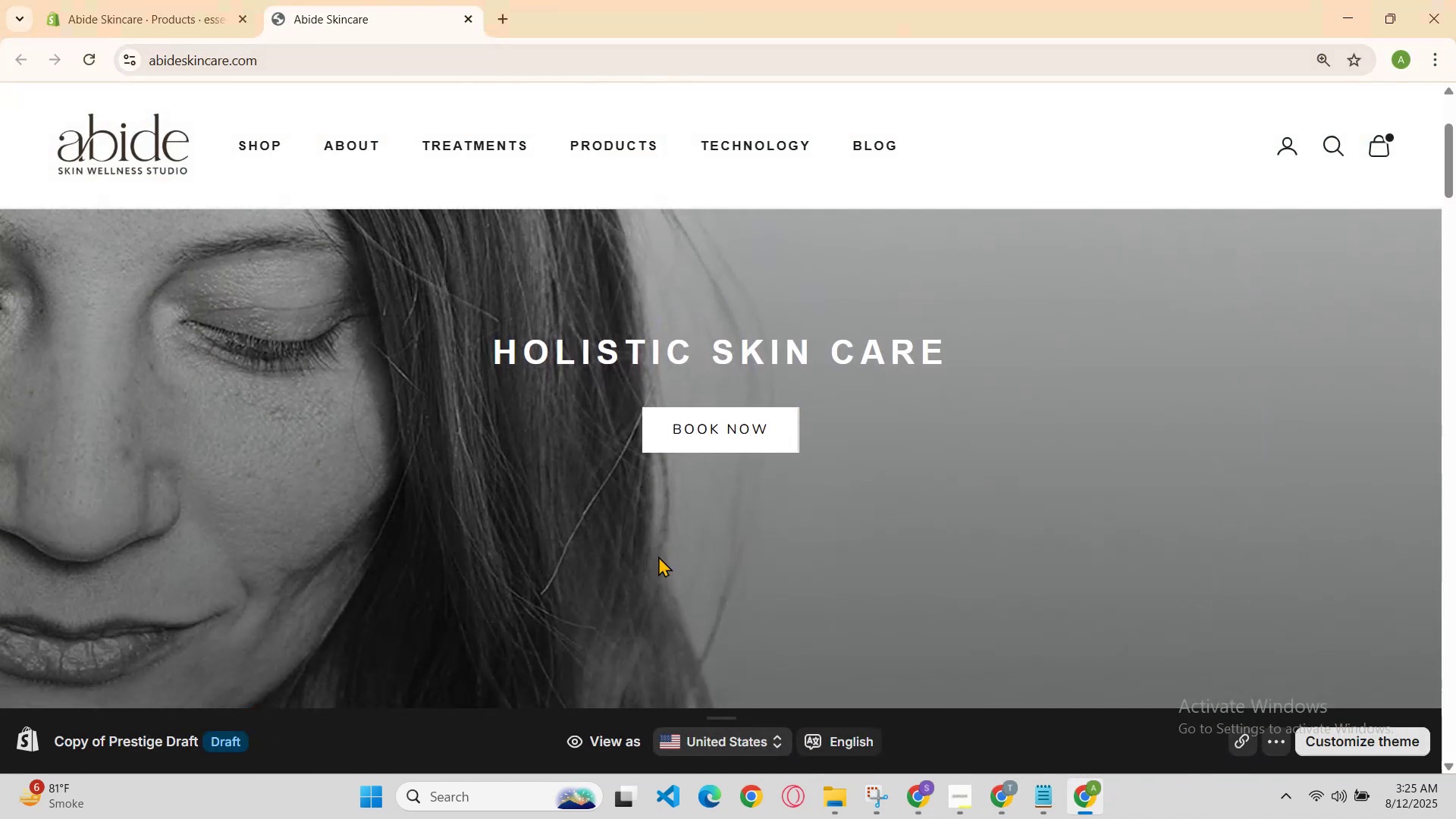 
scroll: coordinate [686, 564], scroll_direction: up, amount: 2.0
 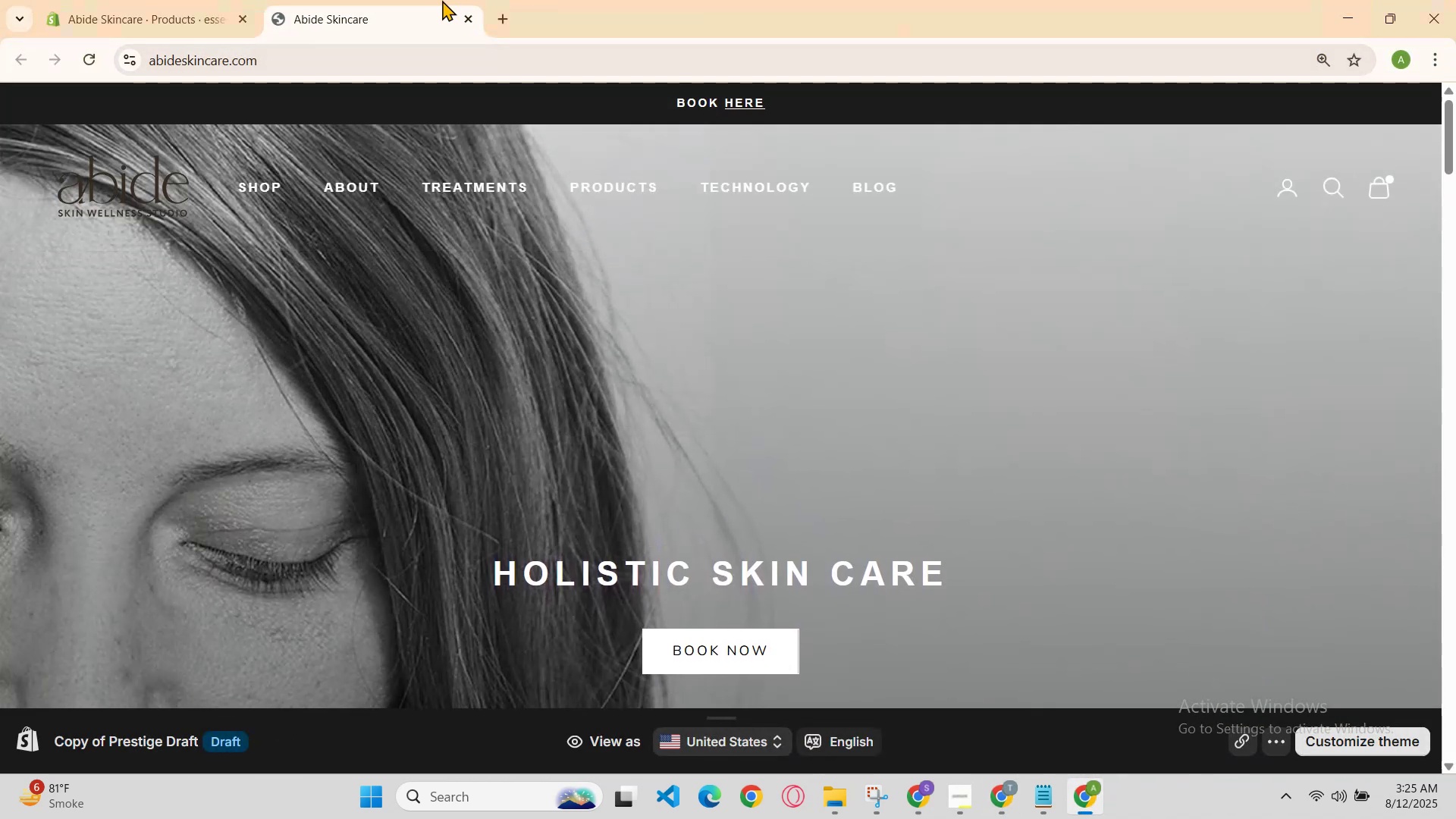 
scroll: coordinate [621, 159], scroll_direction: none, amount: 0.0
 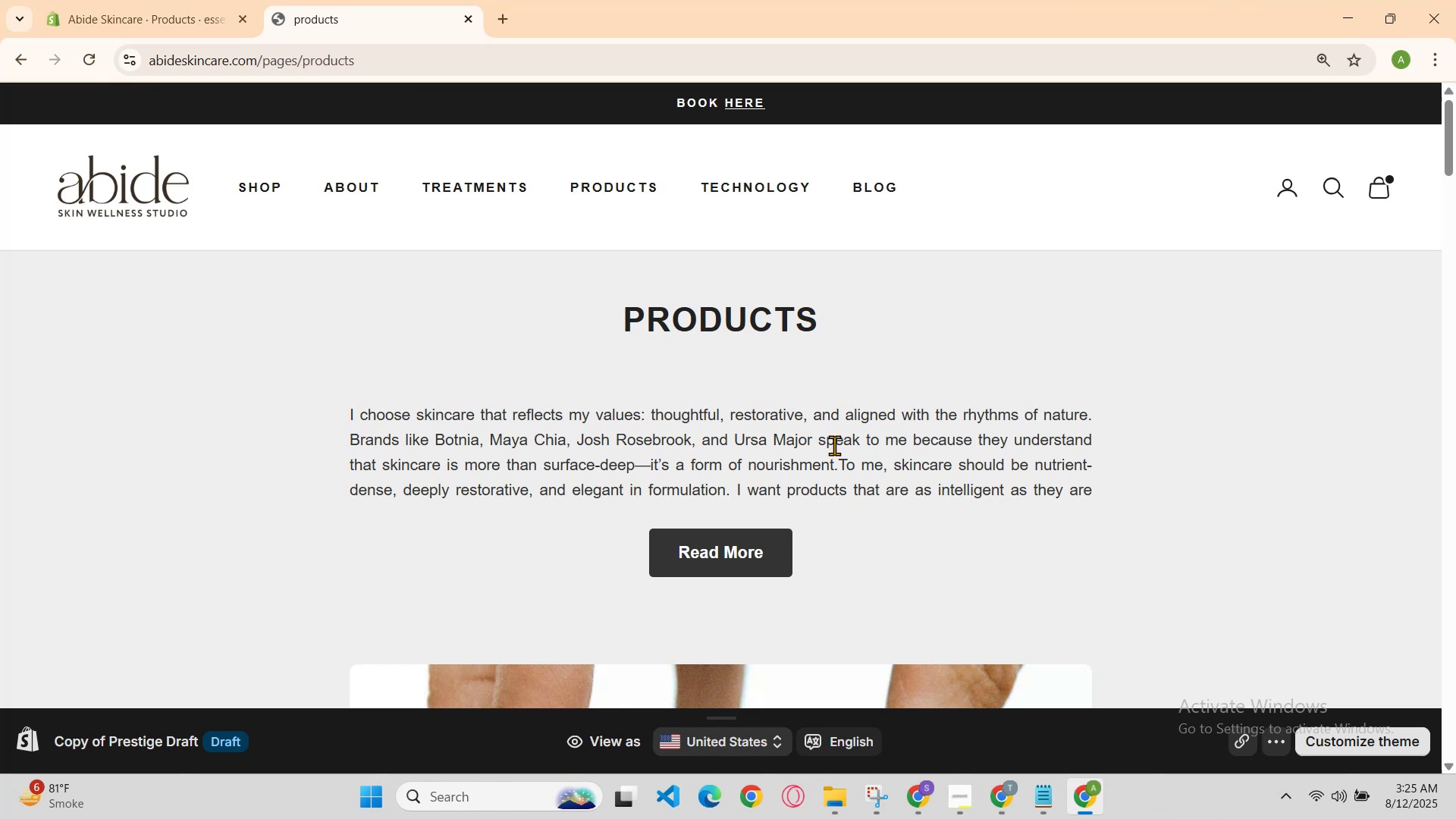 
wait(23.37)
 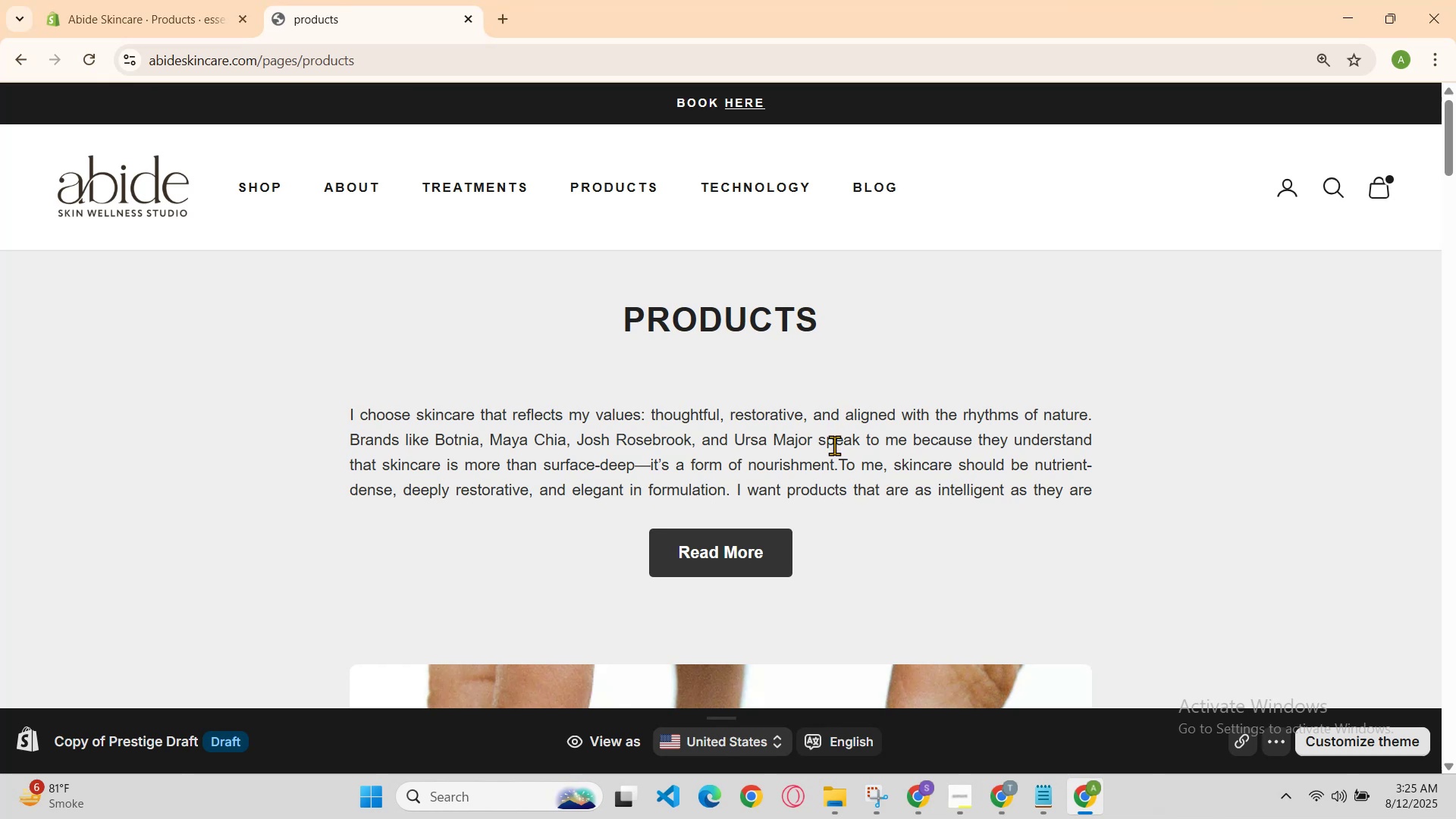 
scroll: coordinate [836, 447], scroll_direction: up, amount: 1.0
 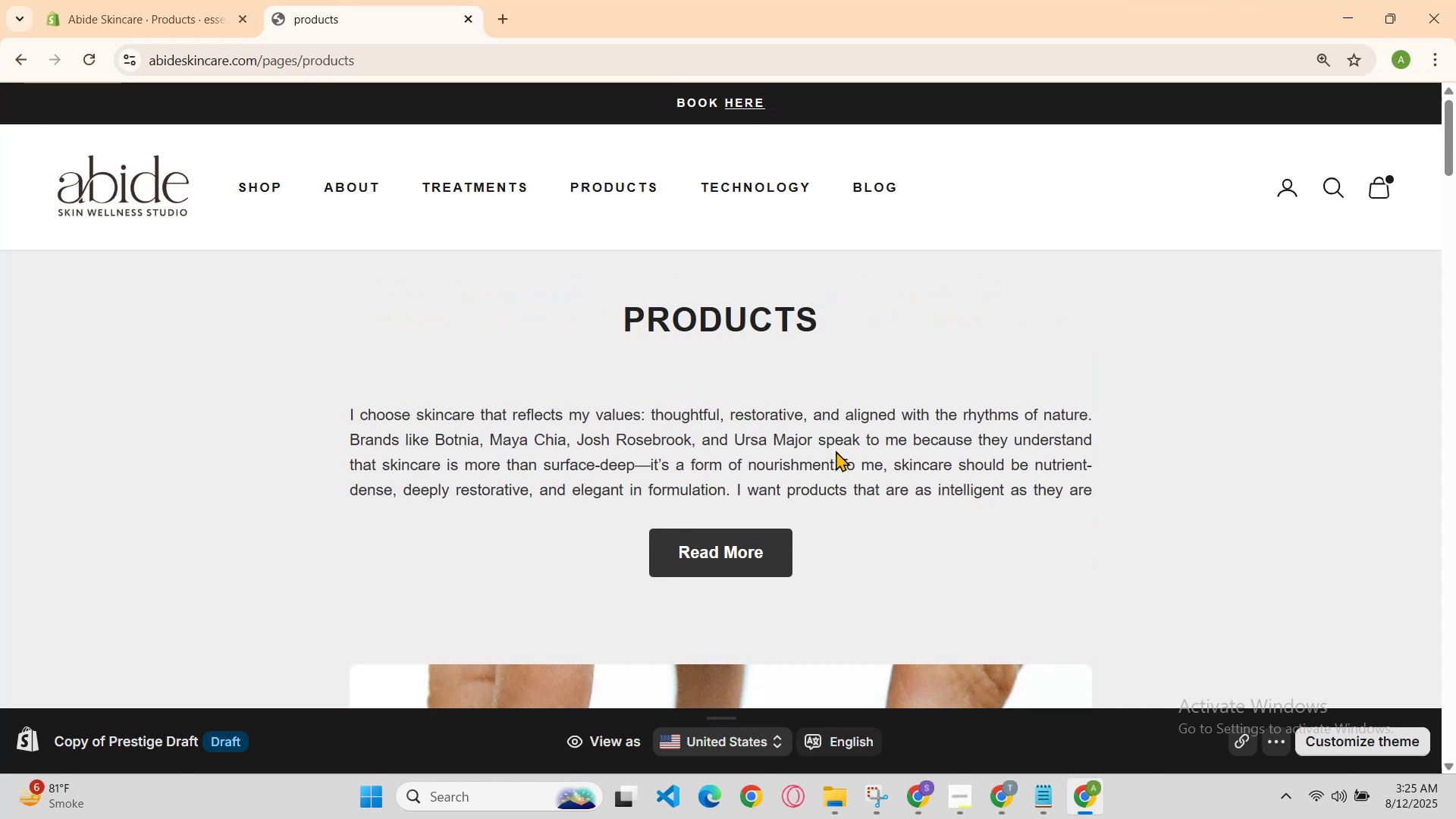 
scroll: coordinate [836, 452], scroll_direction: down, amount: 1.0
 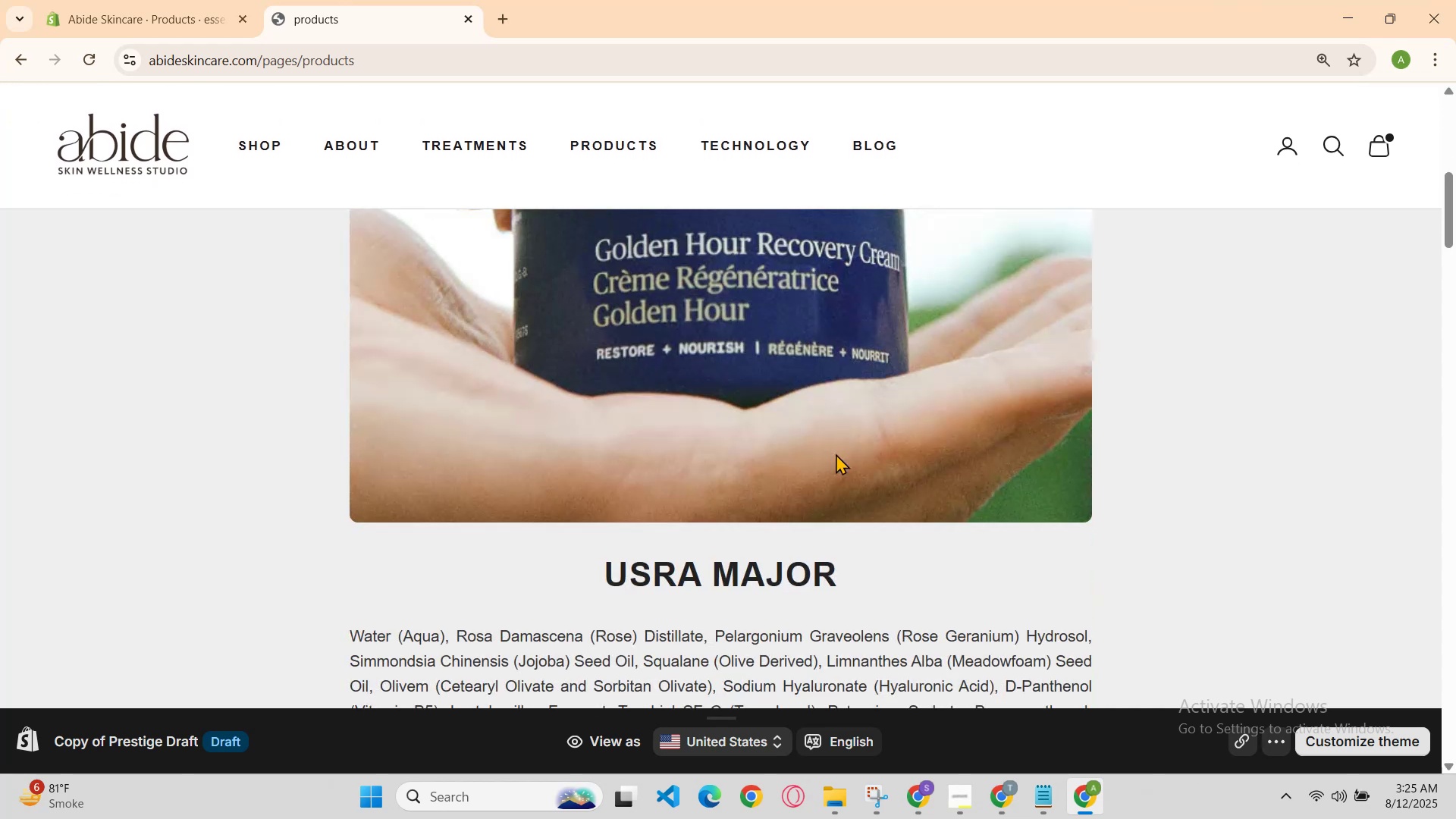 
scroll: coordinate [836, 453], scroll_direction: up, amount: 3.0
 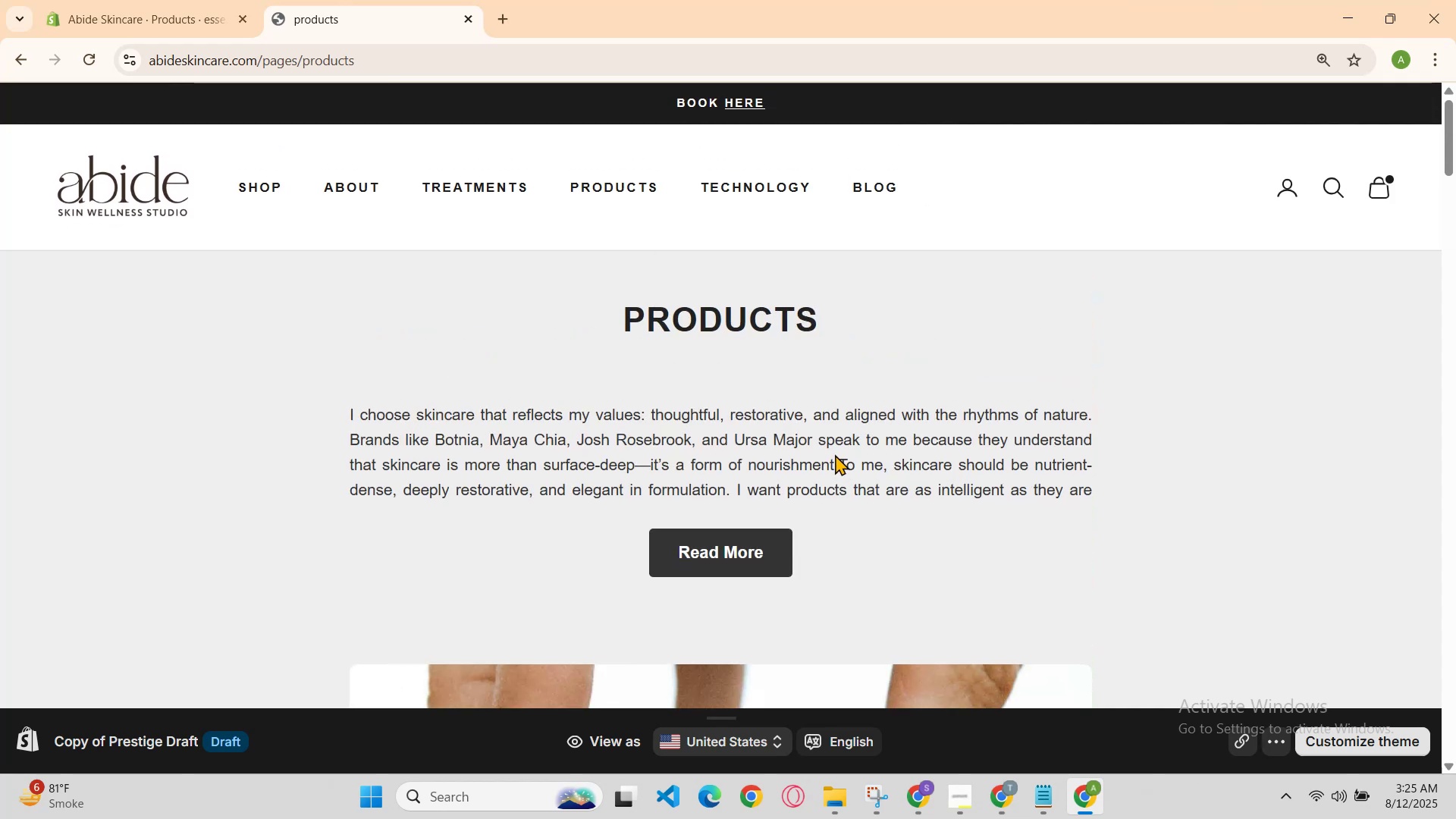 
scroll: coordinate [831, 437], scroll_direction: down, amount: 14.0
 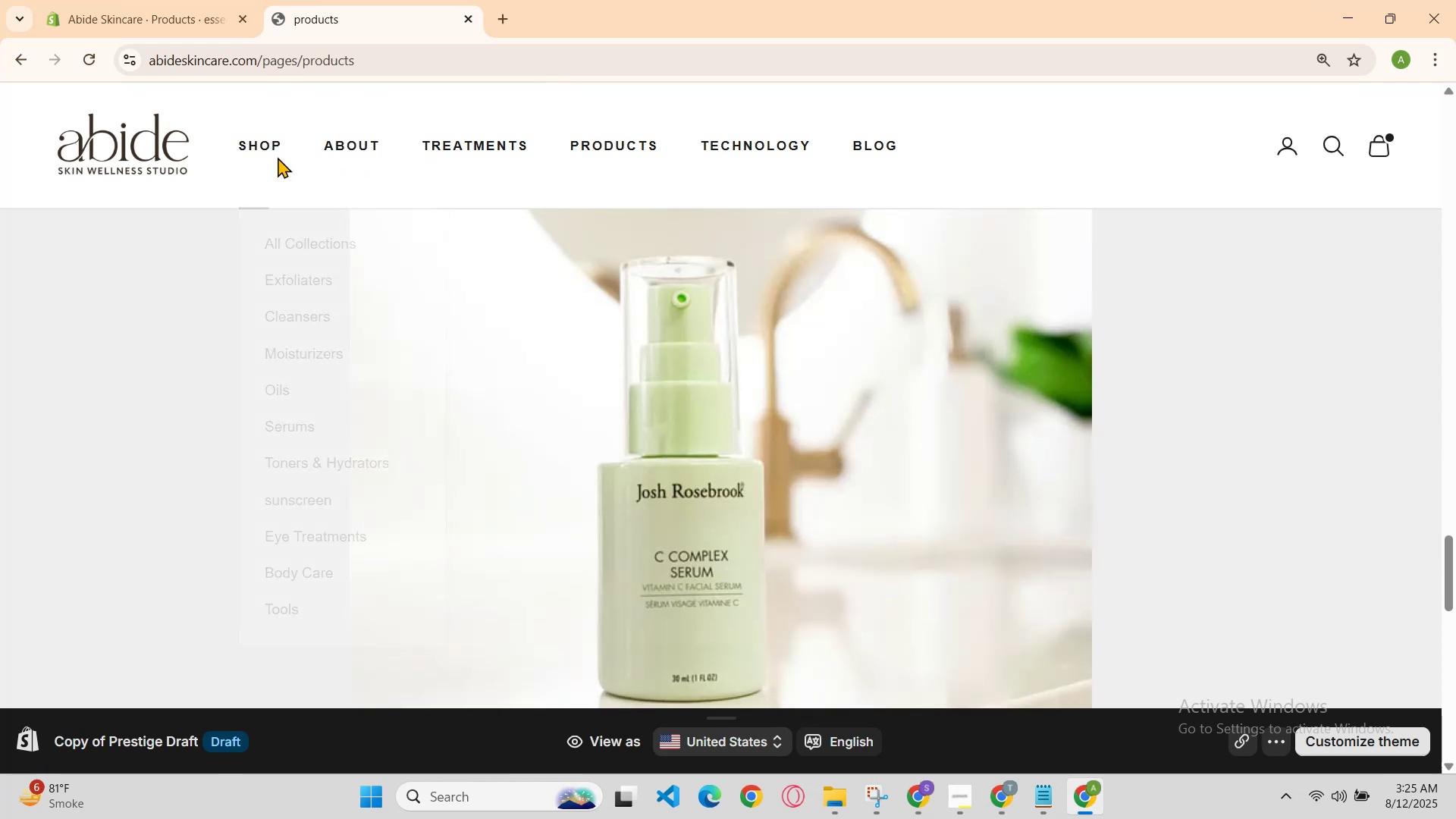 
wait(6.45)
 